 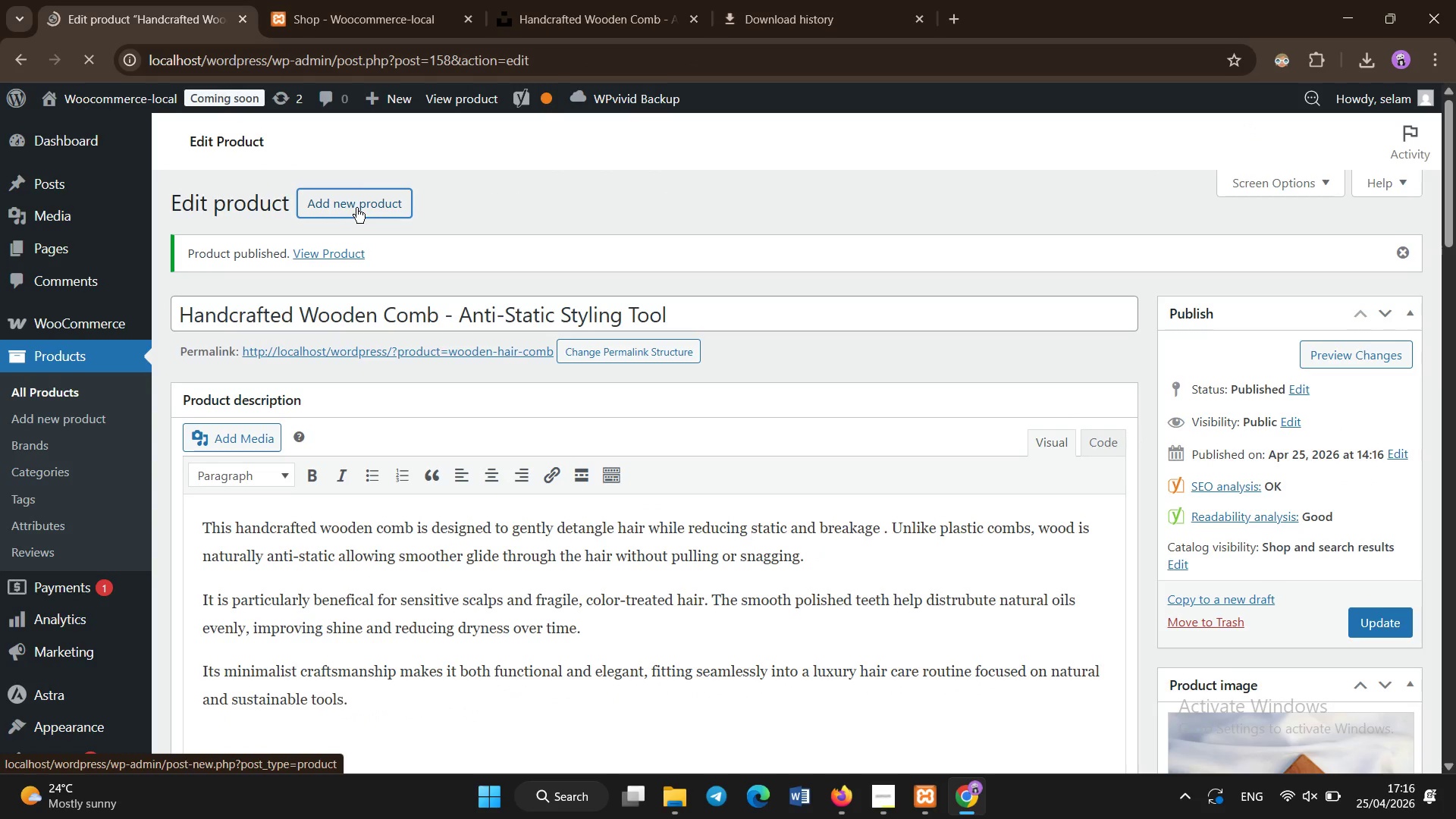 
left_click([453, 200])
 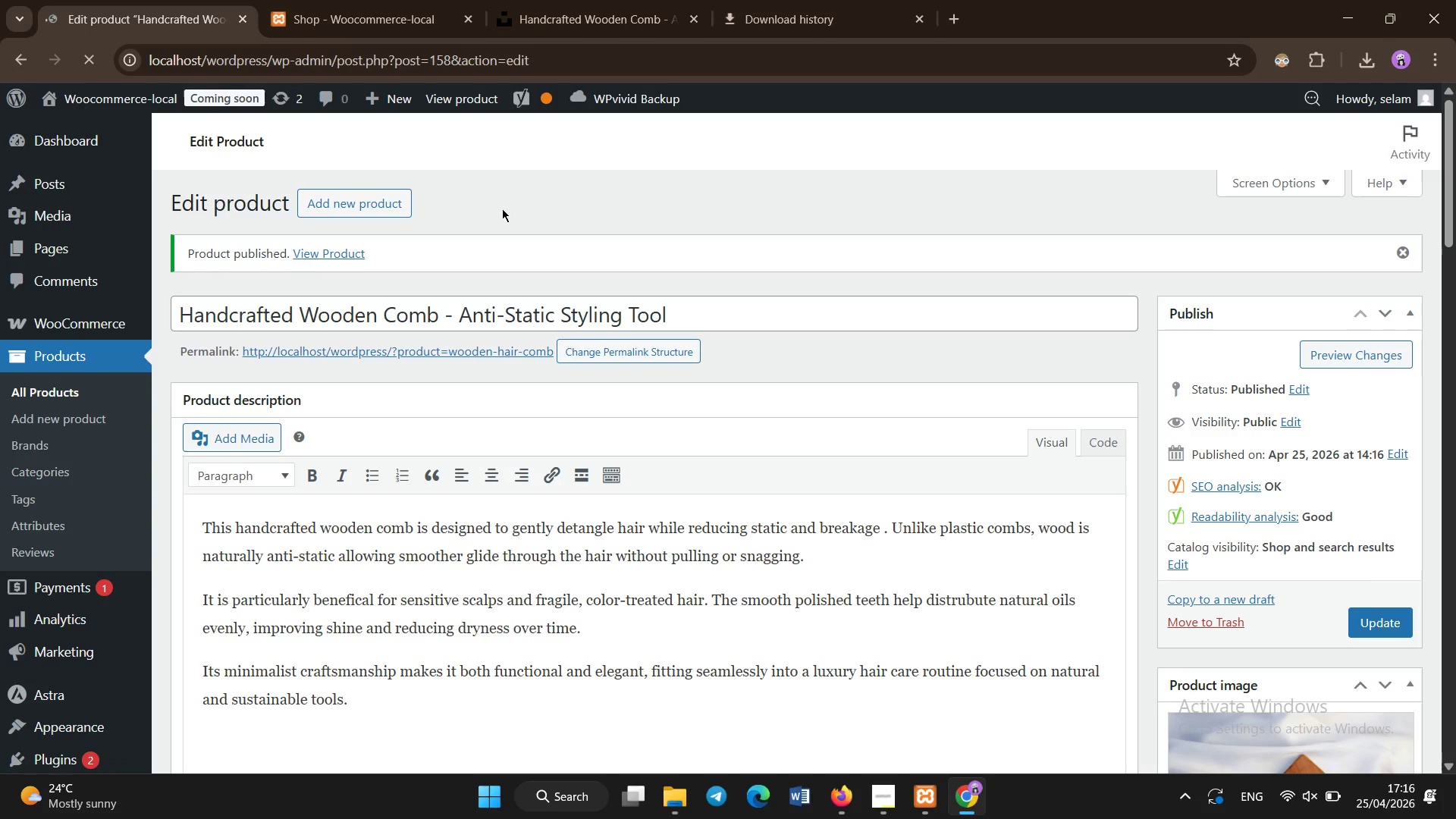 
left_click([644, 185])
 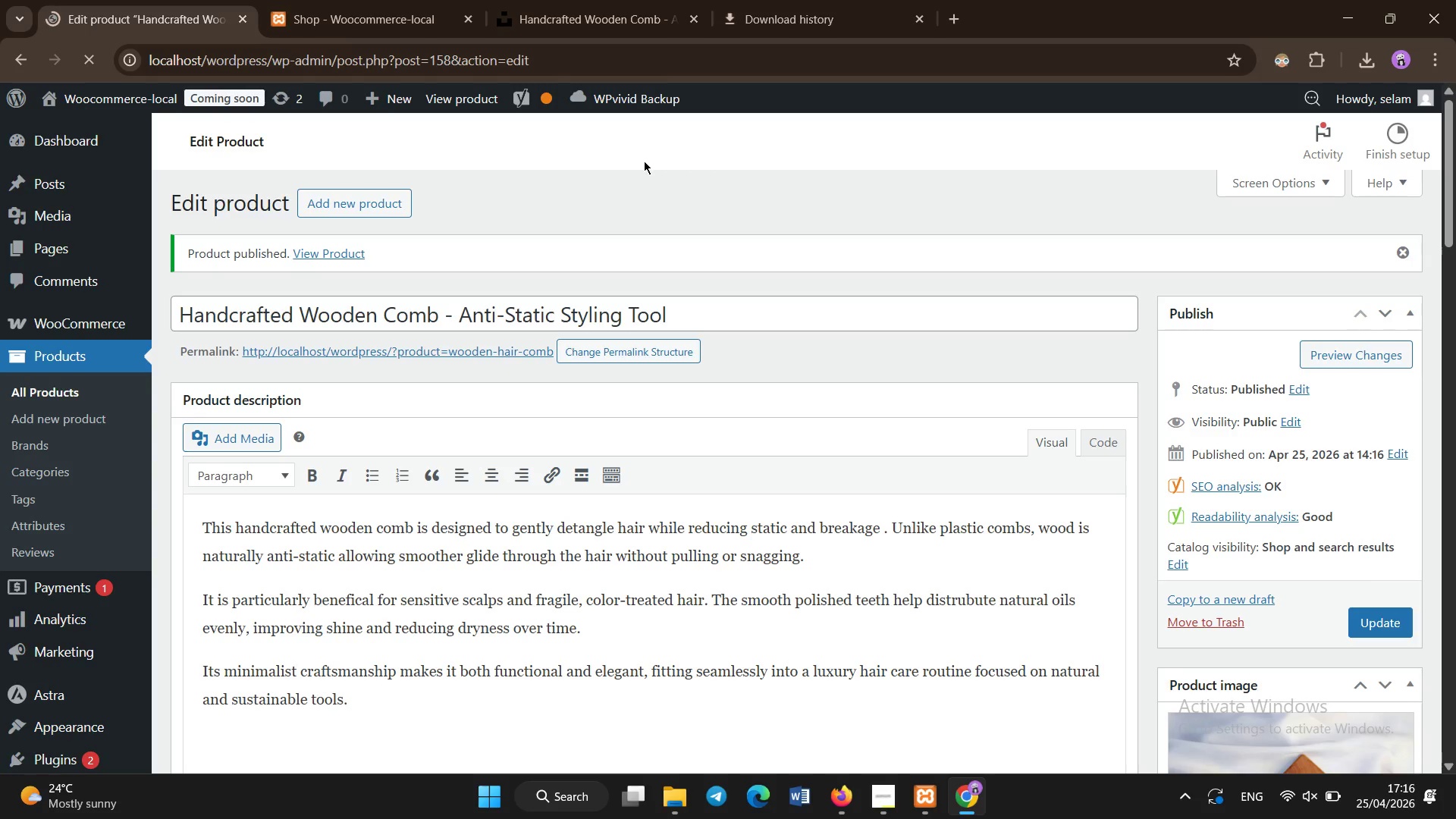 
wait(9.25)
 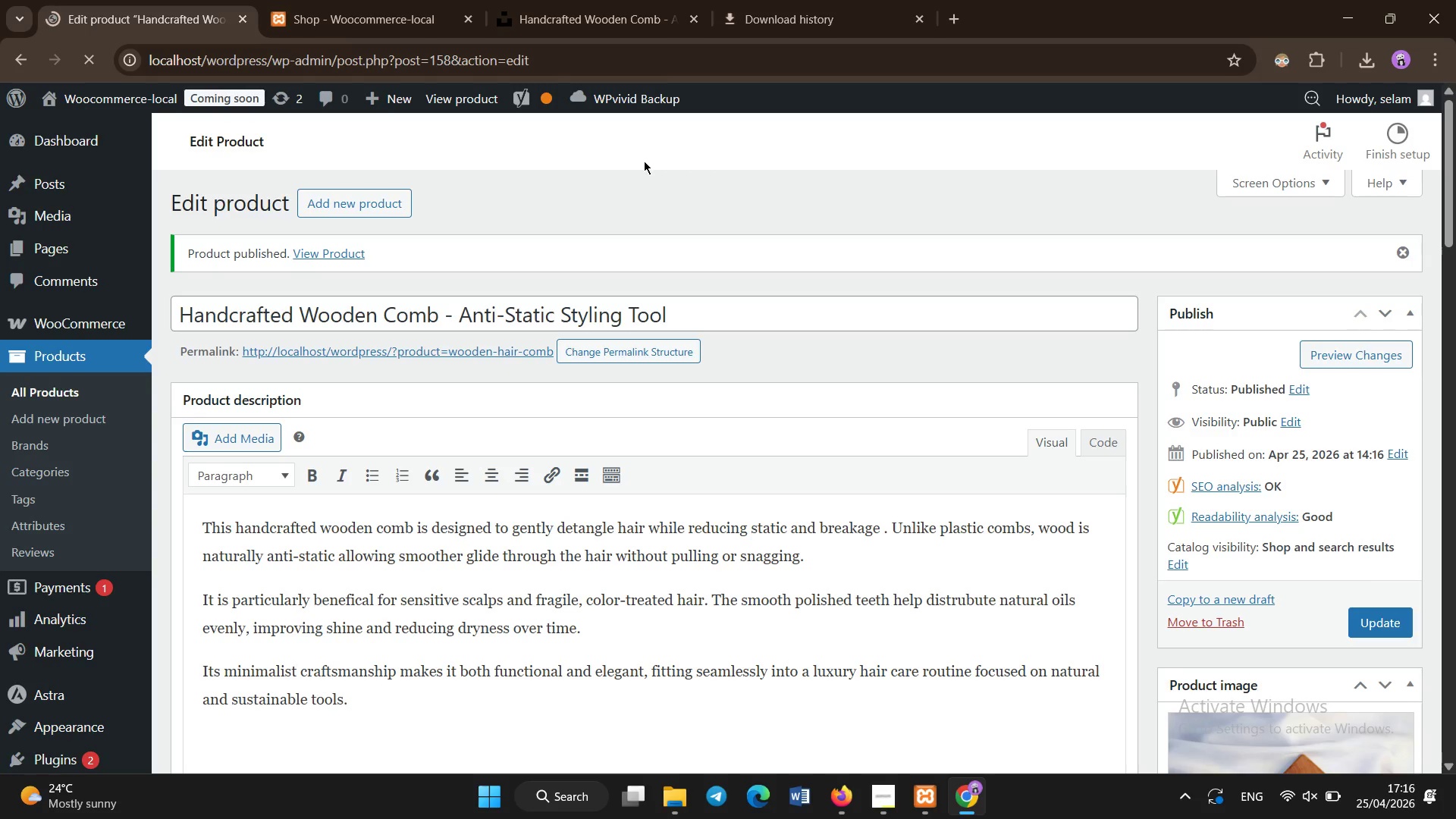 
left_click([529, 241])
 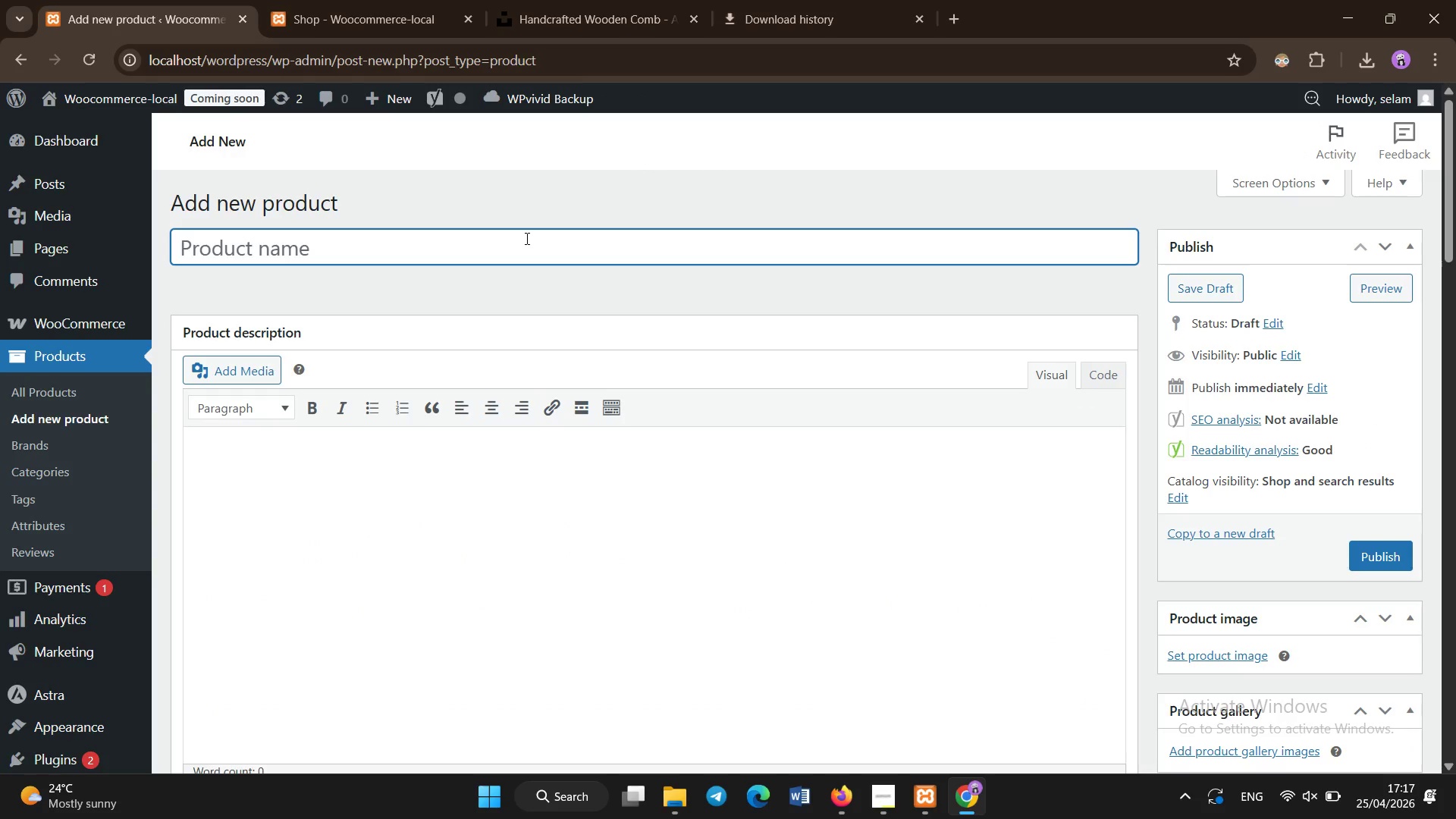 
type(Scaalp )
key(Backspace)
key(Backspace)
key(Backspace)
key(Backspace)
type(;p)
key(Backspace)
key(Backspace)
type(lp Massage Tool - Circulation Boosting Relaxation Device)
 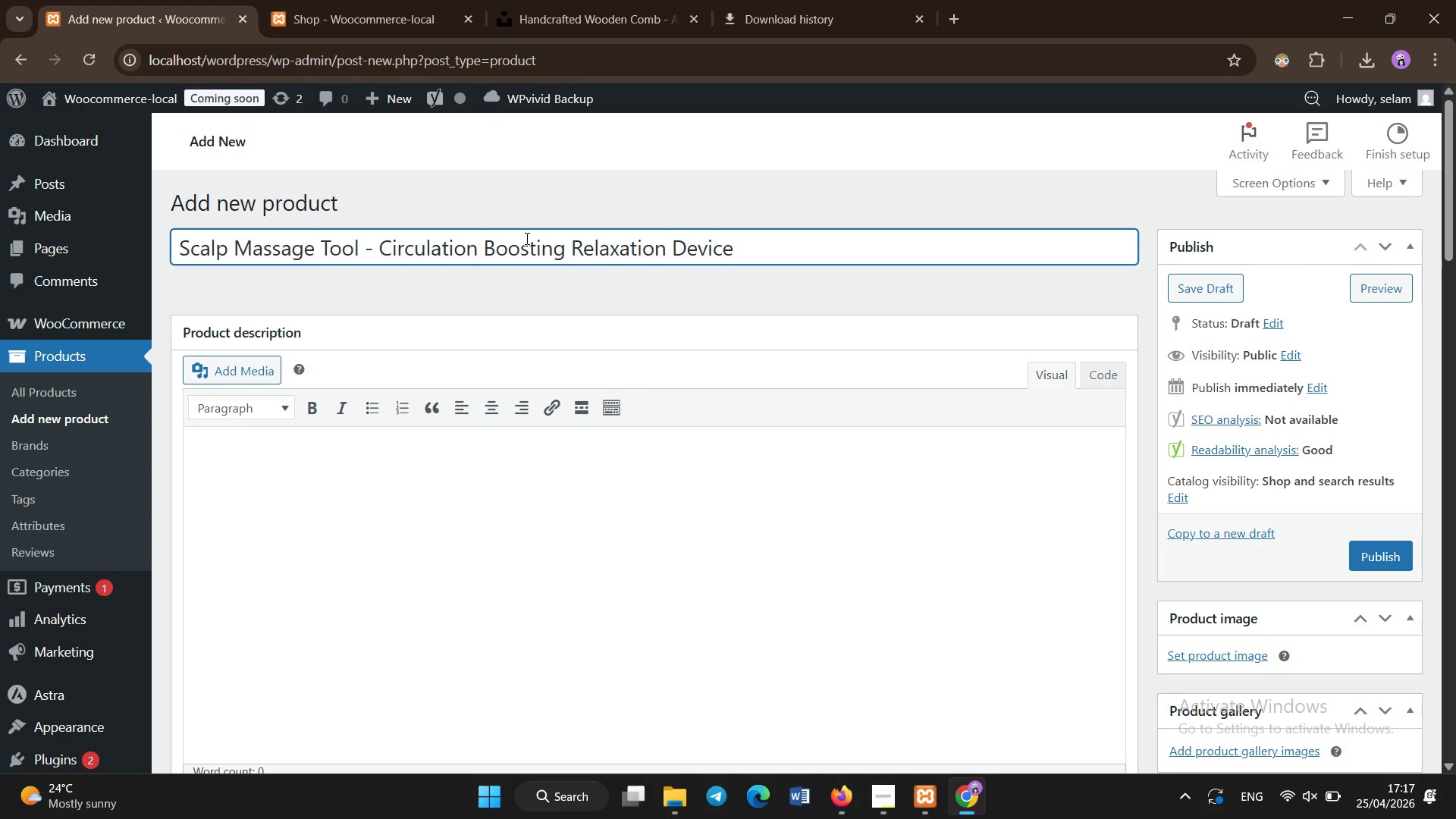 
scroll: coordinate [578, 409], scroll_direction: down, amount: 5.0
 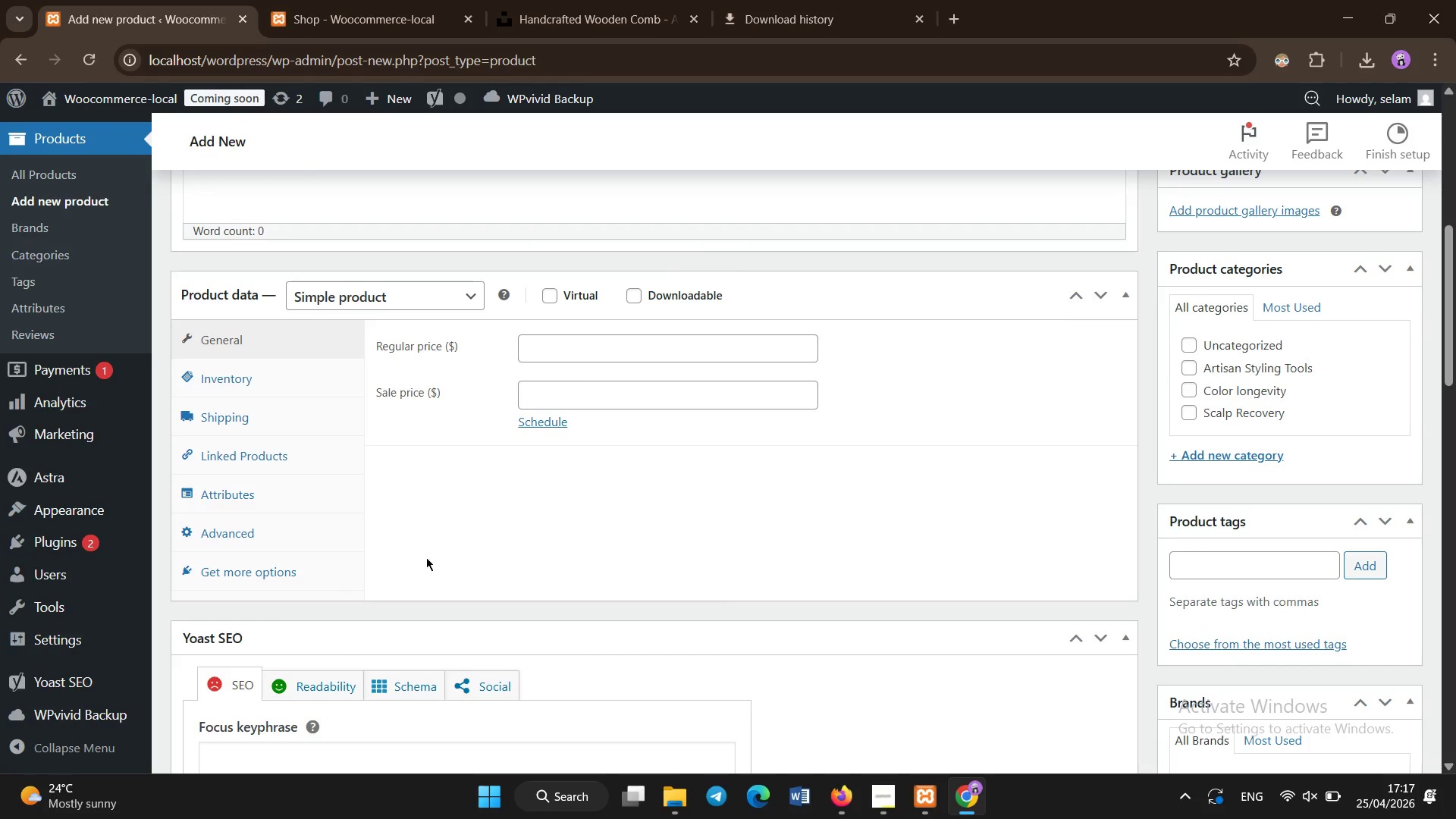 
left_click([420, 563])
 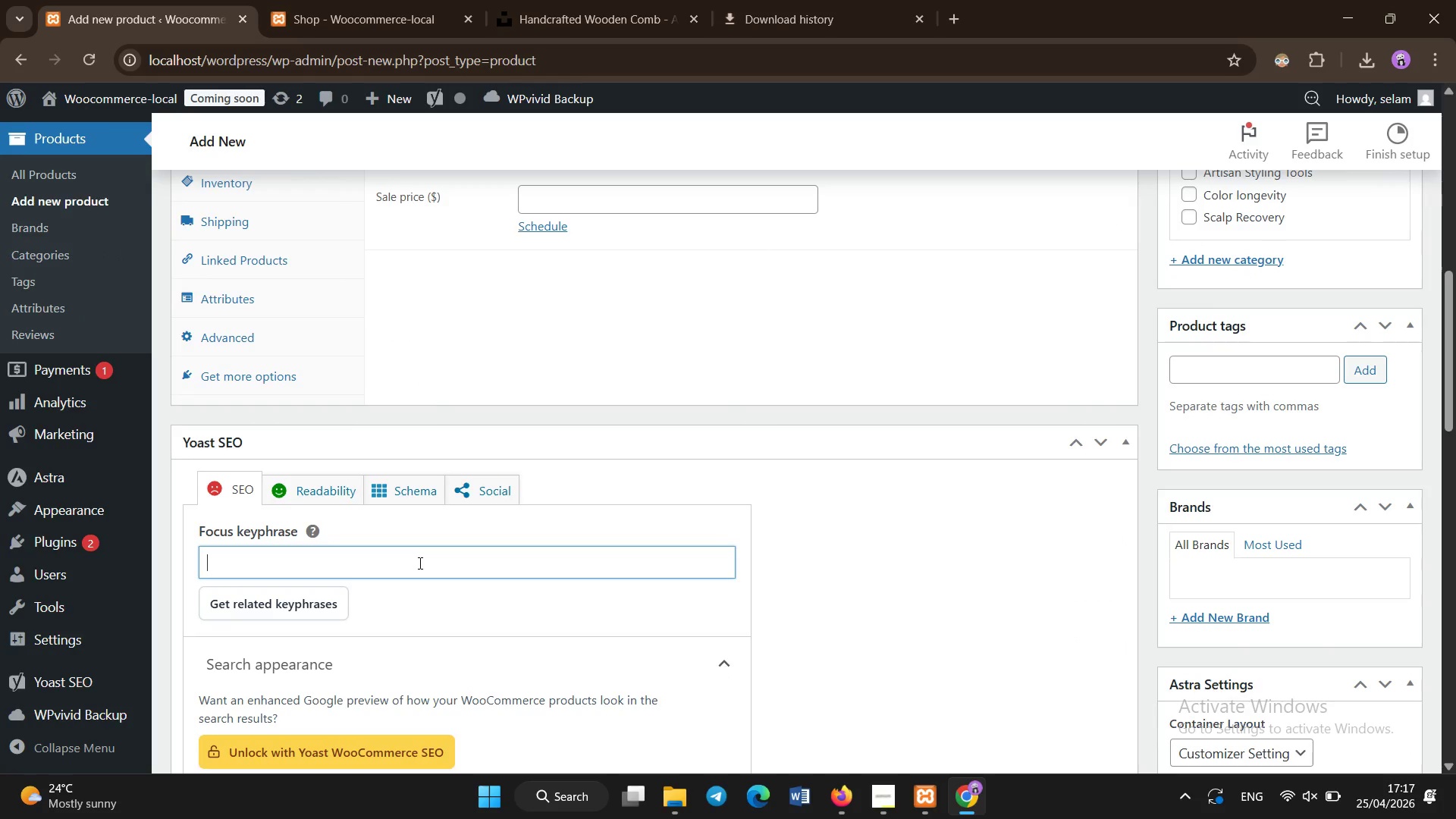 
scroll: coordinate [422, 563], scroll_direction: down, amount: 2.0
 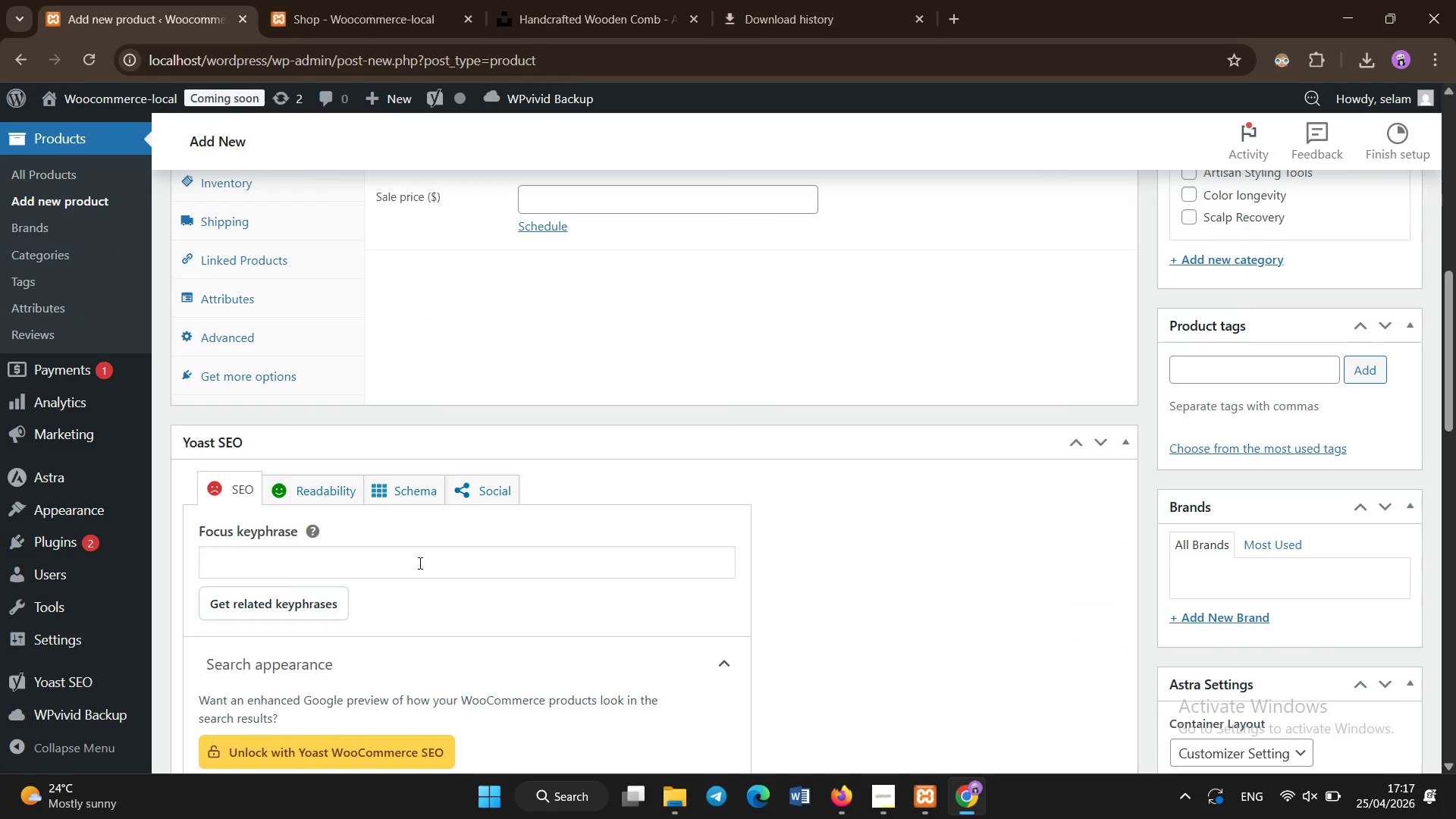 
key(S)
 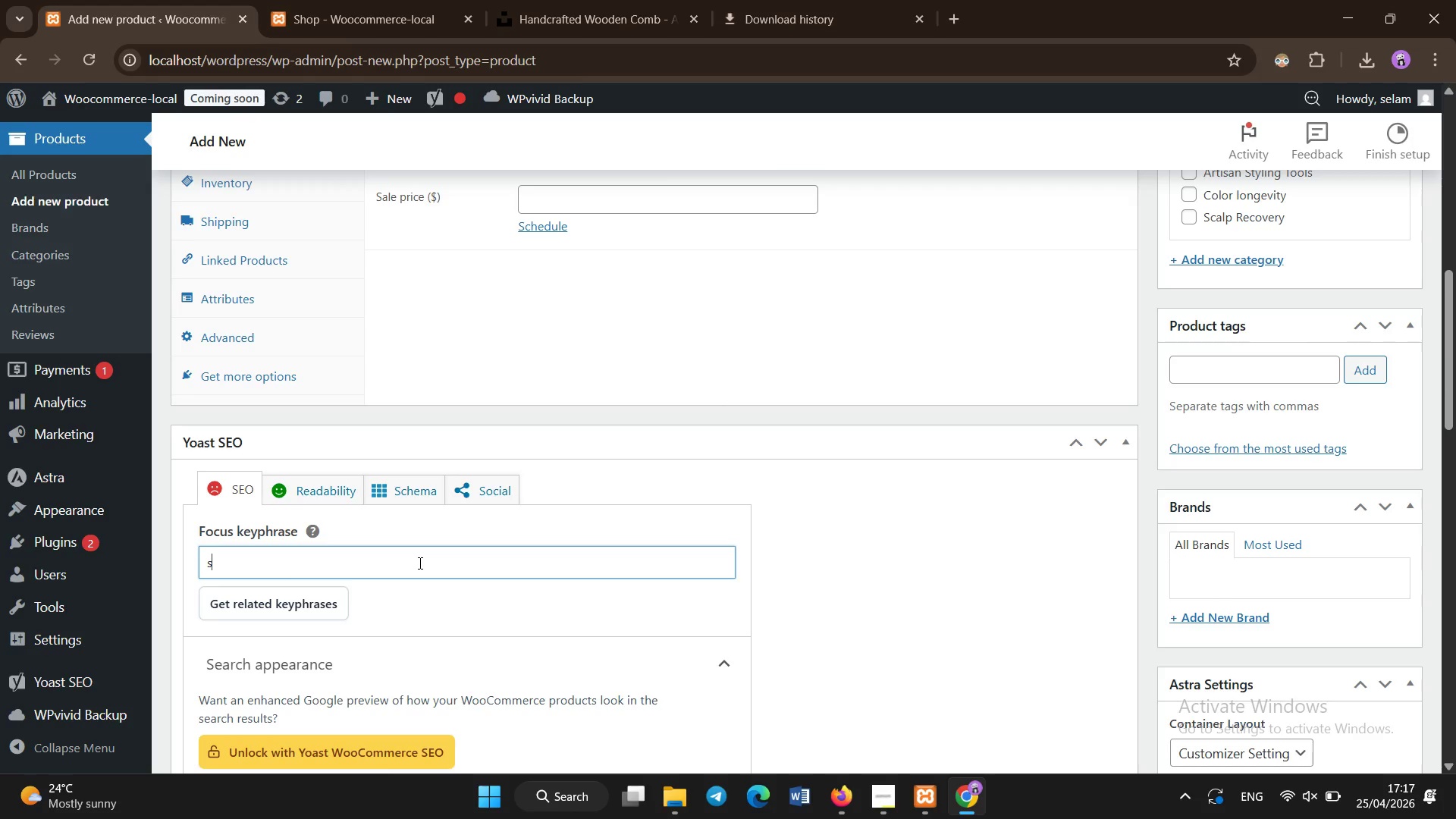 
key(Backspace)
 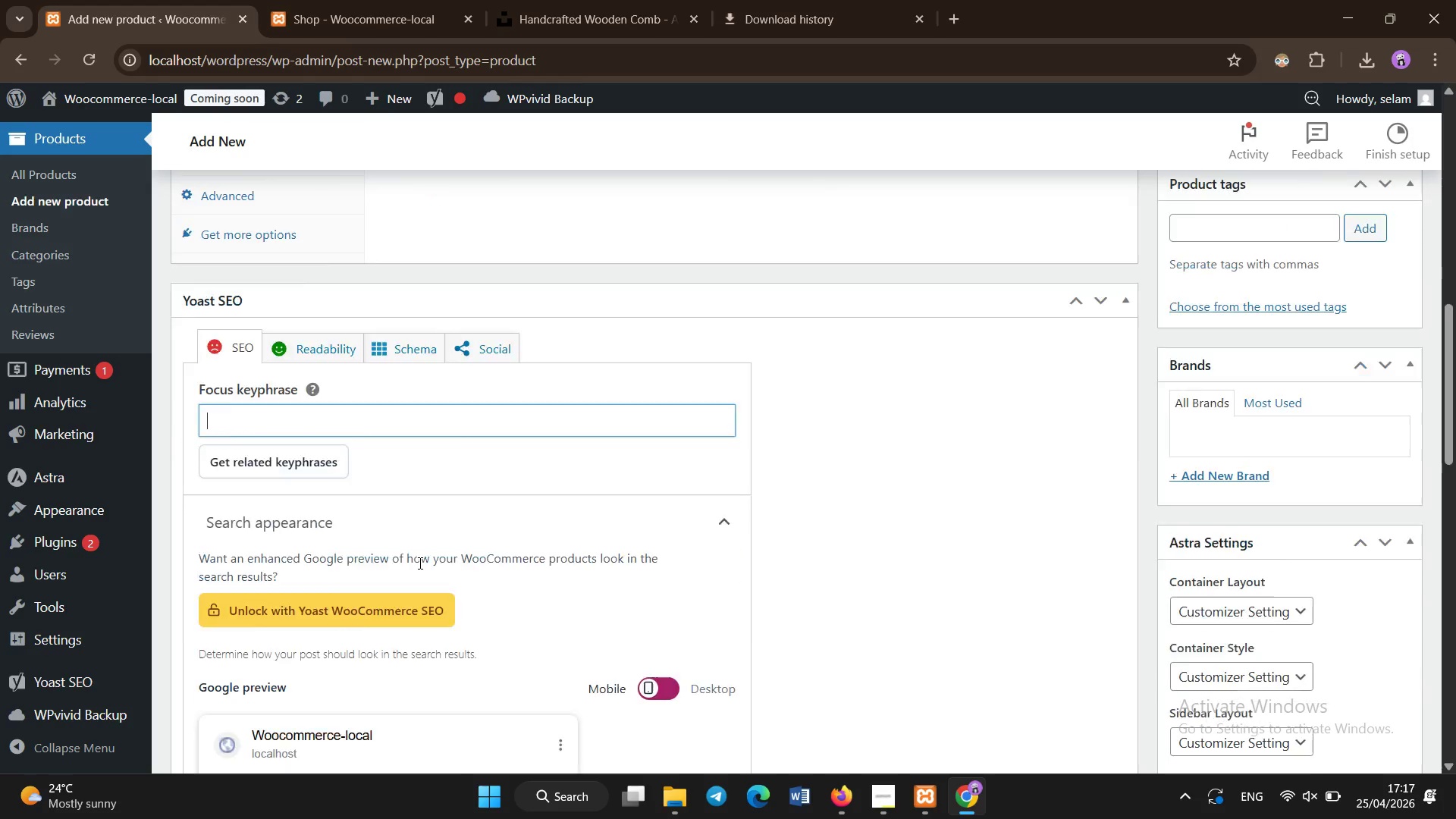 
scroll: coordinate [362, 729], scroll_direction: down, amount: 6.0
 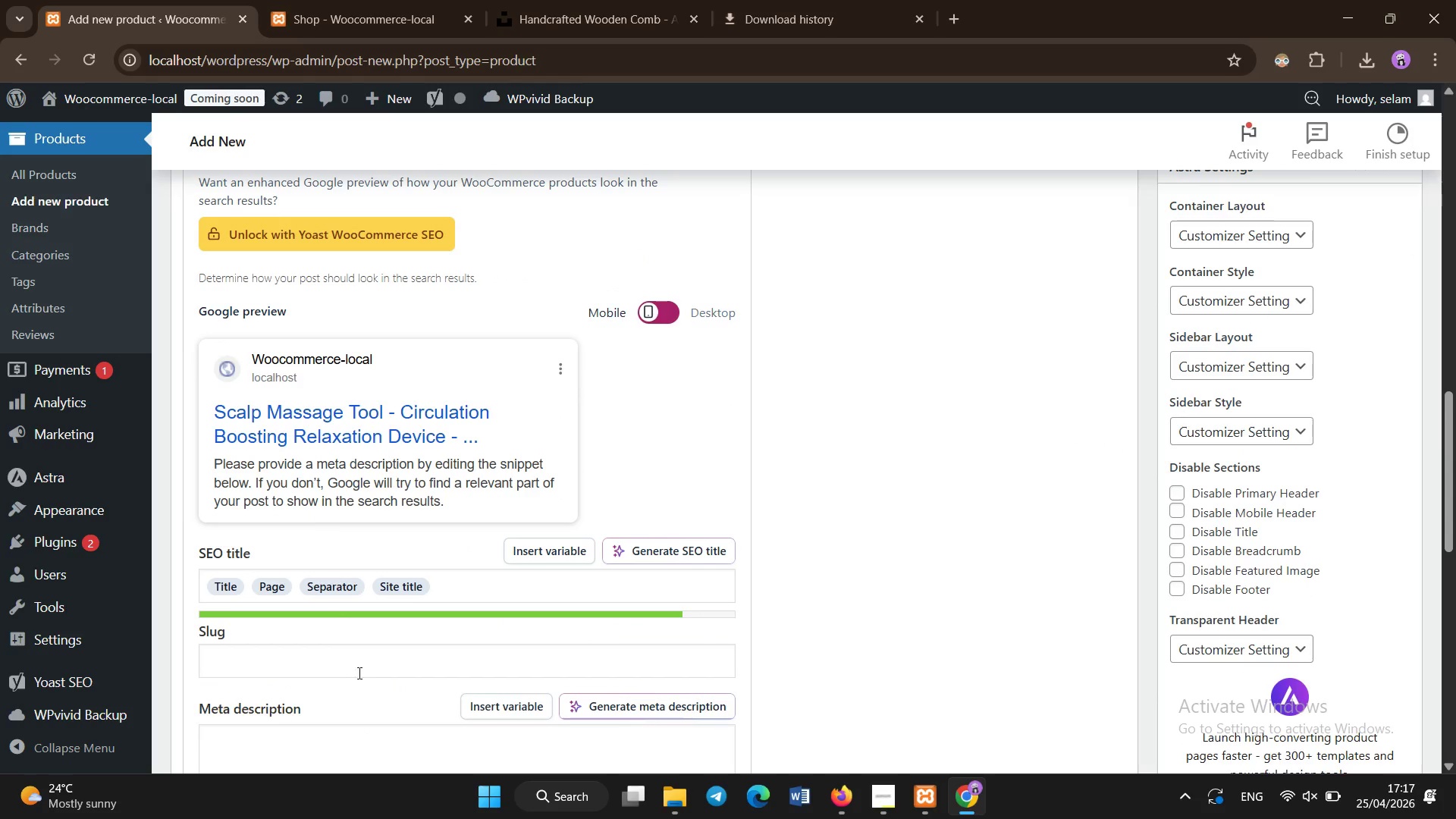 
left_click([359, 667])
 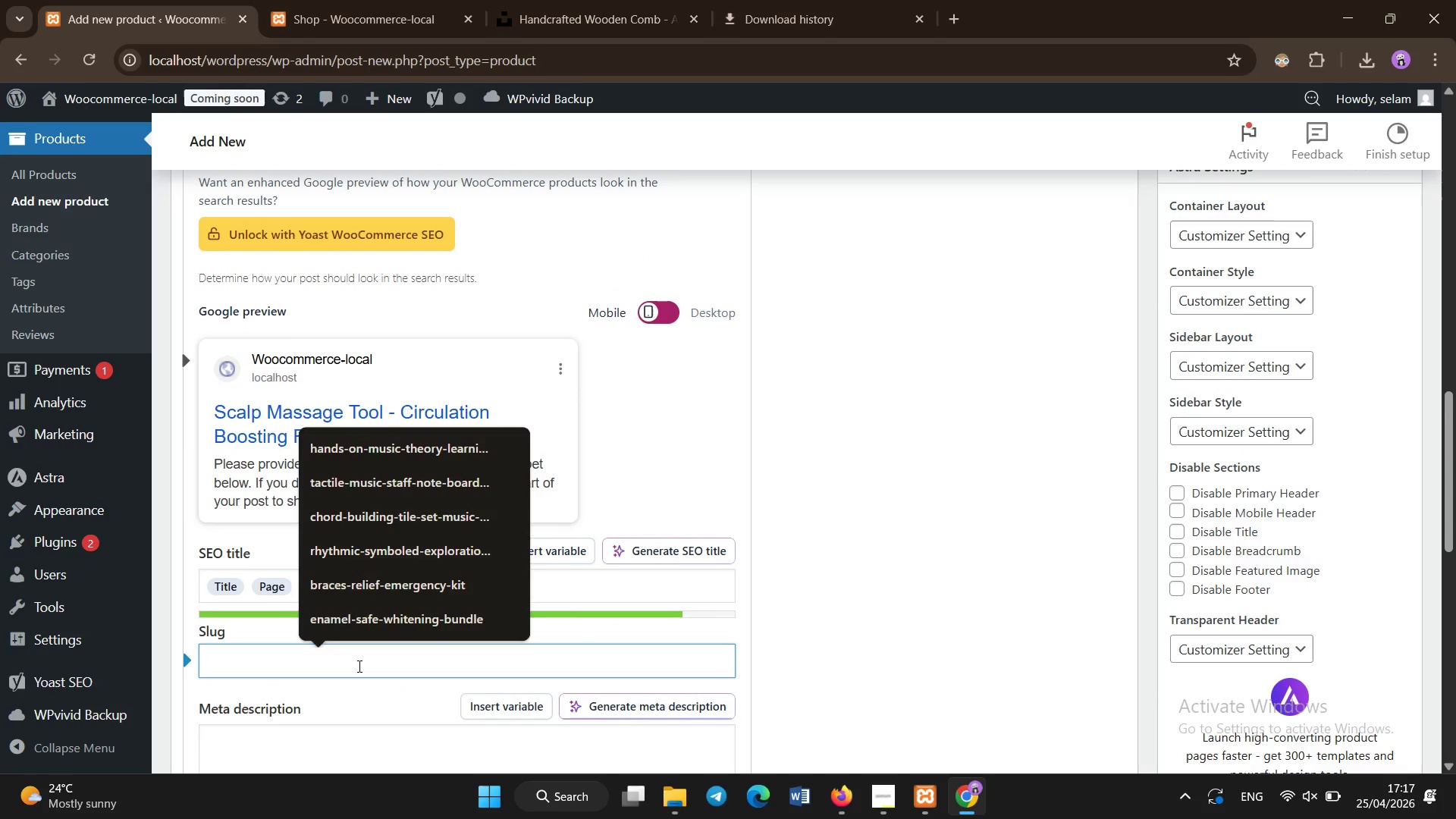 
type(sca)
key(Backspace)
key(Backspace)
type(scalp massage tool )
 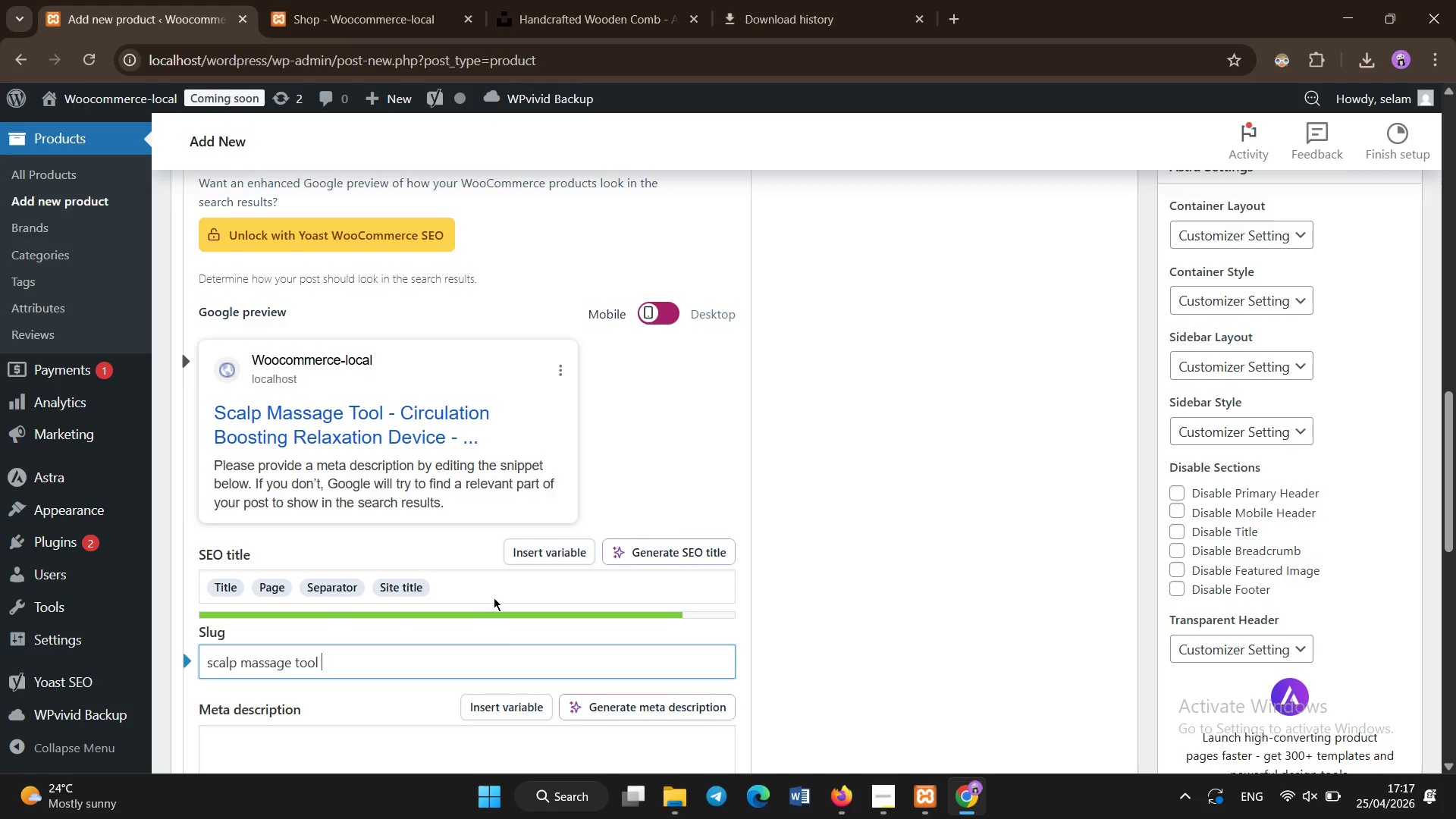 
scroll: coordinate [587, 388], scroll_direction: up, amount: 3.0
 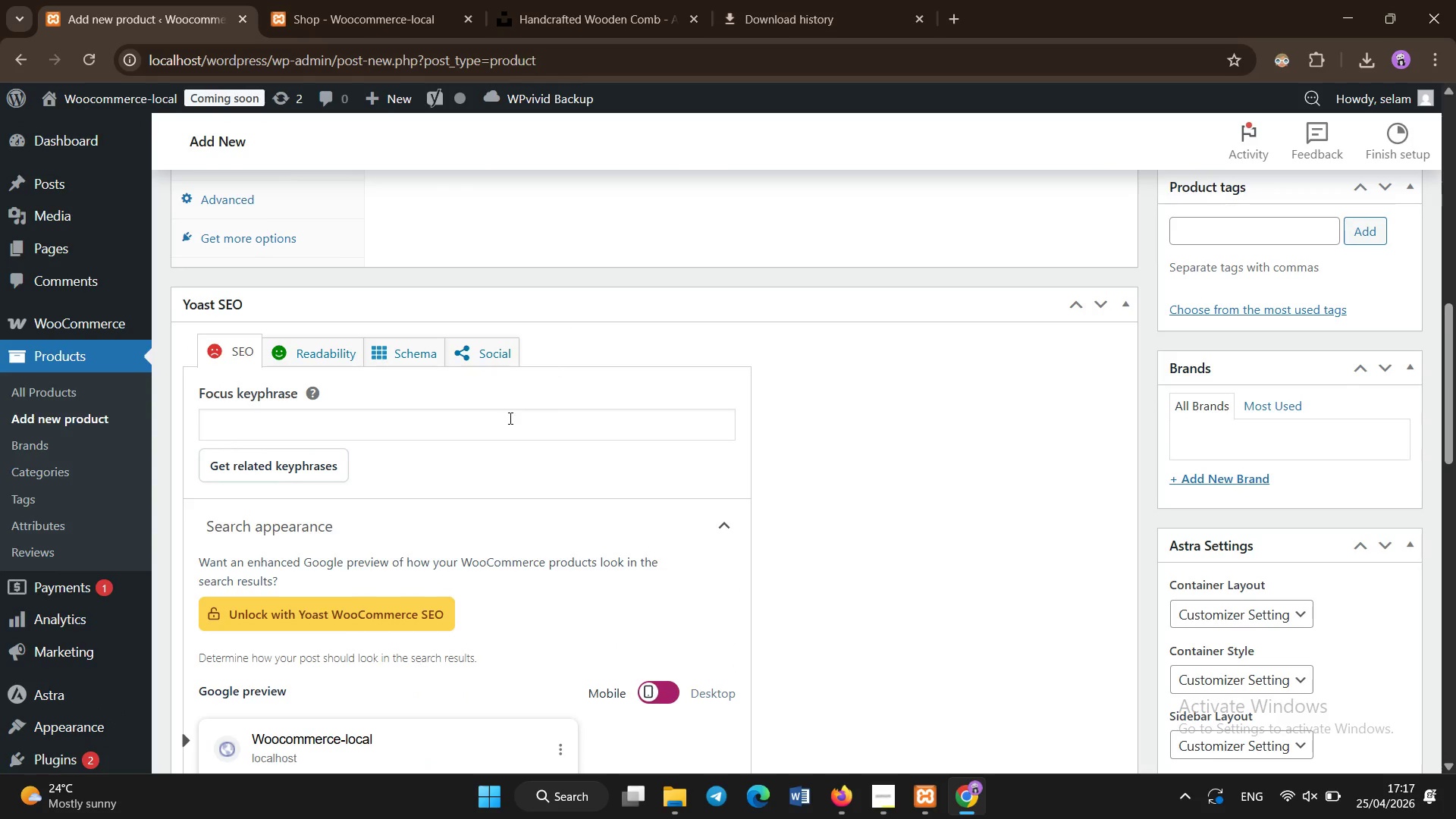 
left_click([510, 419])
 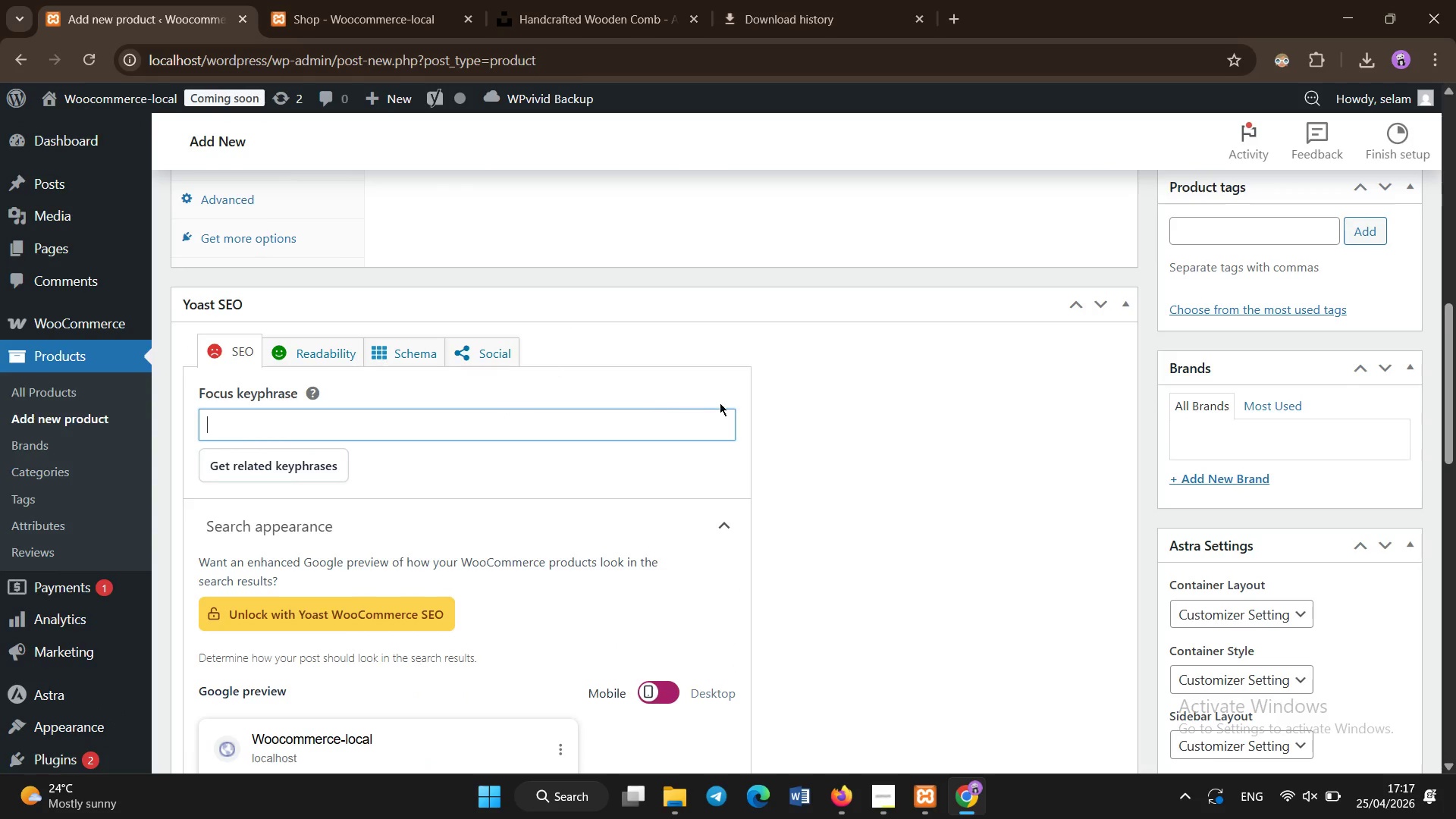 
scroll: coordinate [720, 408], scroll_direction: up, amount: 11.0
 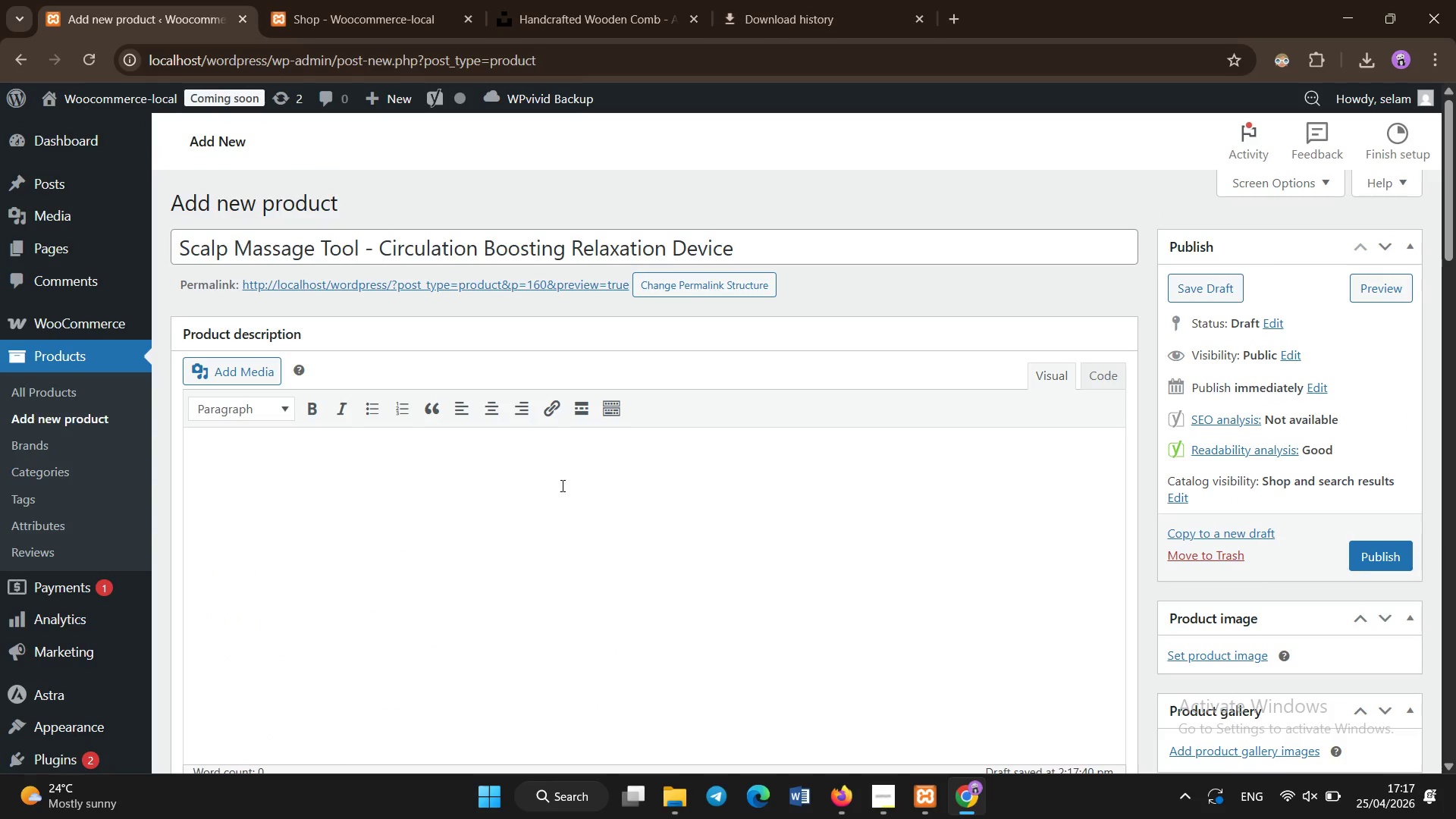 
left_click([563, 490])
 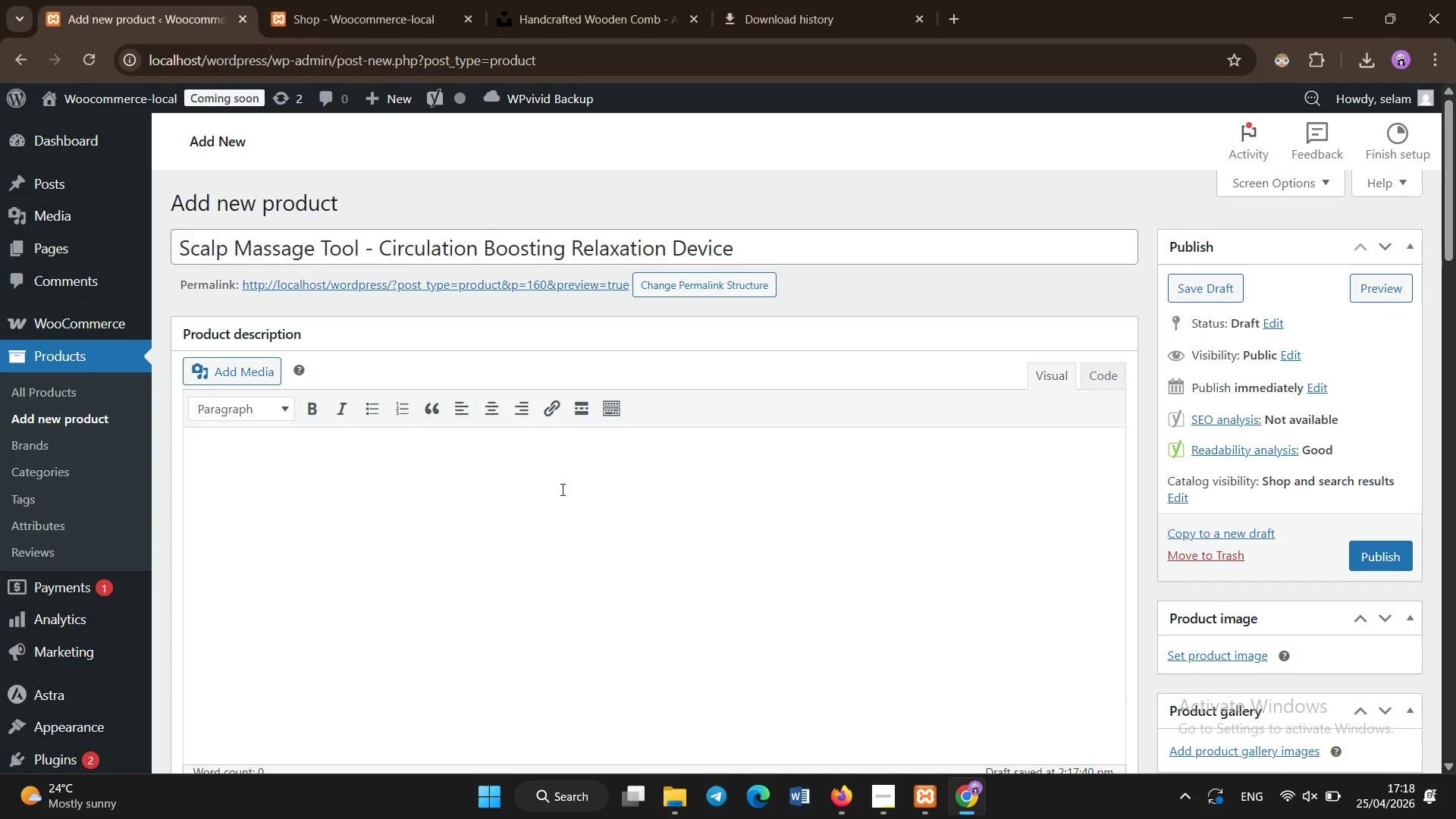 
type(This scalp massage tool is designed to stimulate blood circulation, reduce tension, and promote overall scalp health. Reegula)
key(Backspace)
key(Backspace)
key(Backspace)
key(Backspace)
key(Backspace)
type(gular scalp massage can help improve nutrient delivery to hair follicles, supporting stronger and healthier hair growth over time.)
 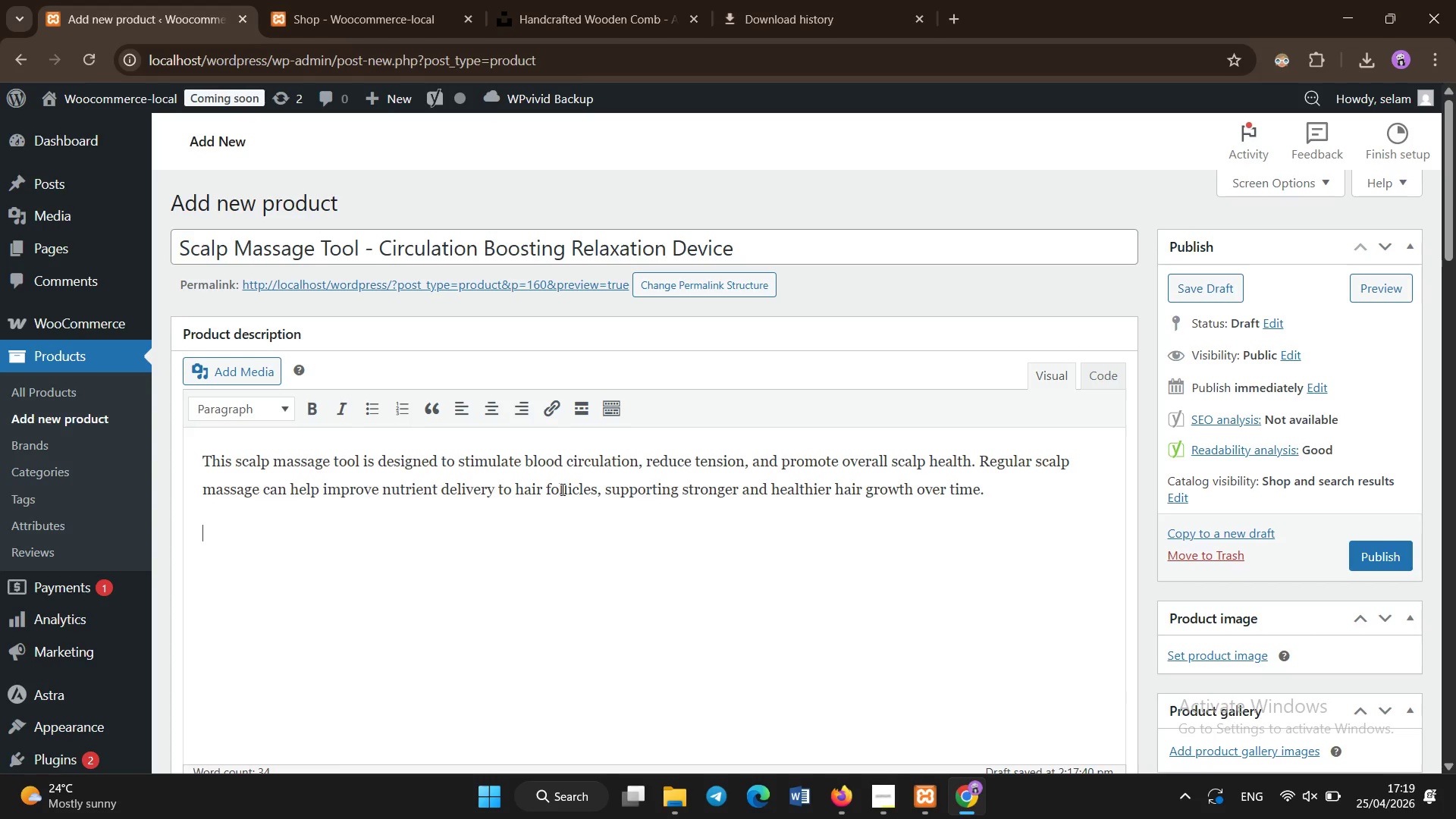 
 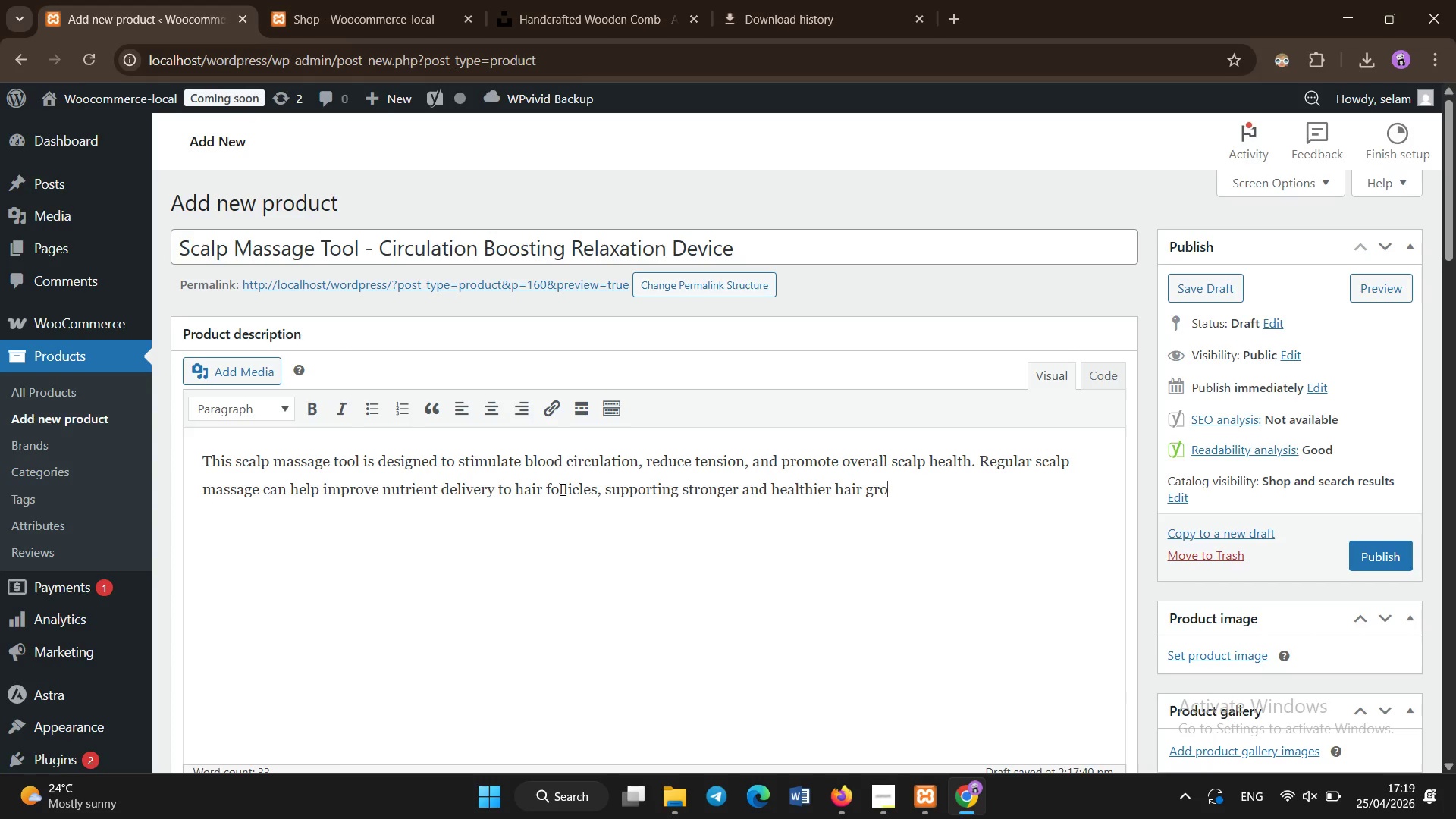 
key(Enter)
 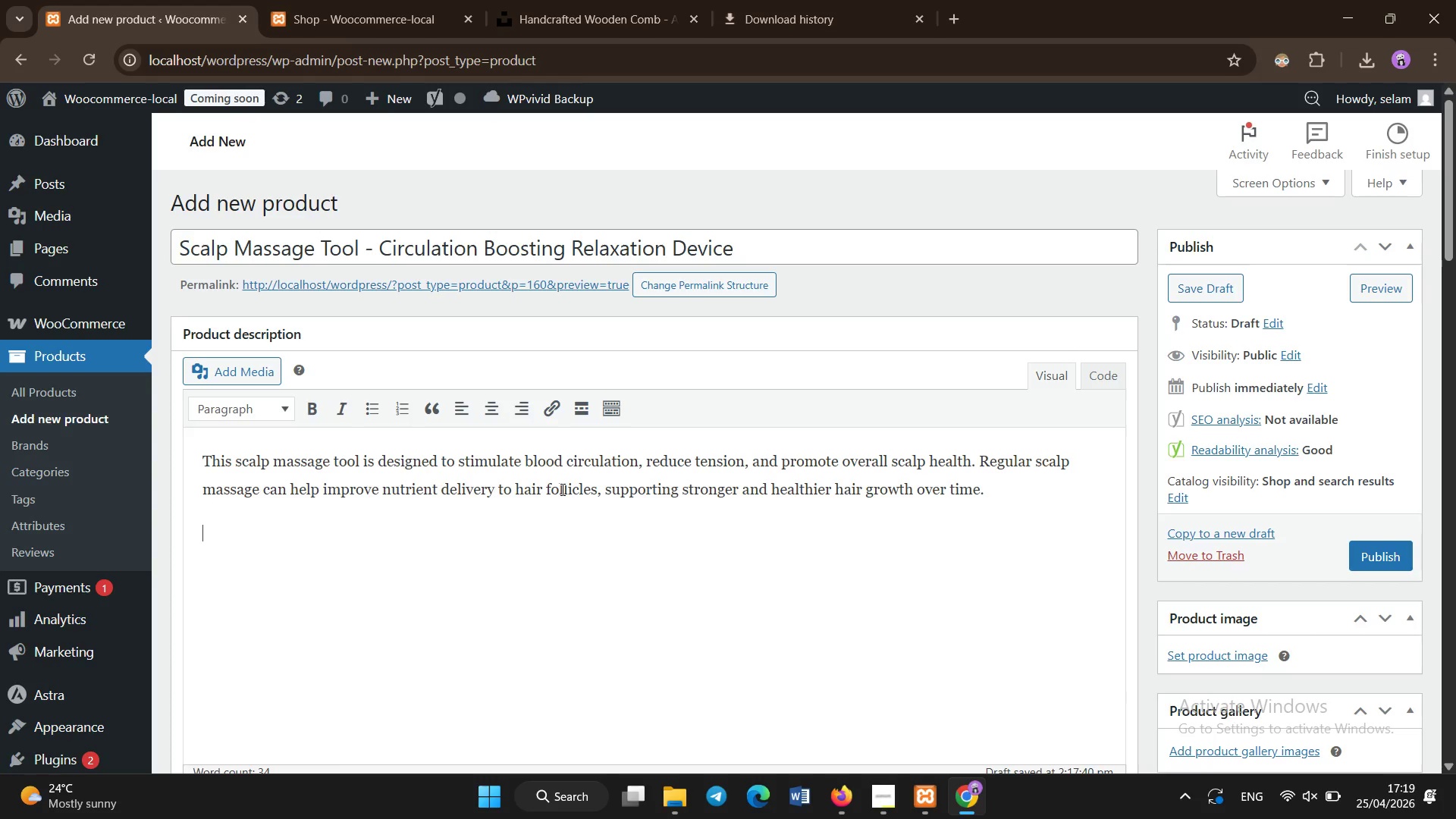 
type(it)
key(Backspace)
key(Backspace)
type(Its ergonomic design allows for eay h)
key(Backspace)
key(Backspace)
key(Backspace)
type(sy handling gentle pressure applicaton )
key(Backspace)
type(, making it suitable fordail)
key(Backspace)
key(Backspace)
key(Backspace)
key(Backspace)
type( daily use )
key(Backspace)
type(. It also helps relieve stress and improve relaxa)
key(Backspace)
type(ation)
key(Backspace)
type(, )
key(Backspace)
key(Backspace)
type(n, turning hair care it)
key(Backspace)
type(nto a calming ritual experience.)
 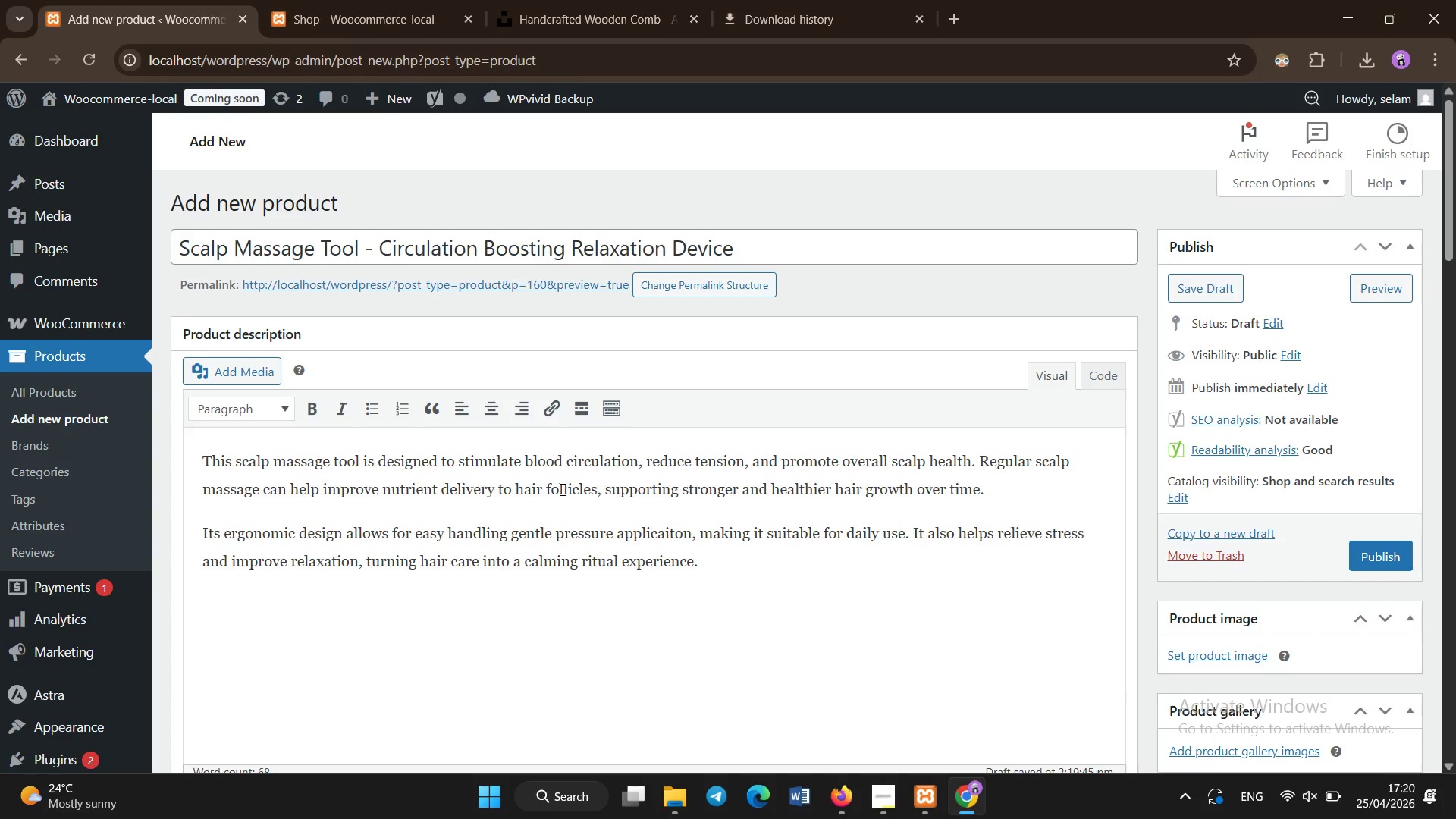 
key(Enter)
 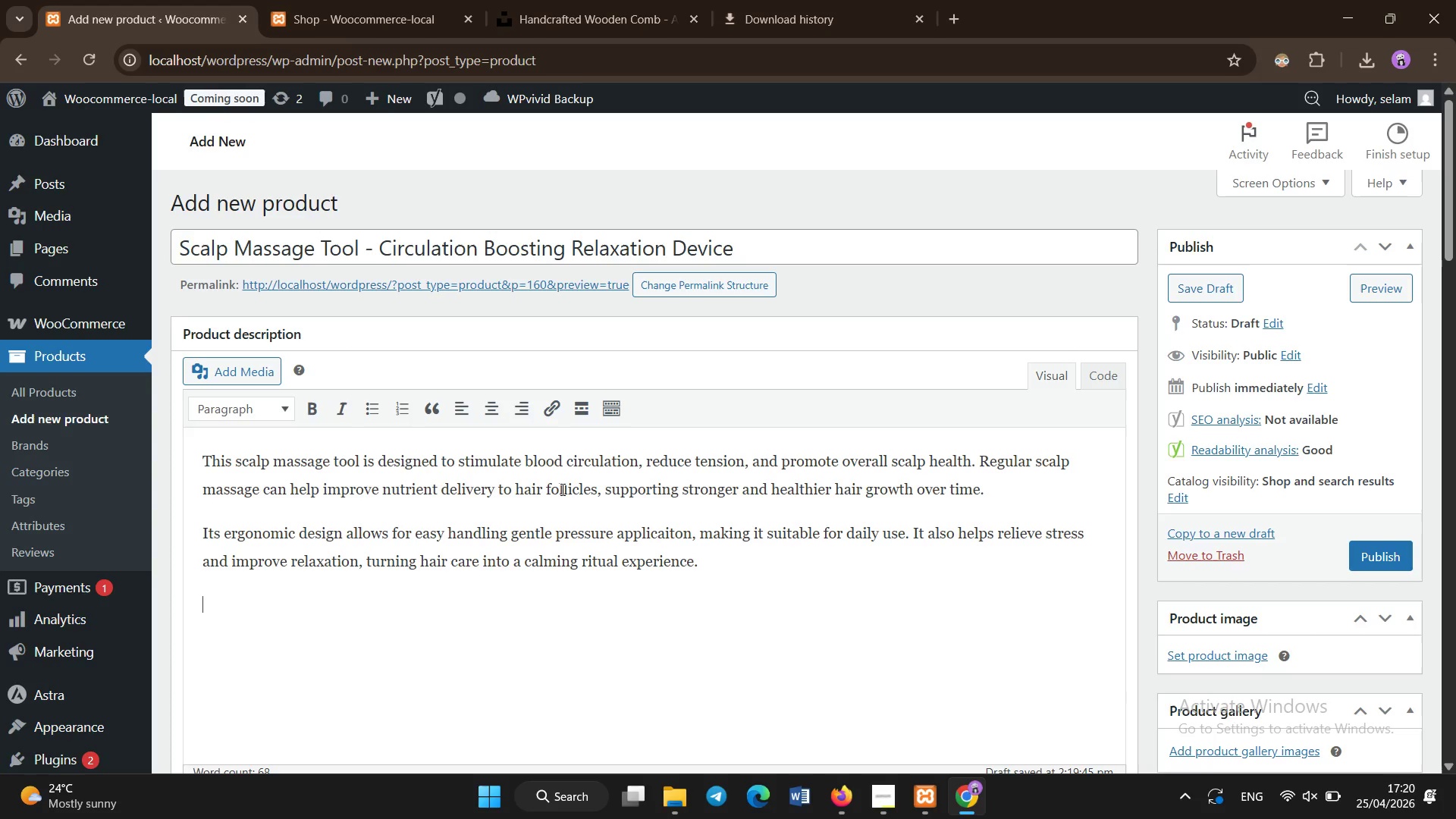 
type(This tool is idel for individuals experiencing scalp tightness or buildup from styling products as )
key(Backspace)
key(Backspace)
key(Backspace)
key(Backspace)
type(, as it enhances cleansing effectiveness andimproves abso)
 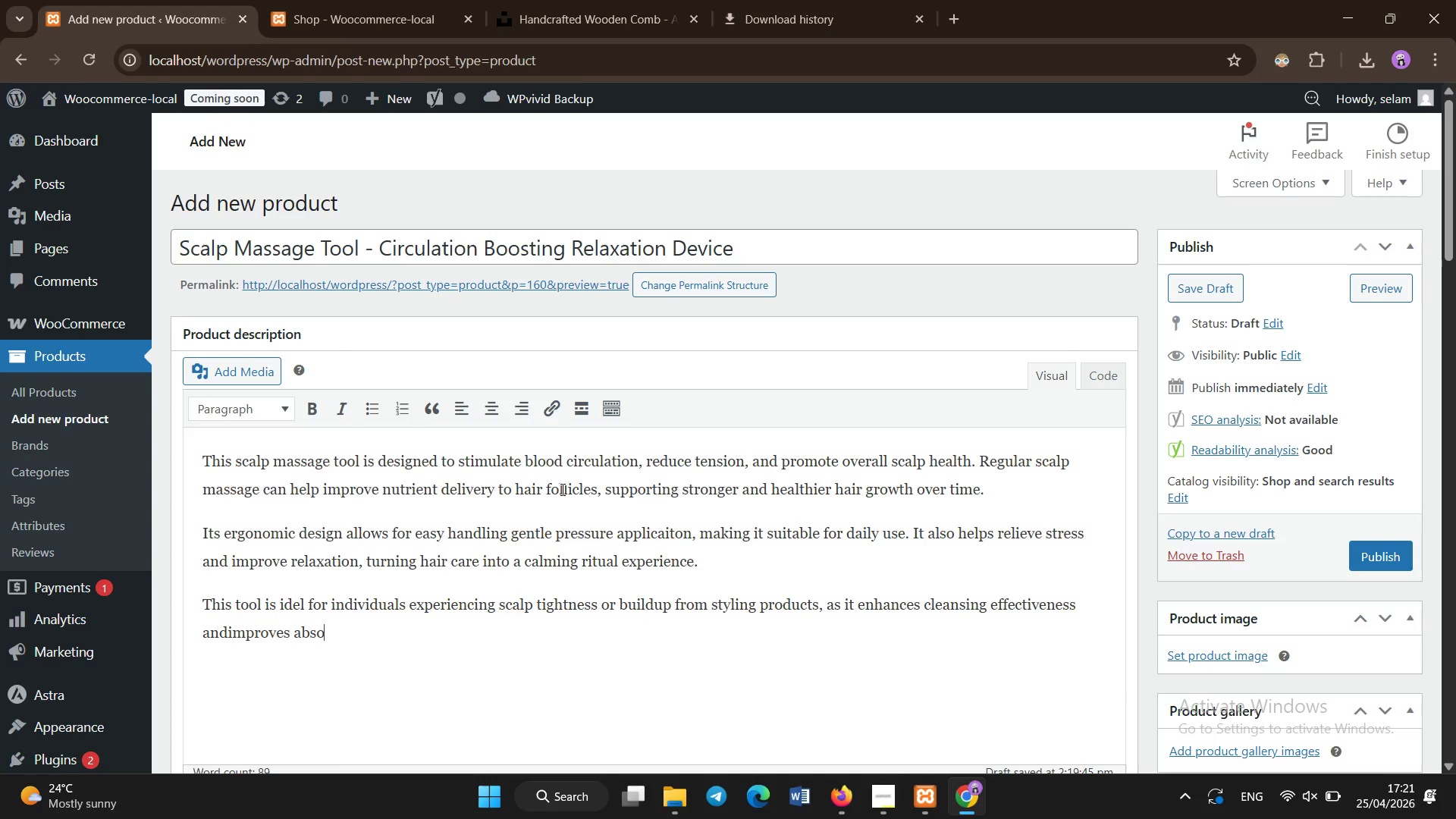 
type(rption of scalp treatments.)
 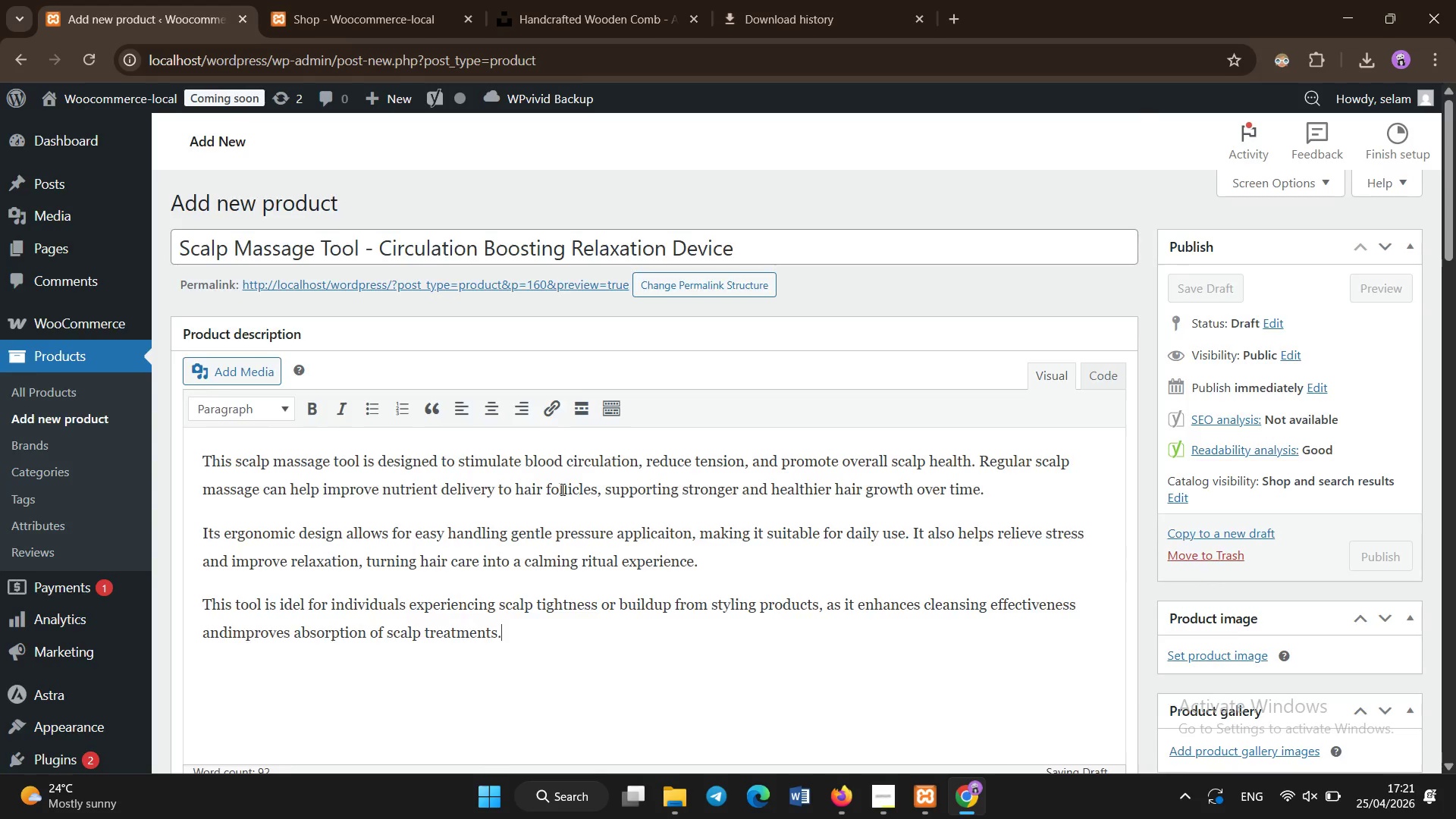 
scroll: coordinate [563, 492], scroll_direction: down, amount: 16.0
 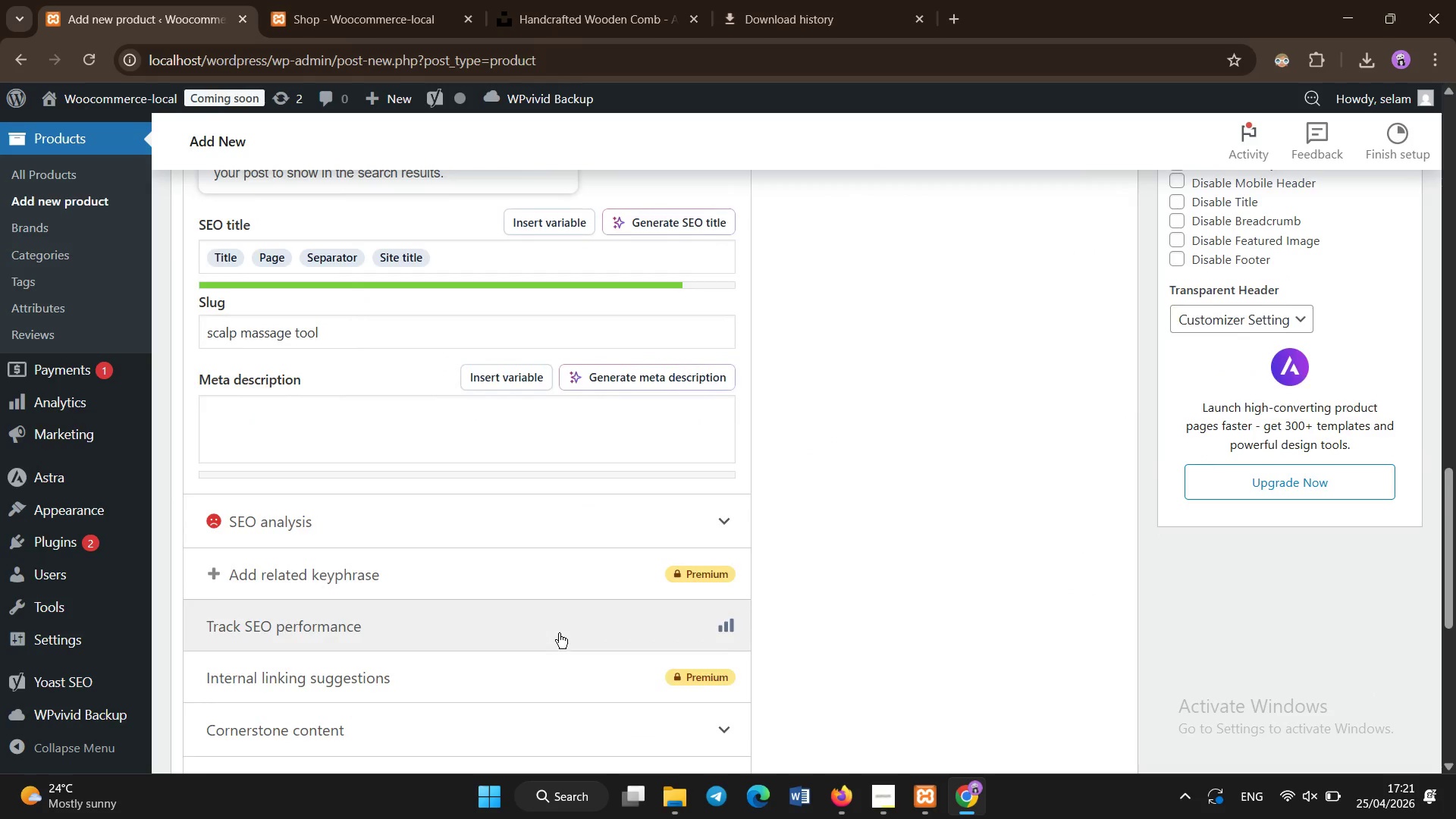 
left_click([527, 526])
 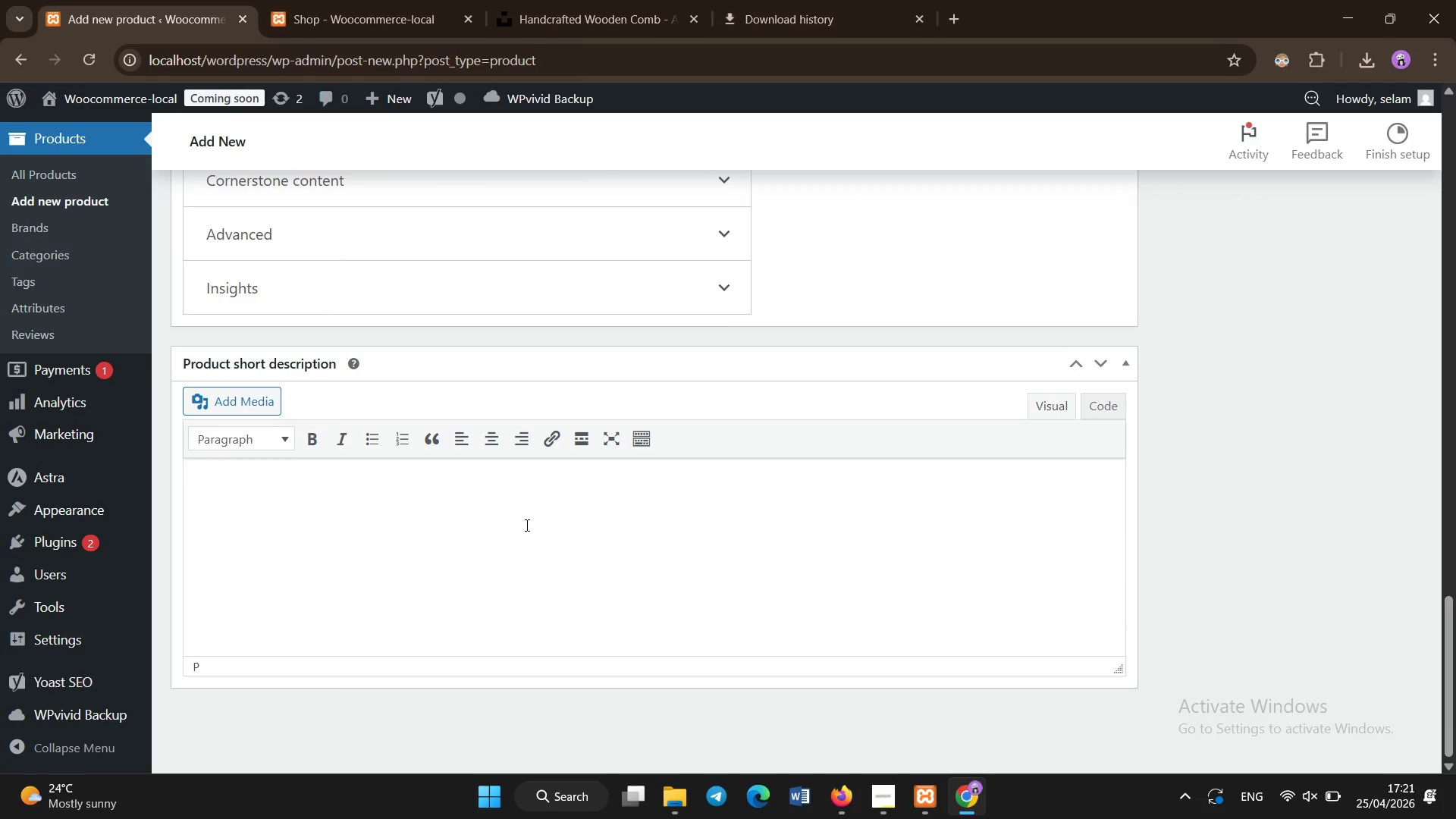 
scroll: coordinate [557, 631], scroll_direction: down, amount: 10.0
 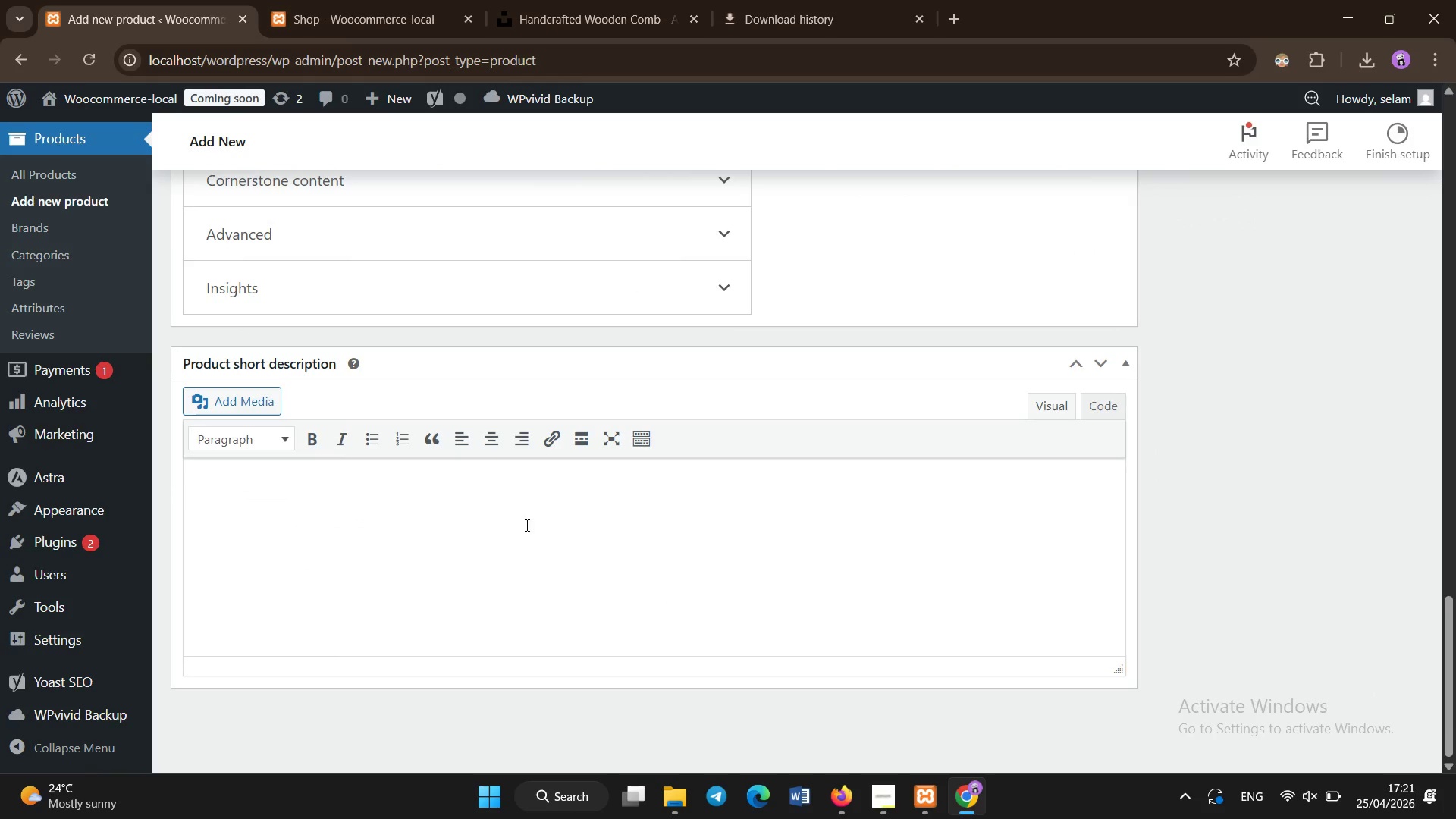 
type(Handheld tool that boosts scalp circulation and relaxation )
 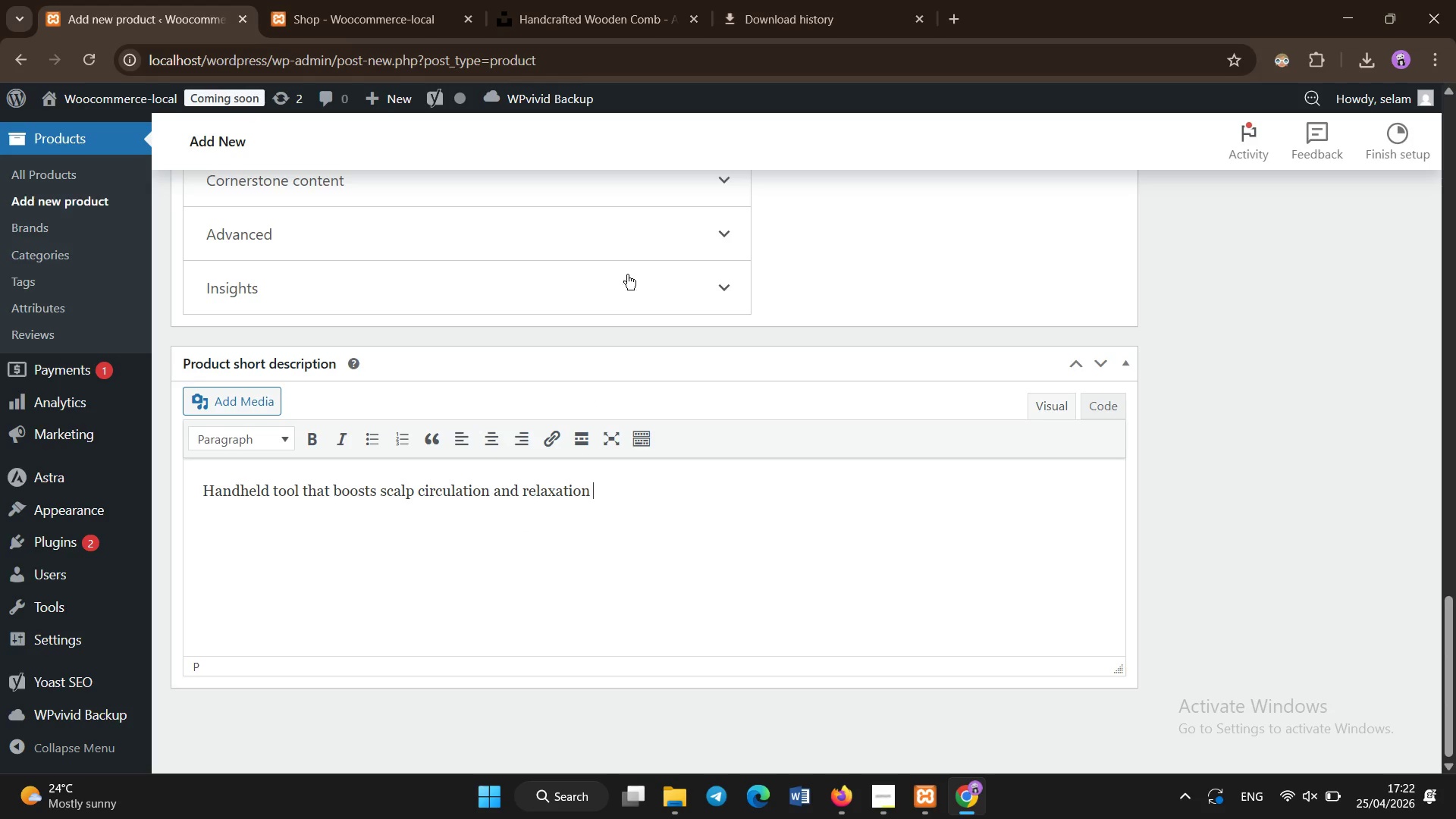 
scroll: coordinate [633, 367], scroll_direction: up, amount: 17.0
 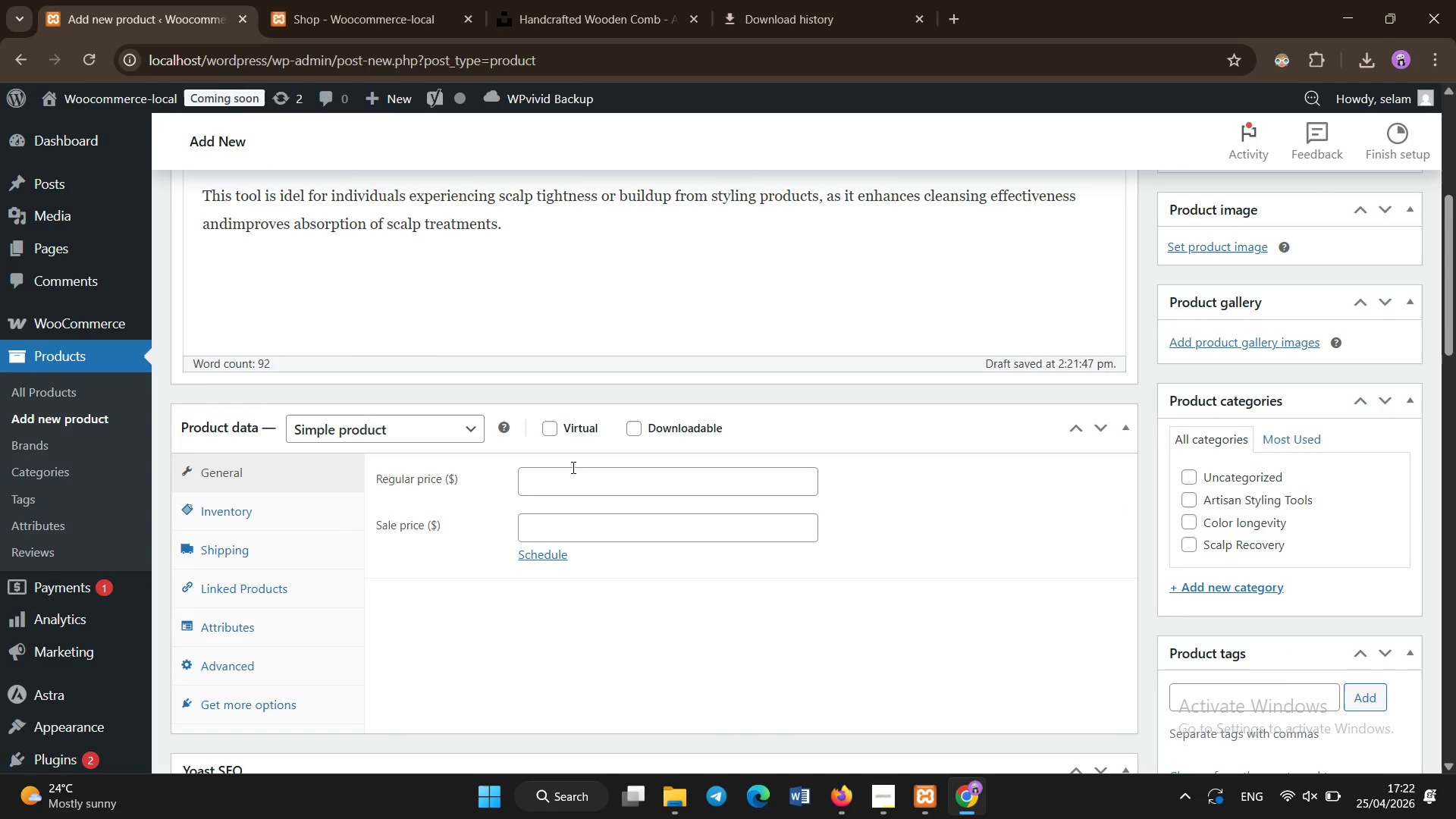 
left_click([573, 468])
 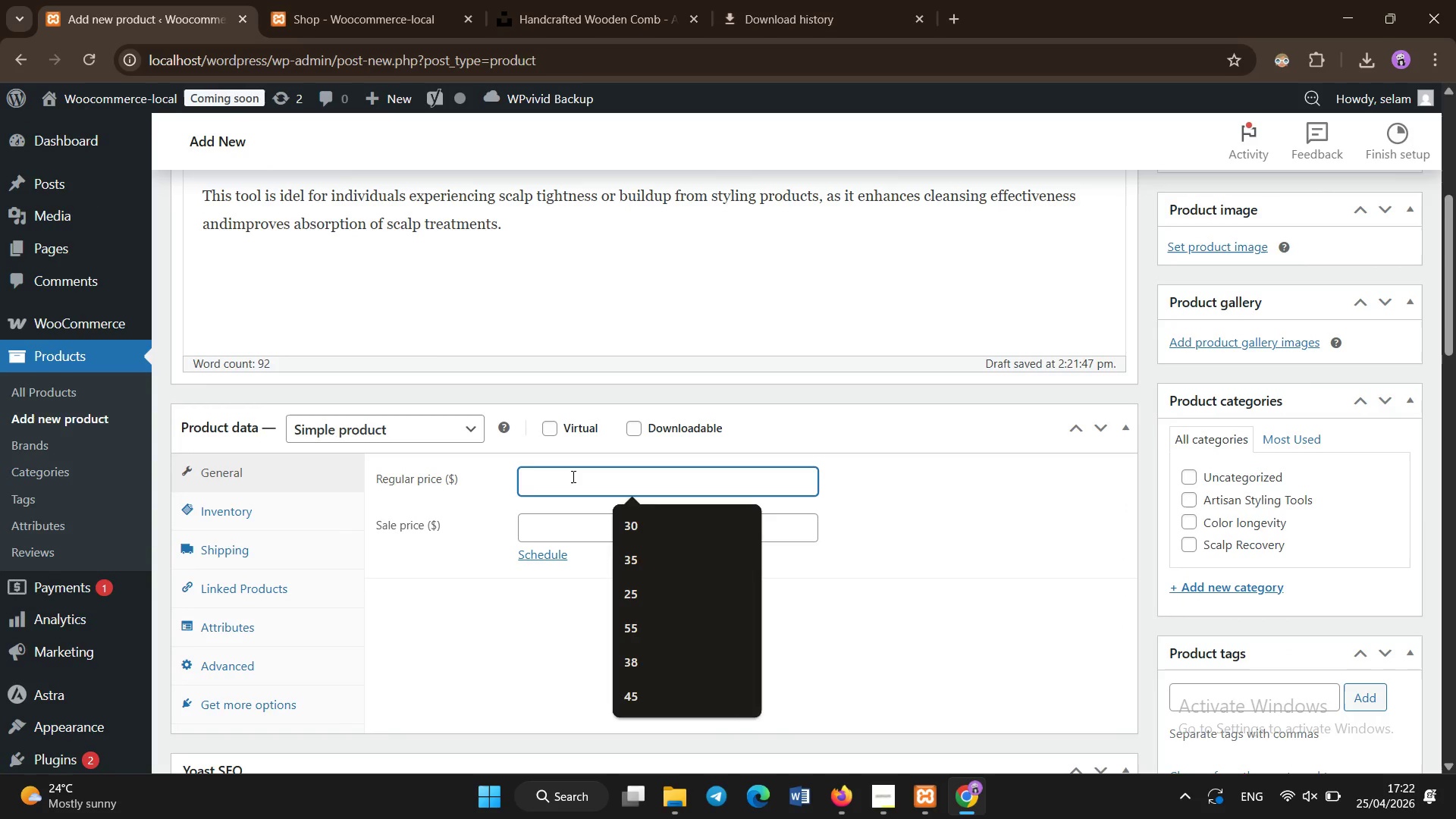 
type(22)
 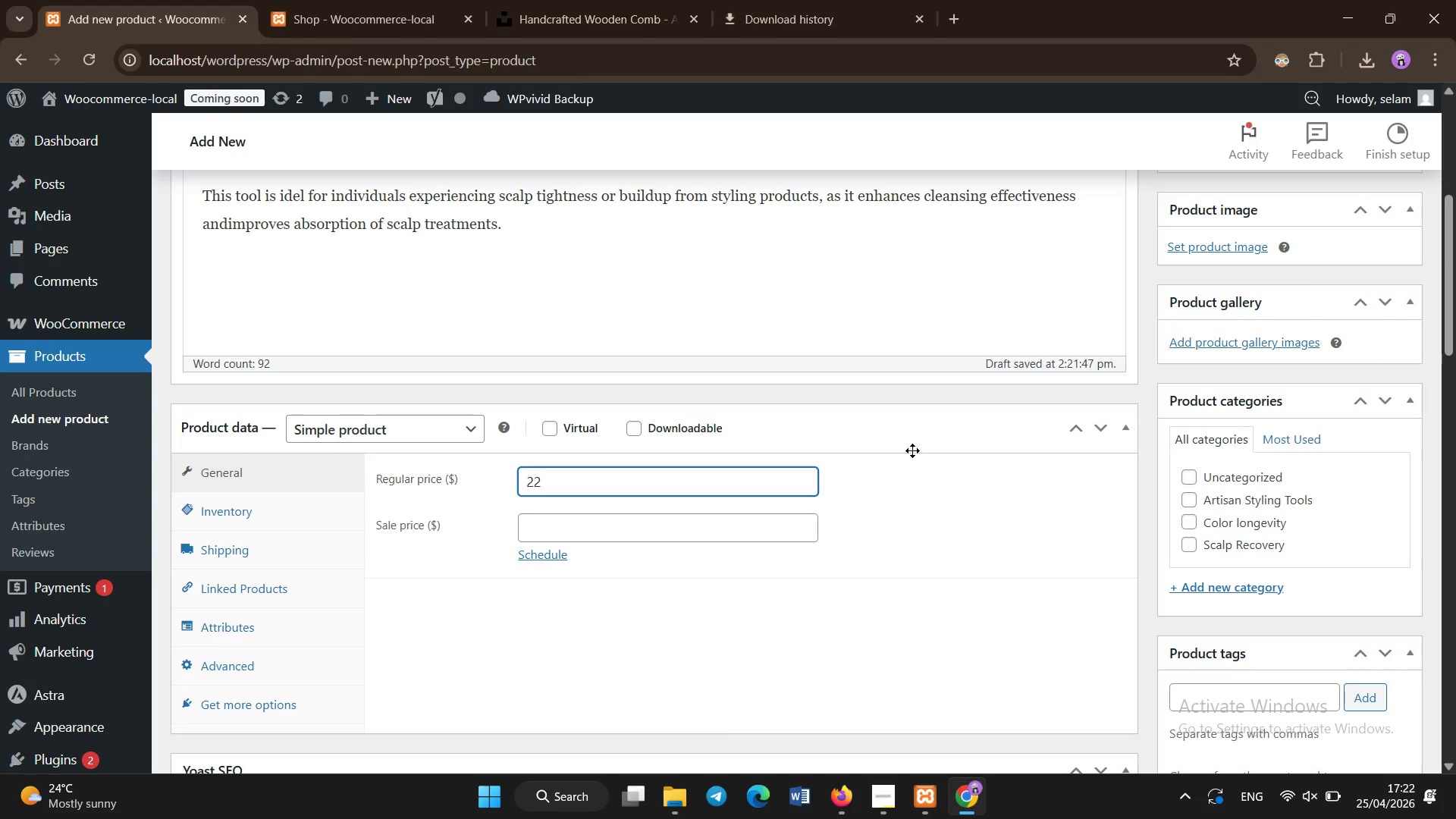 
left_click([1194, 497])
 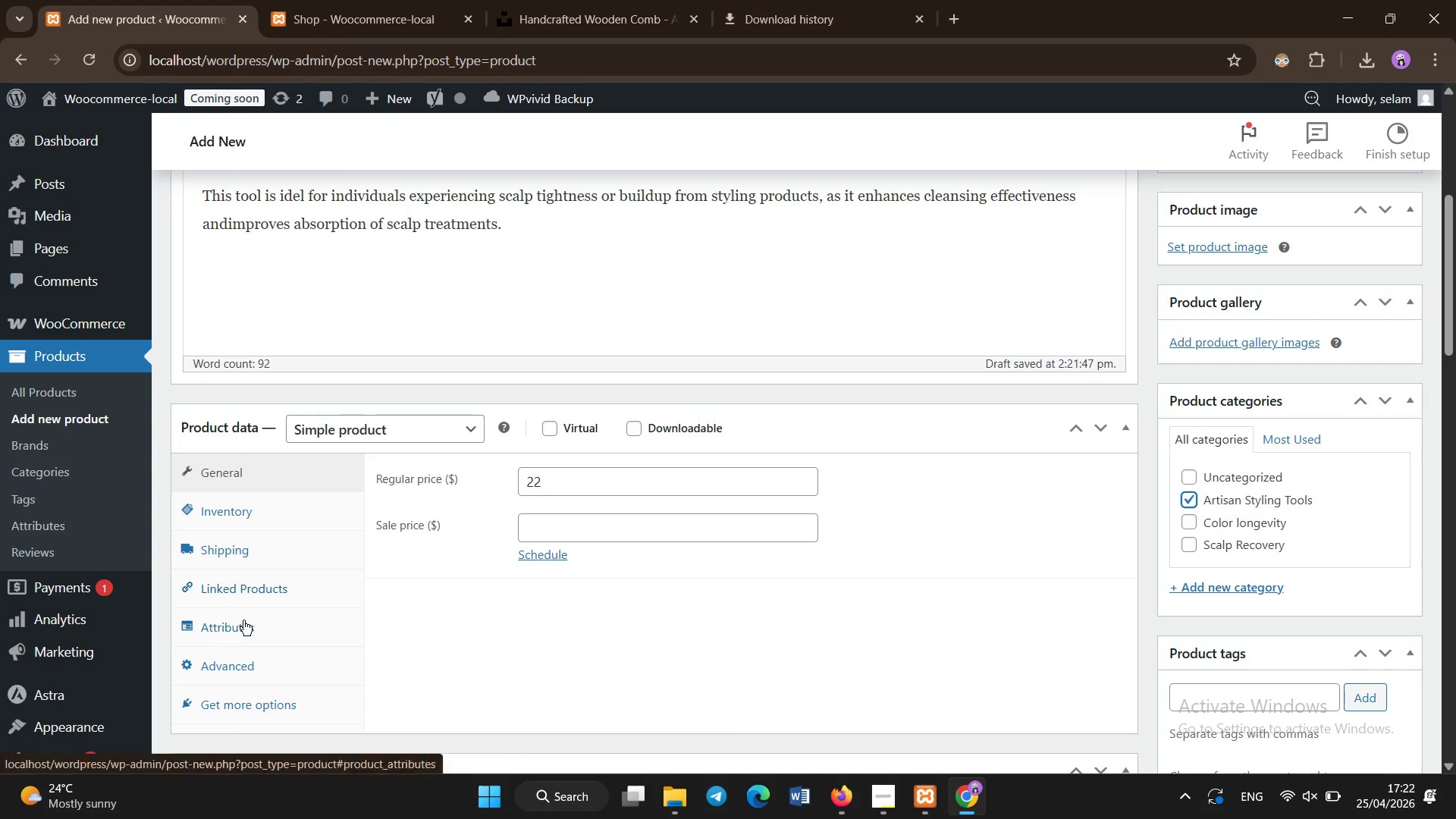 
left_click([245, 633])
 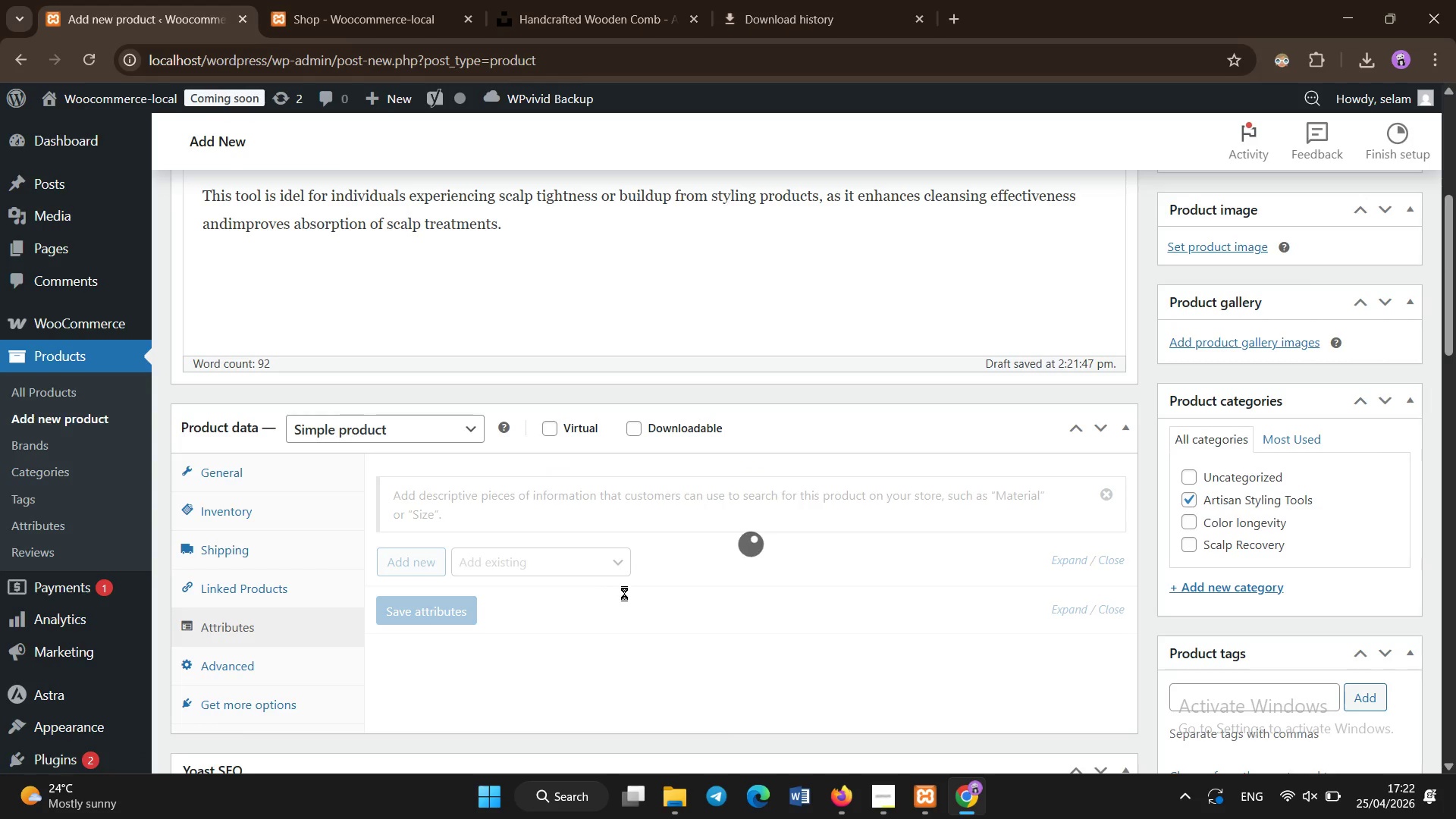 
wait(9.28)
 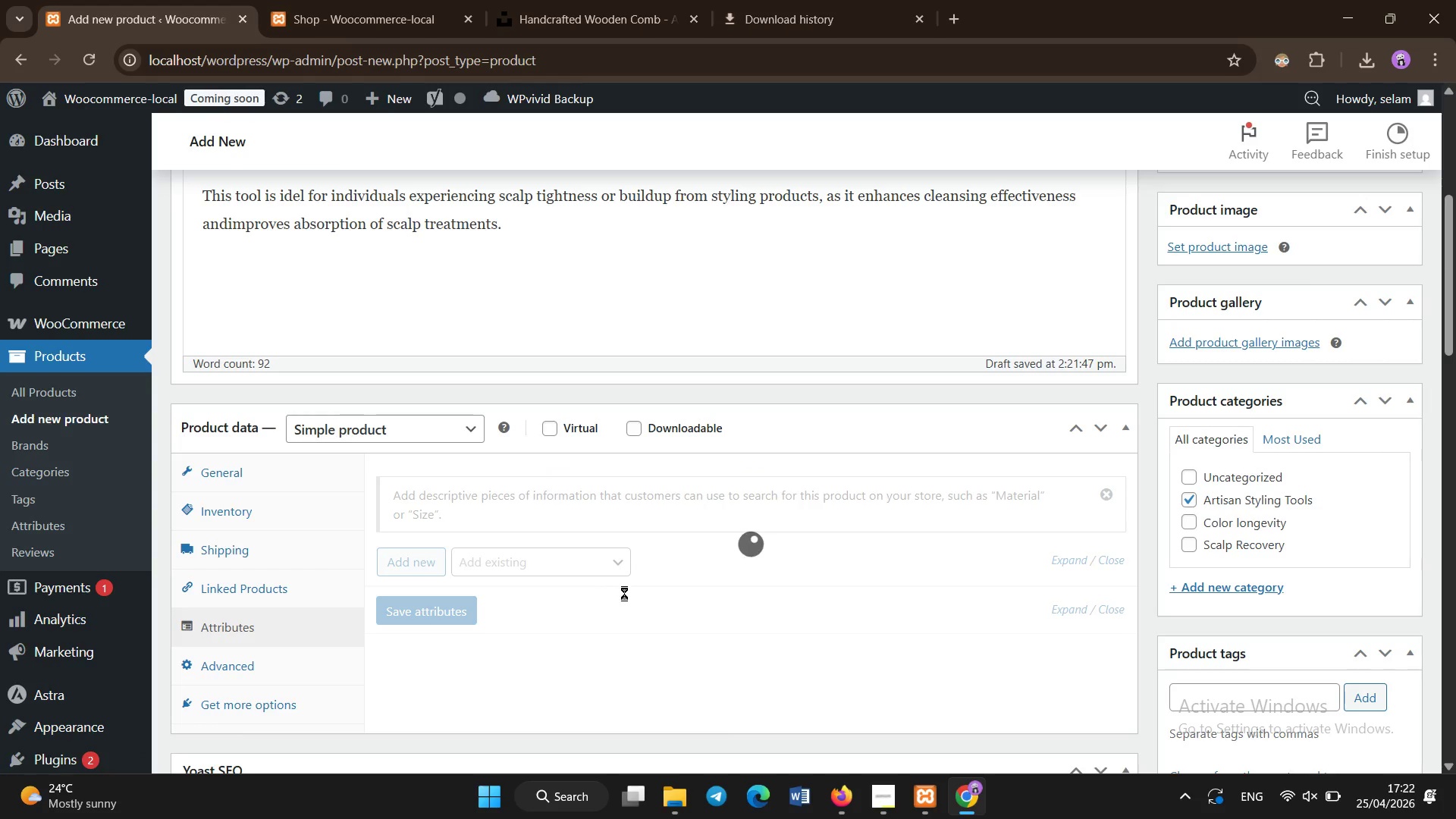 
left_click([469, 680])
 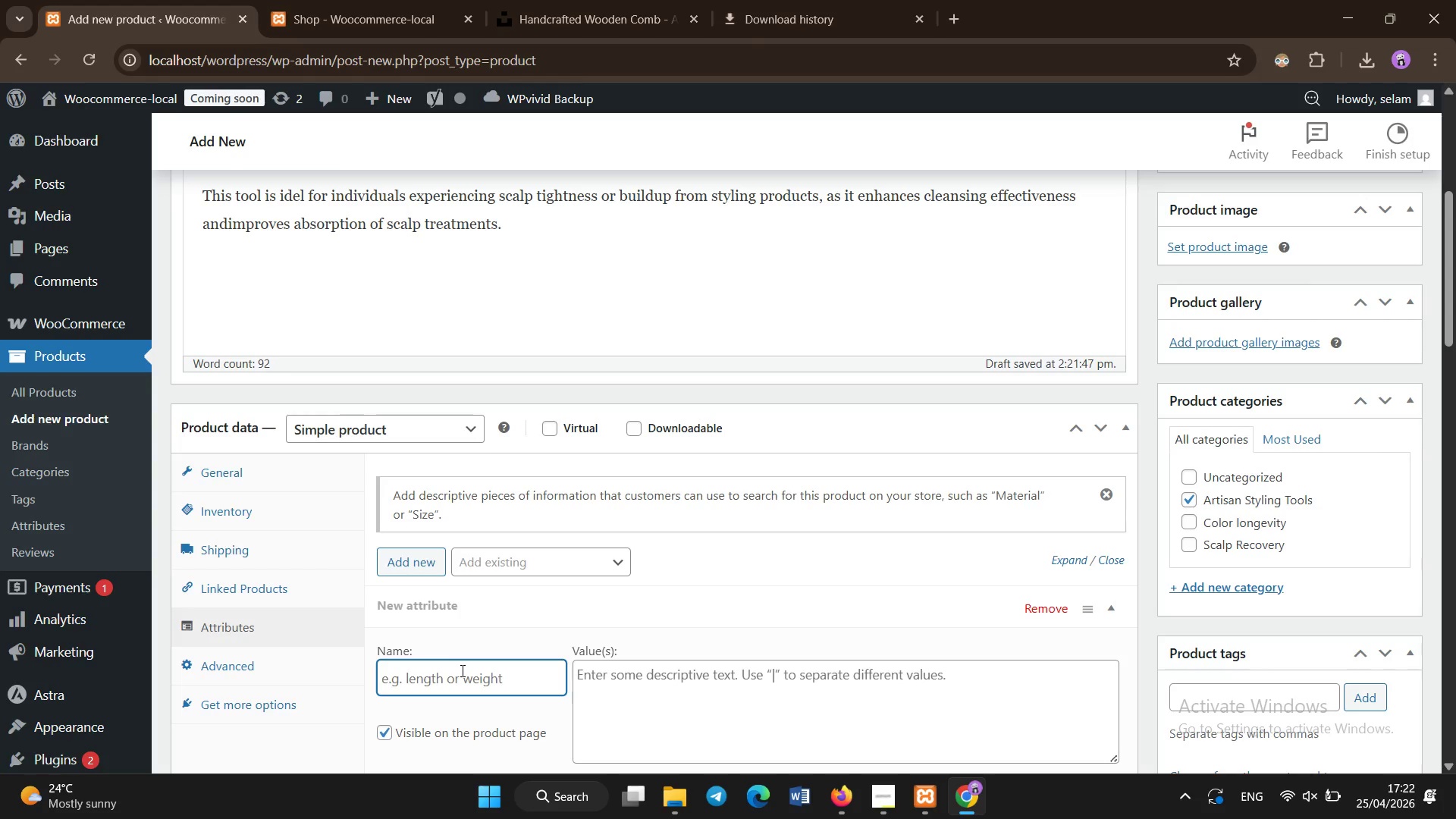 
type(Hair Concern )
 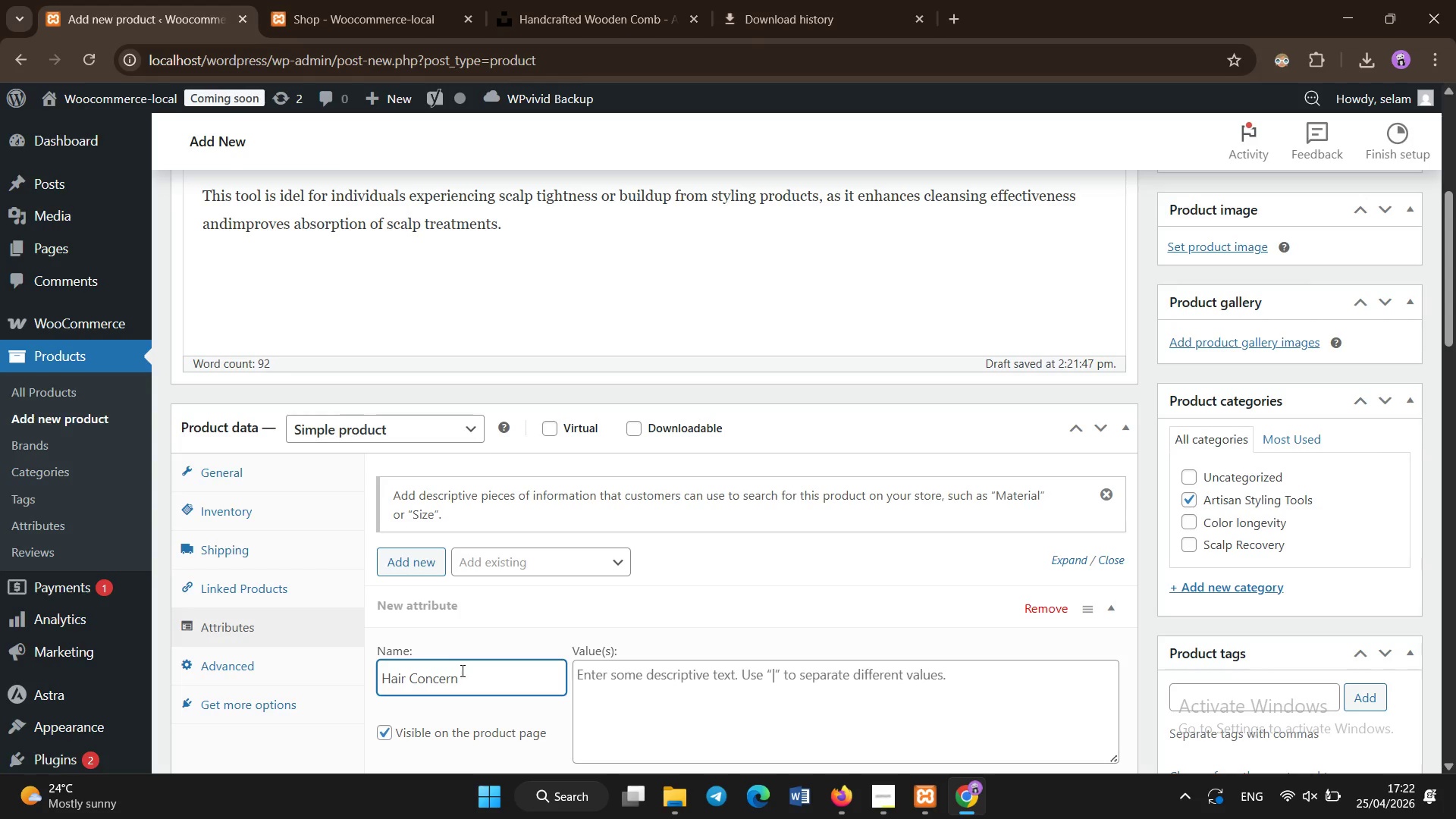 
type(Product Buildup)
 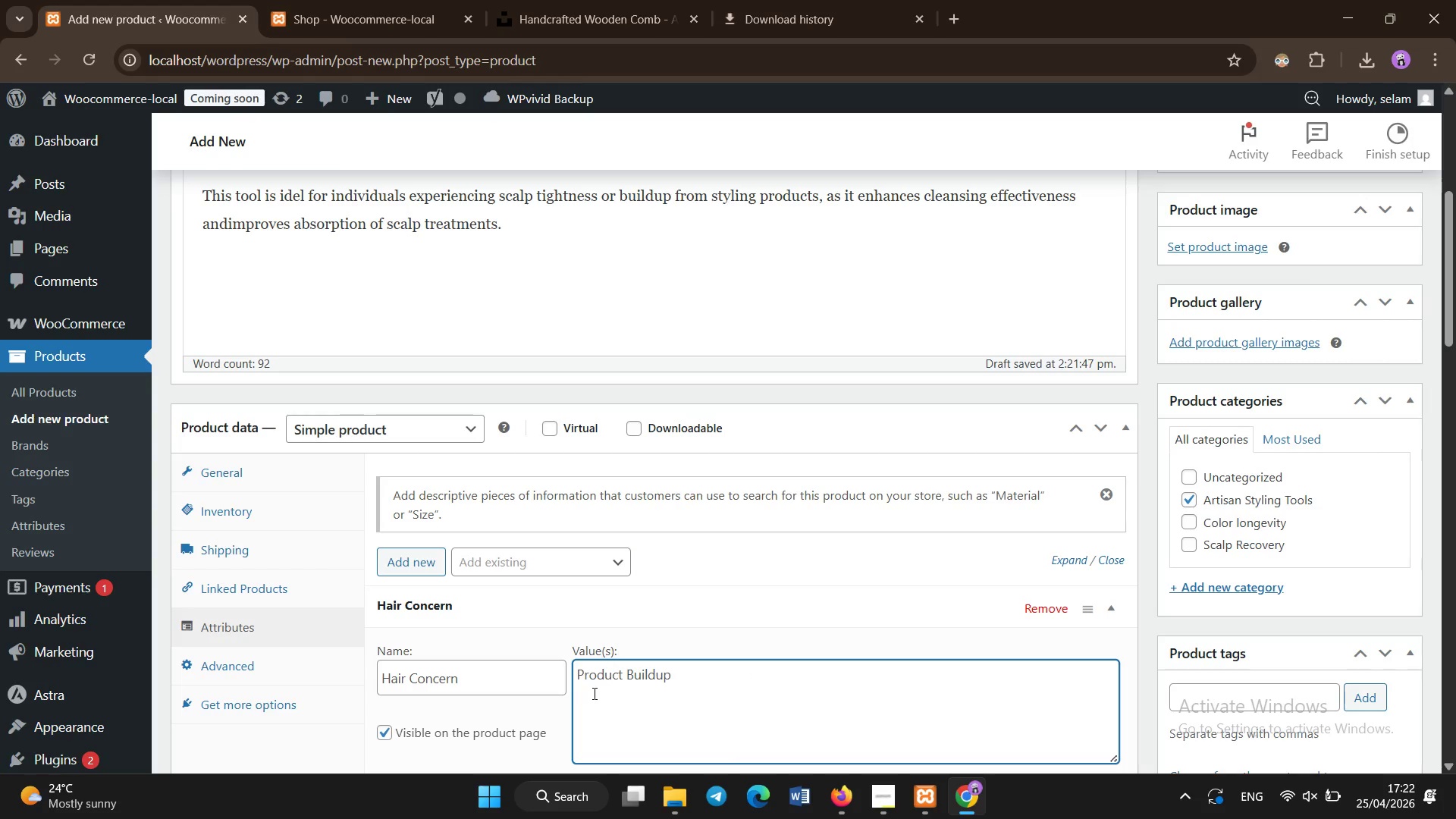 
scroll: coordinate [586, 673], scroll_direction: none, amount: 0.0
 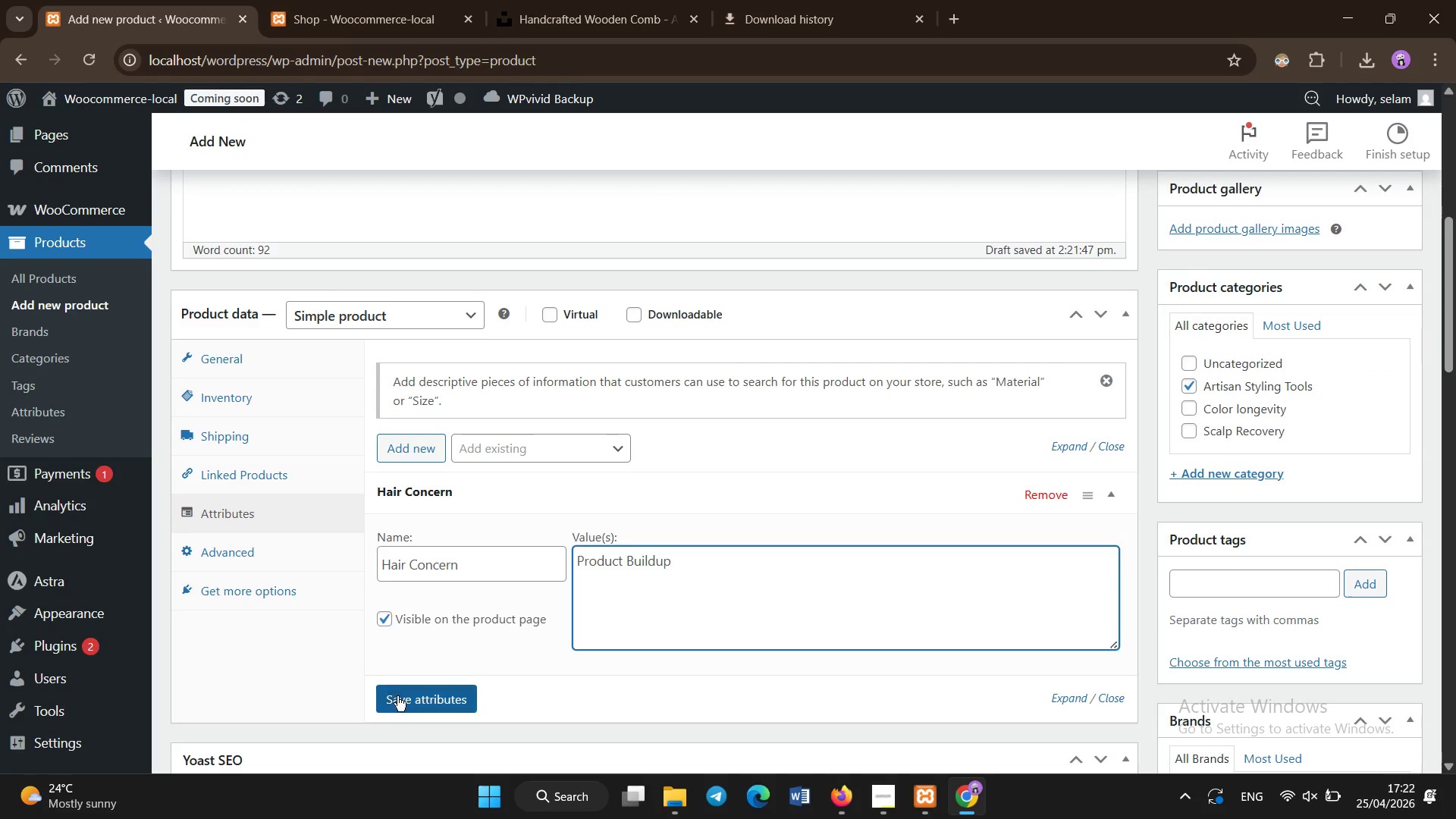 
left_click([400, 701])
 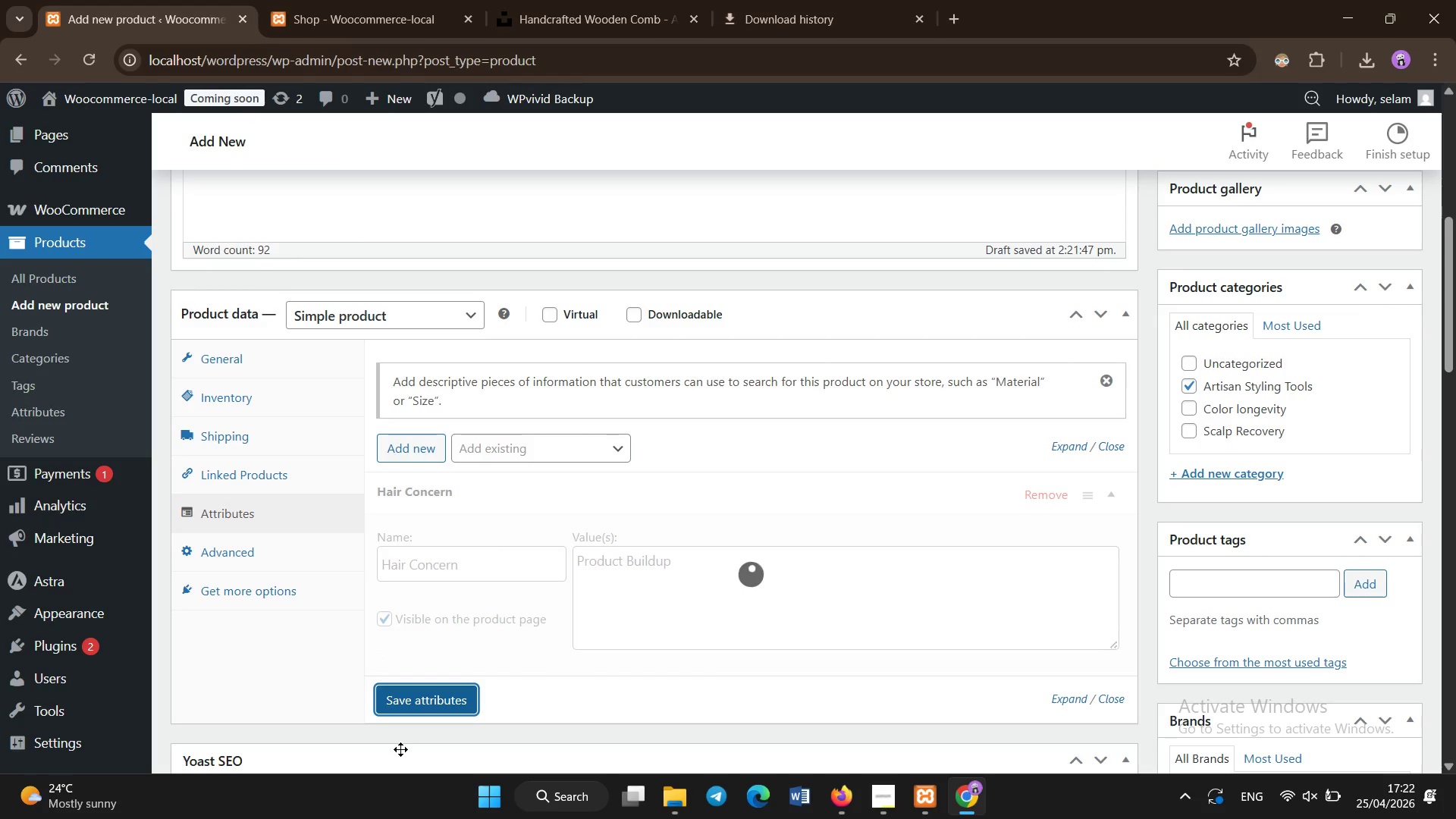 
wait(17.23)
 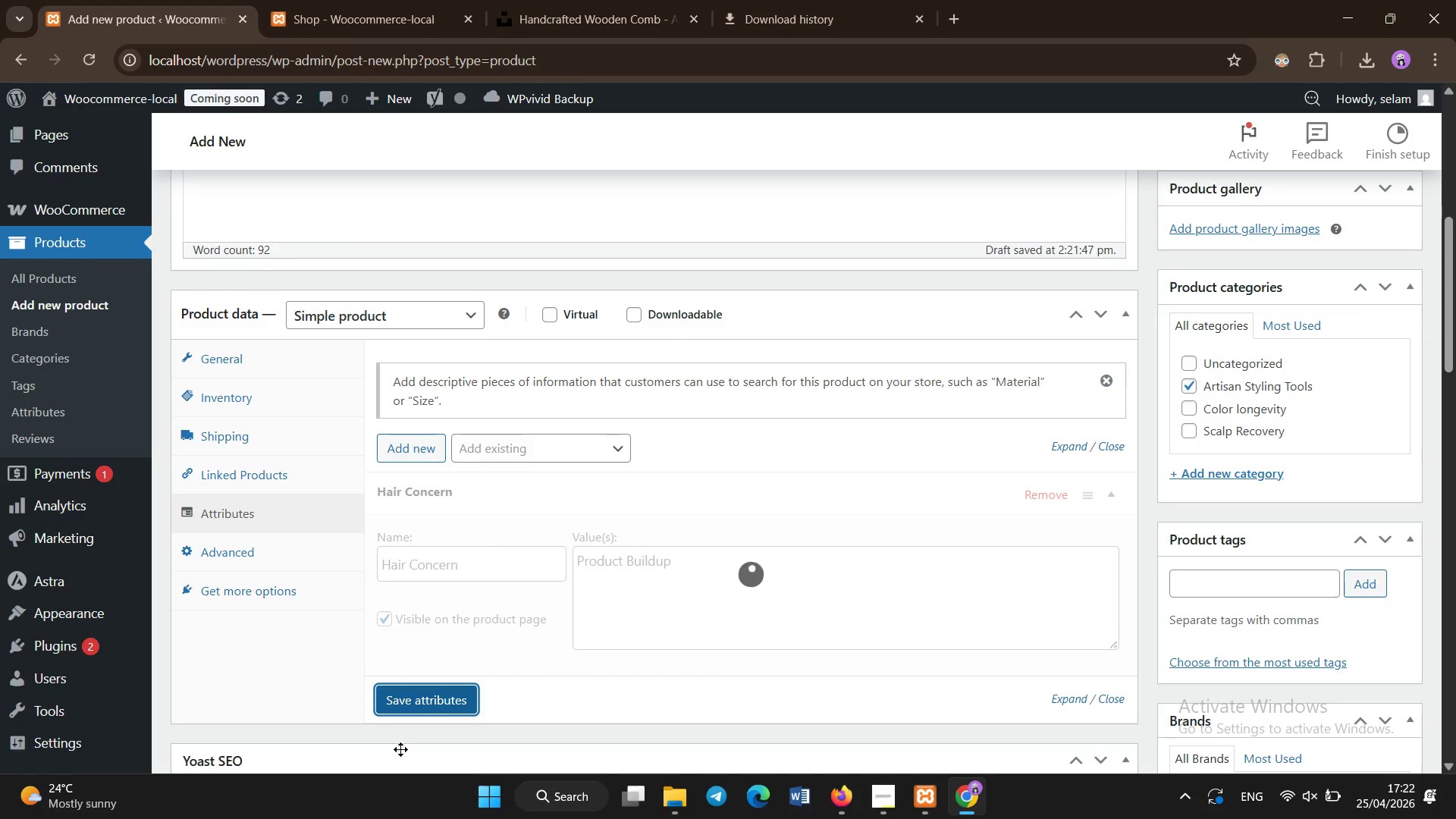 
left_click([448, 563])
 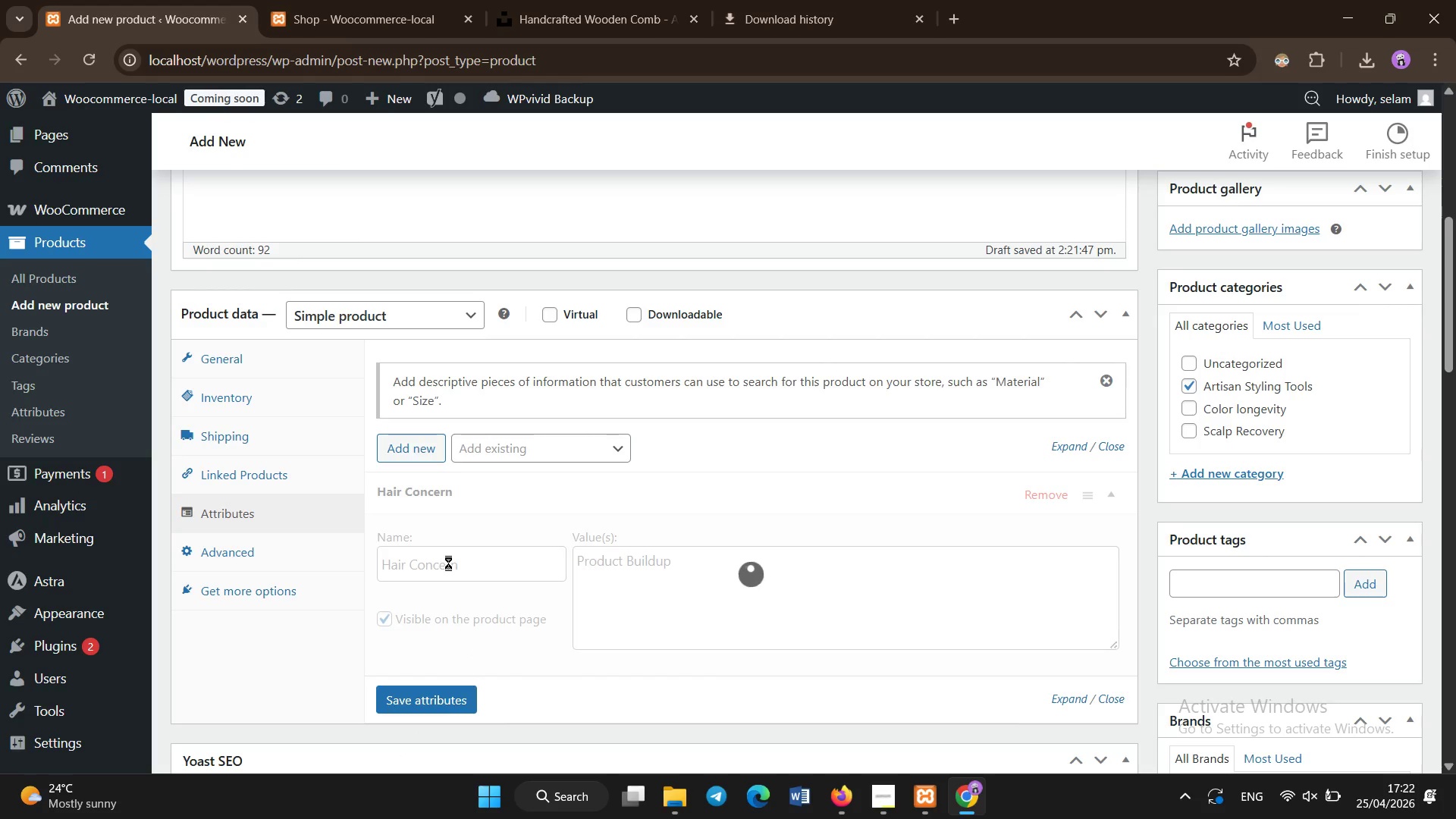 
double_click([448, 563])
 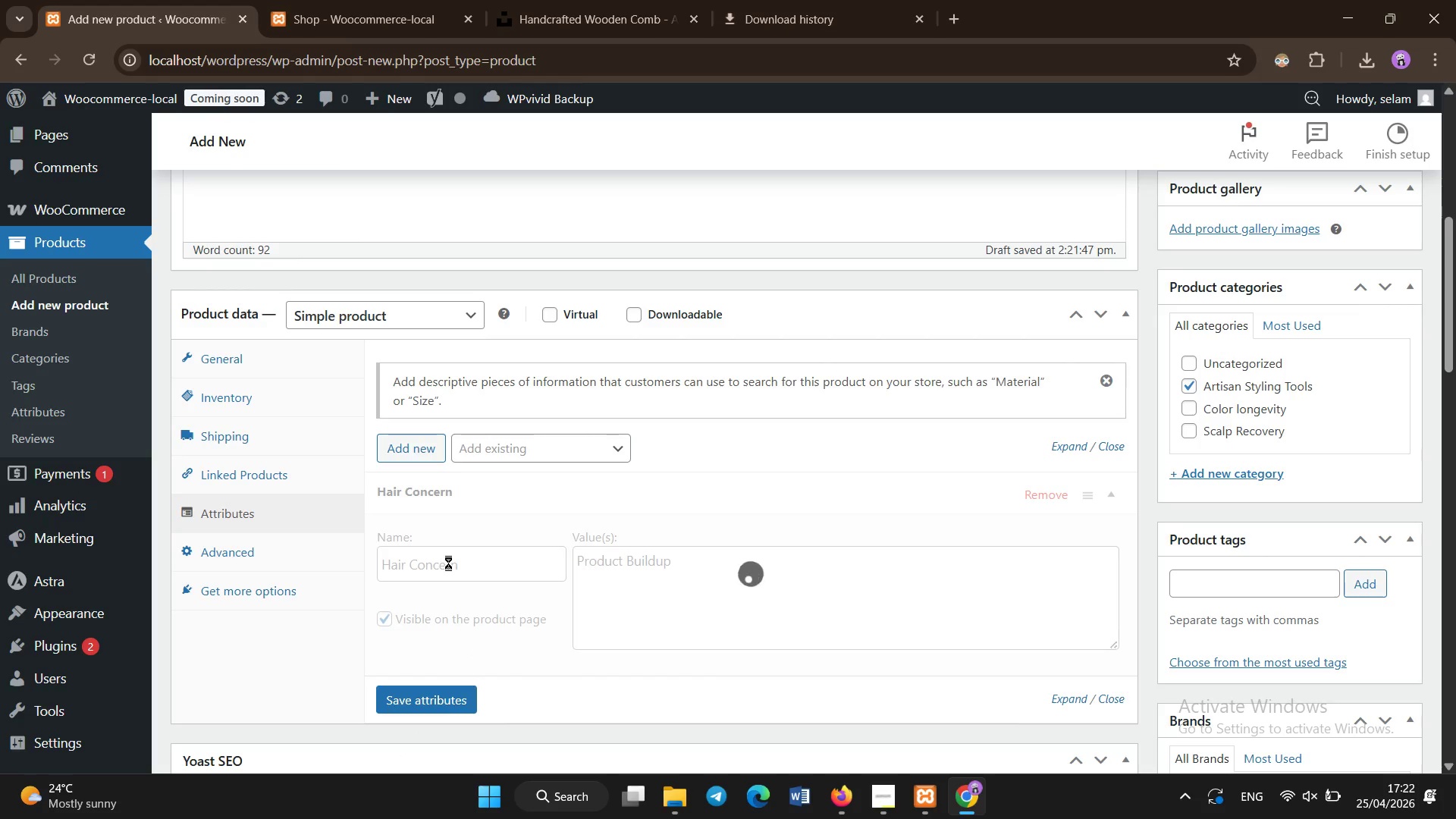 
triple_click([448, 563])
 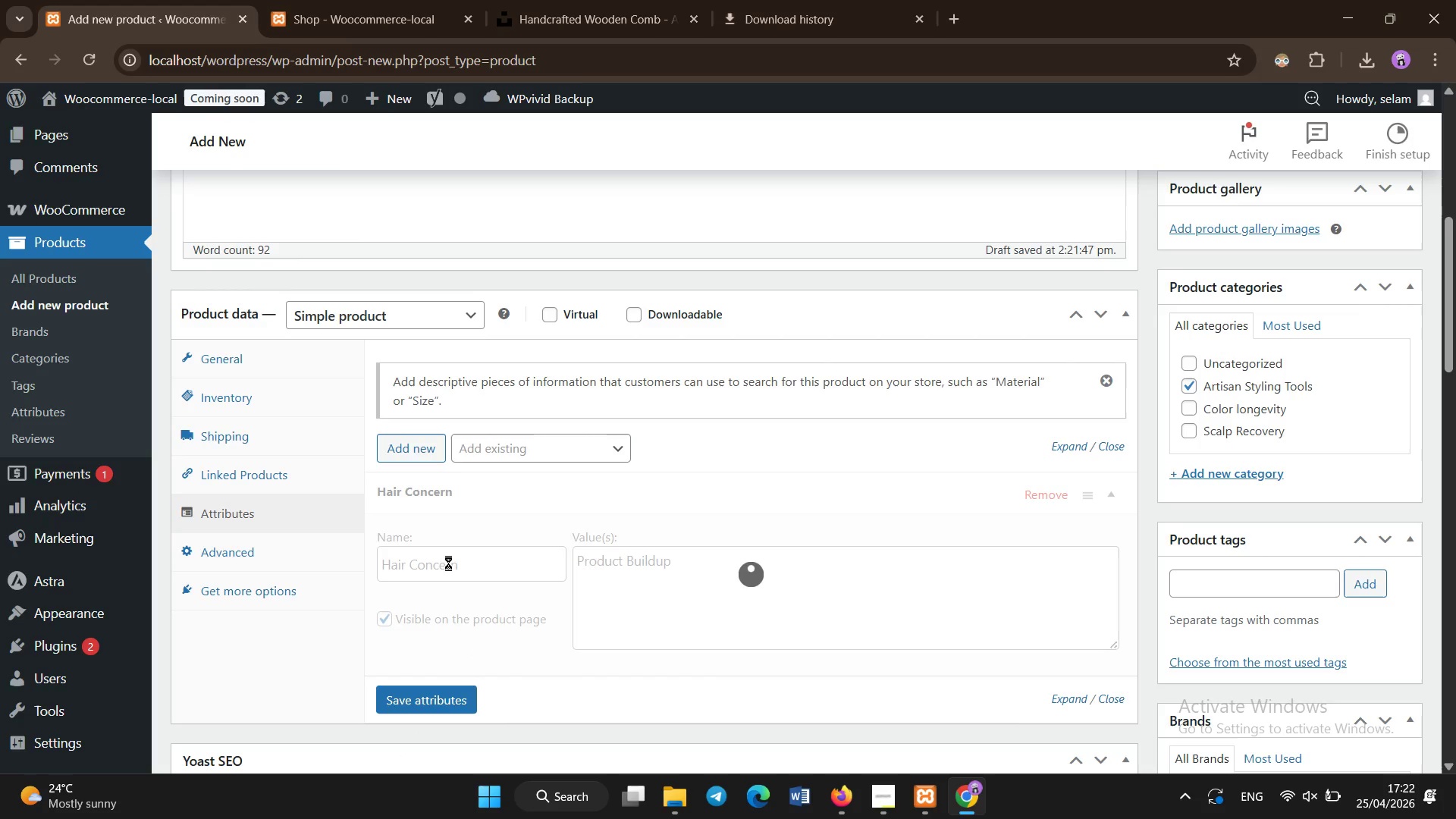 
triple_click([448, 563])
 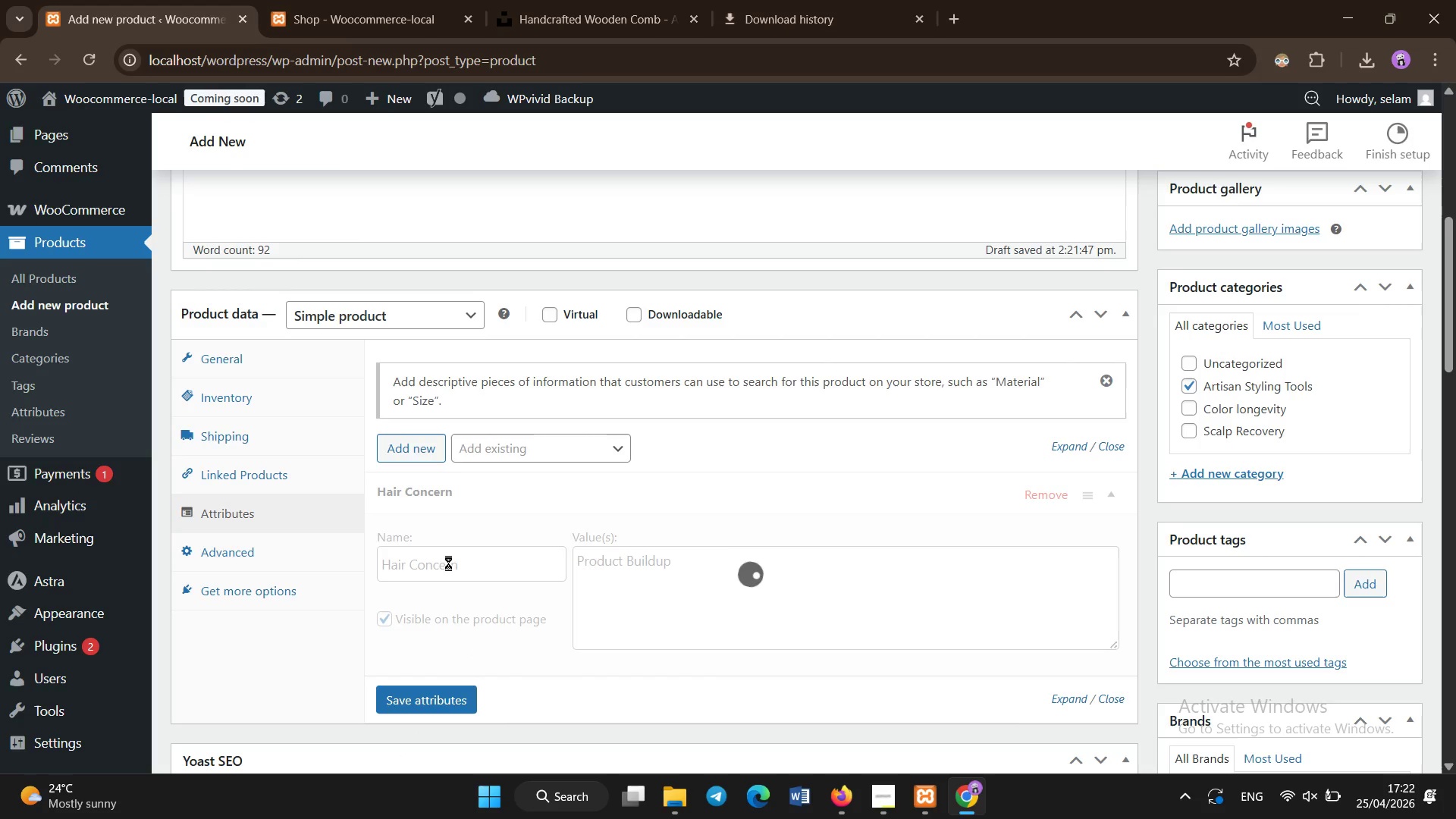 
triple_click([448, 563])
 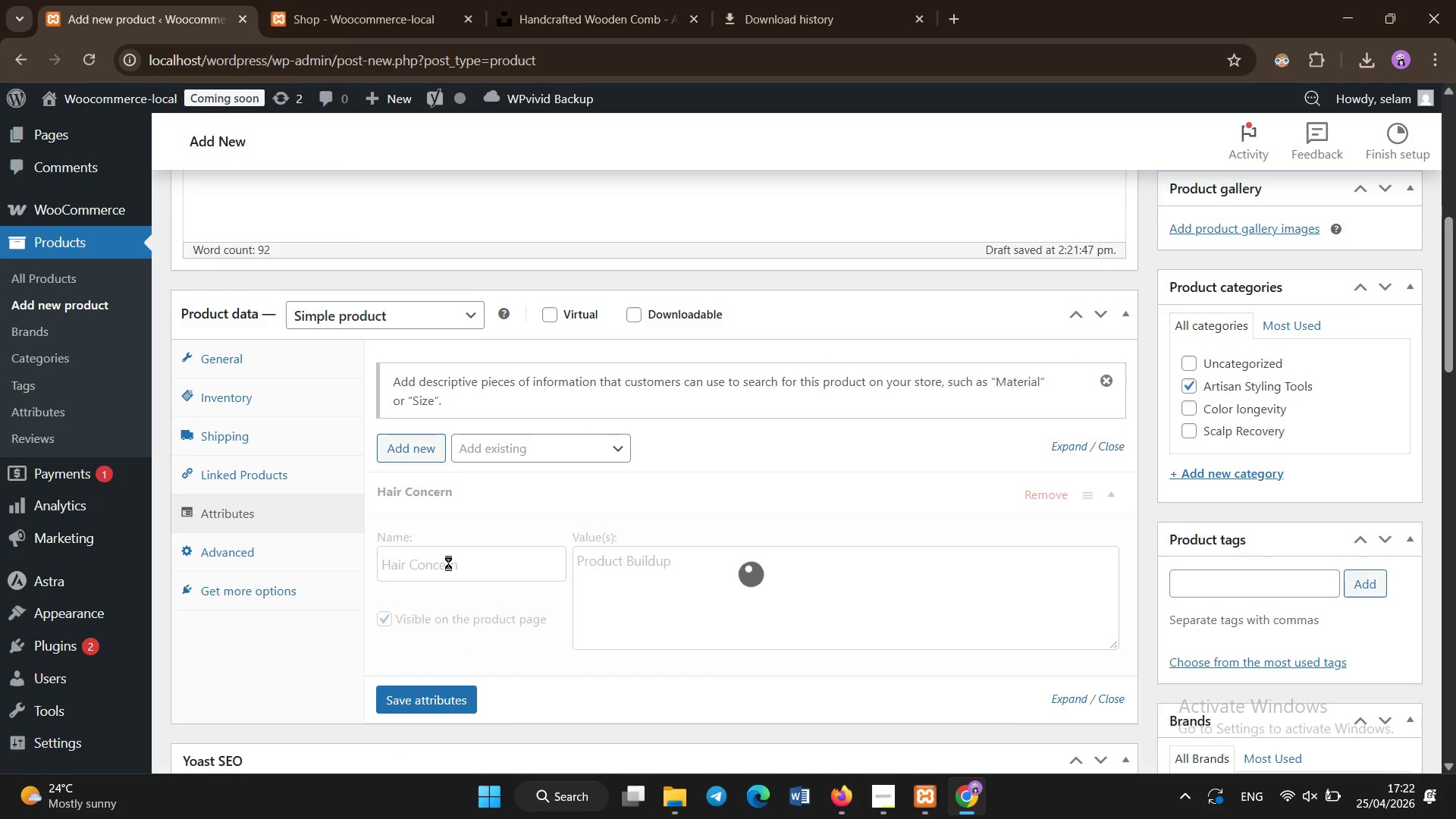 
triple_click([448, 563])
 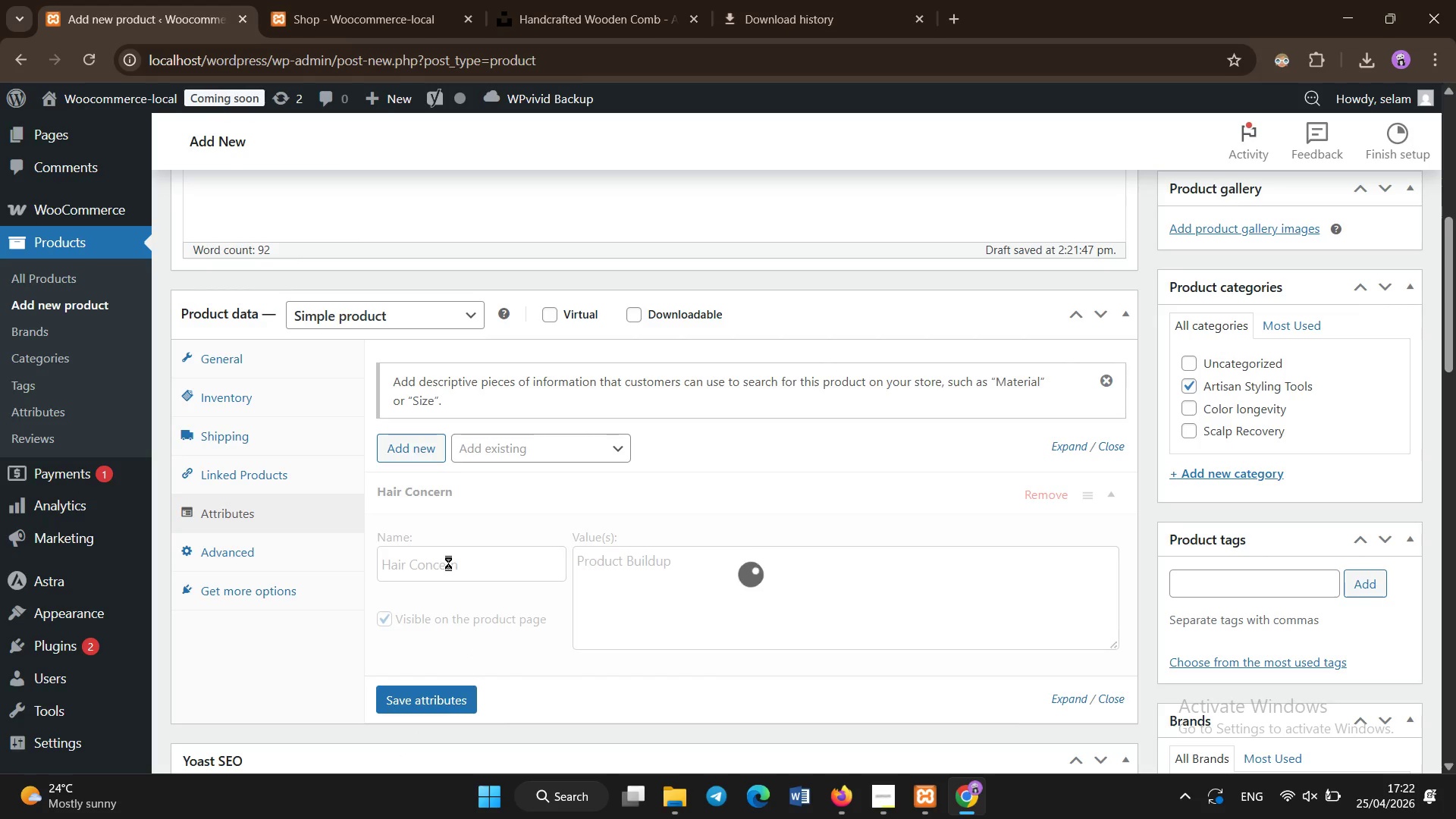 
triple_click([448, 563])
 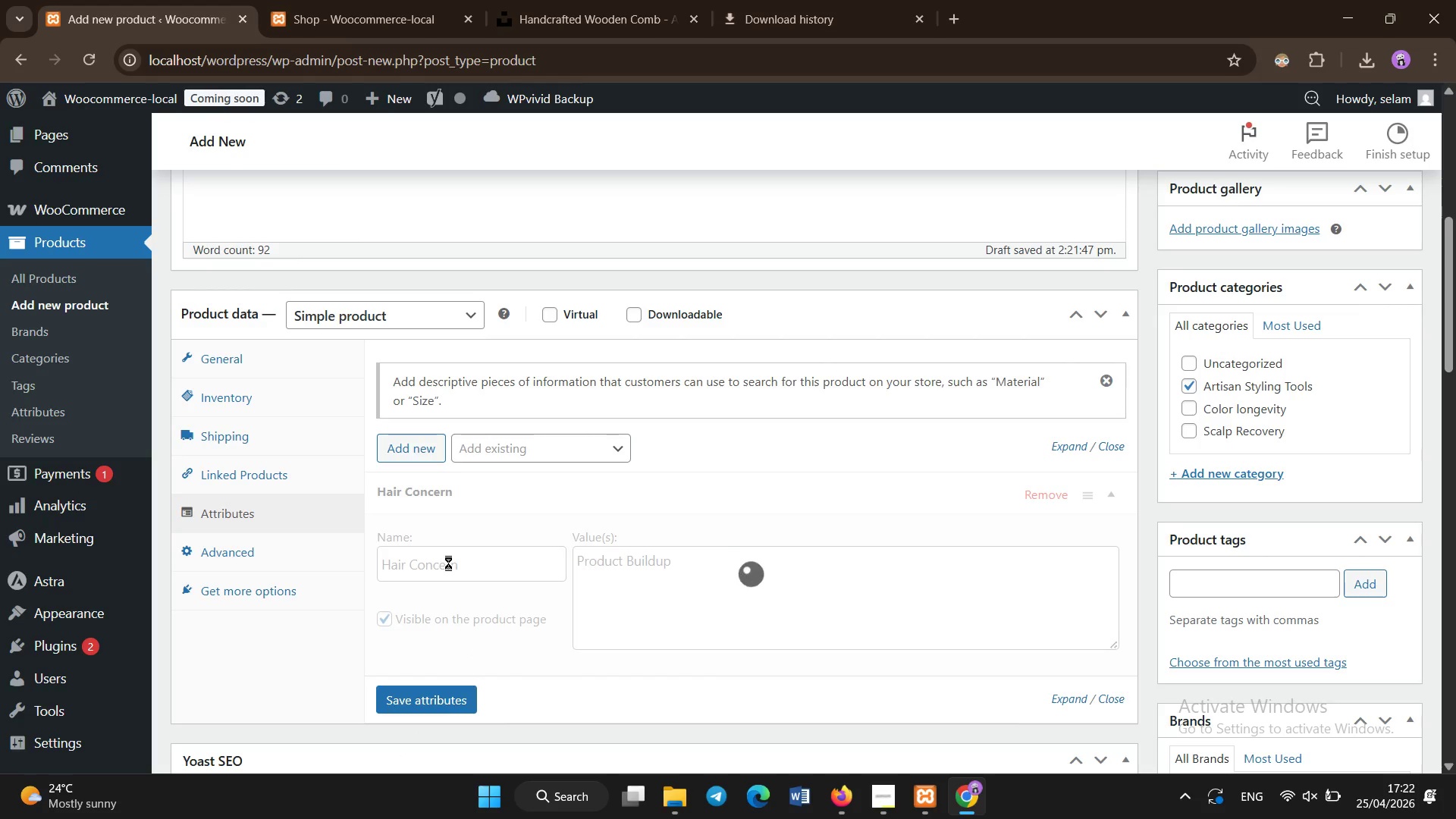 
triple_click([448, 563])
 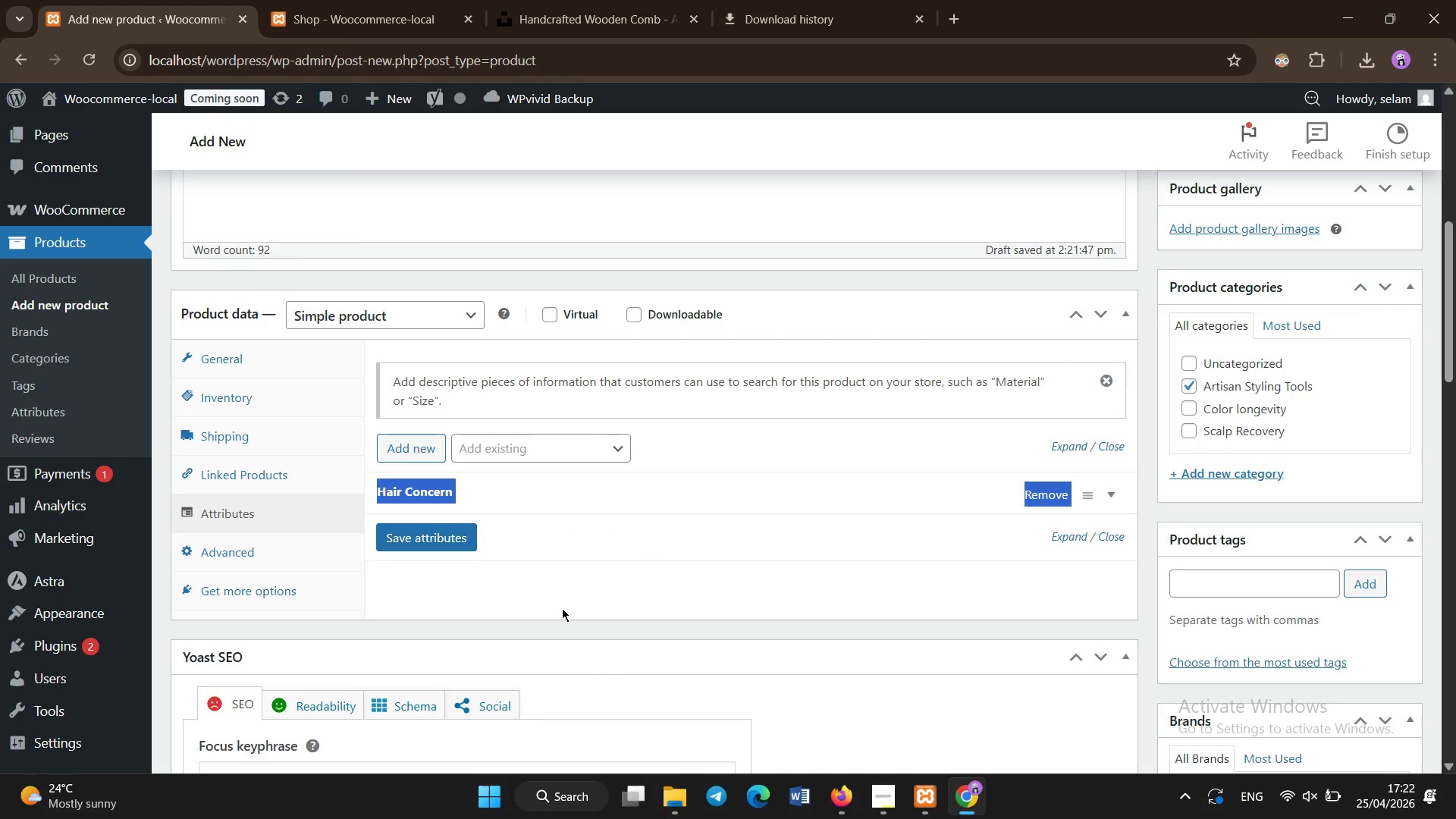 
left_click([555, 599])
 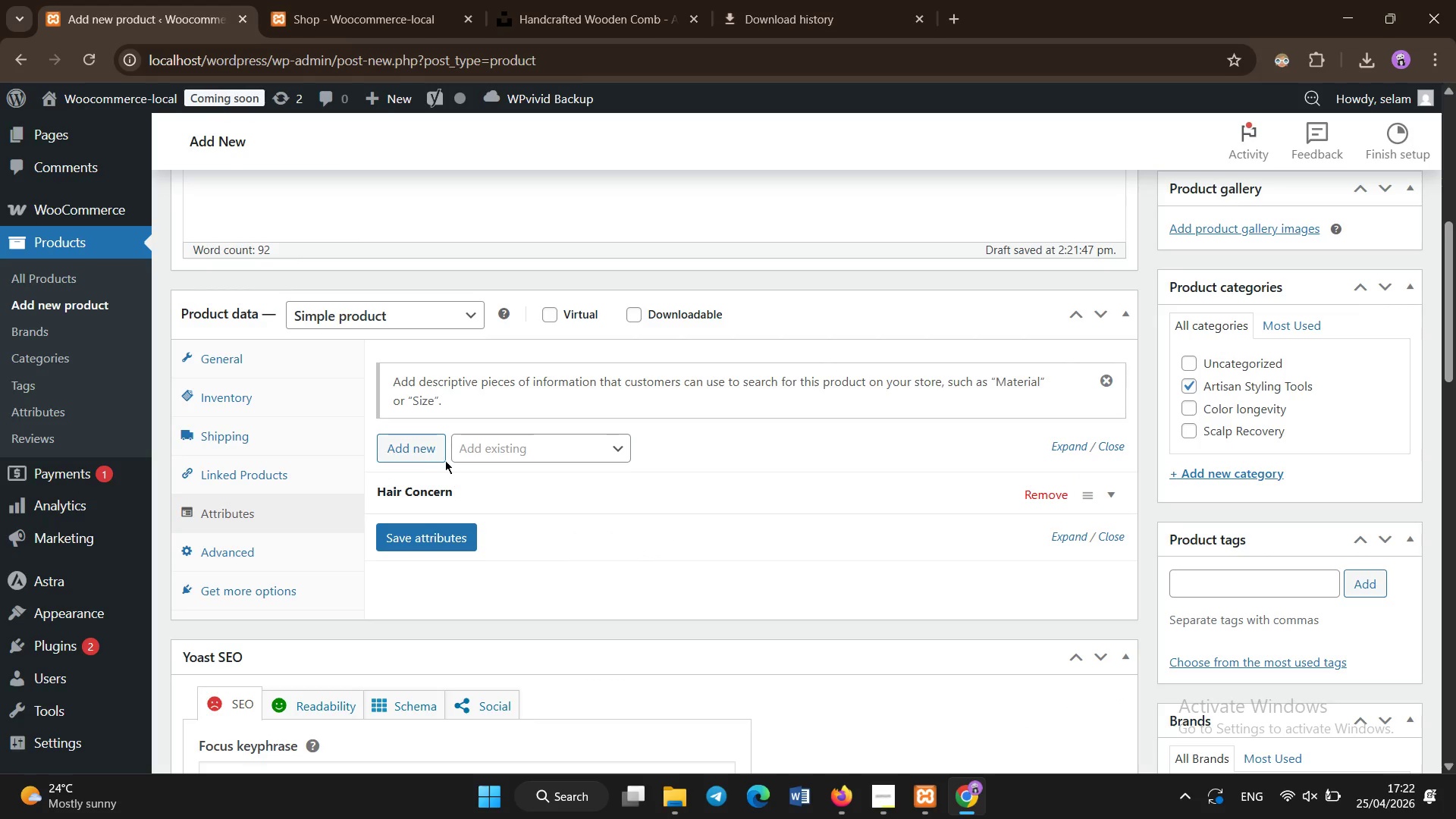 
left_click([428, 436])
 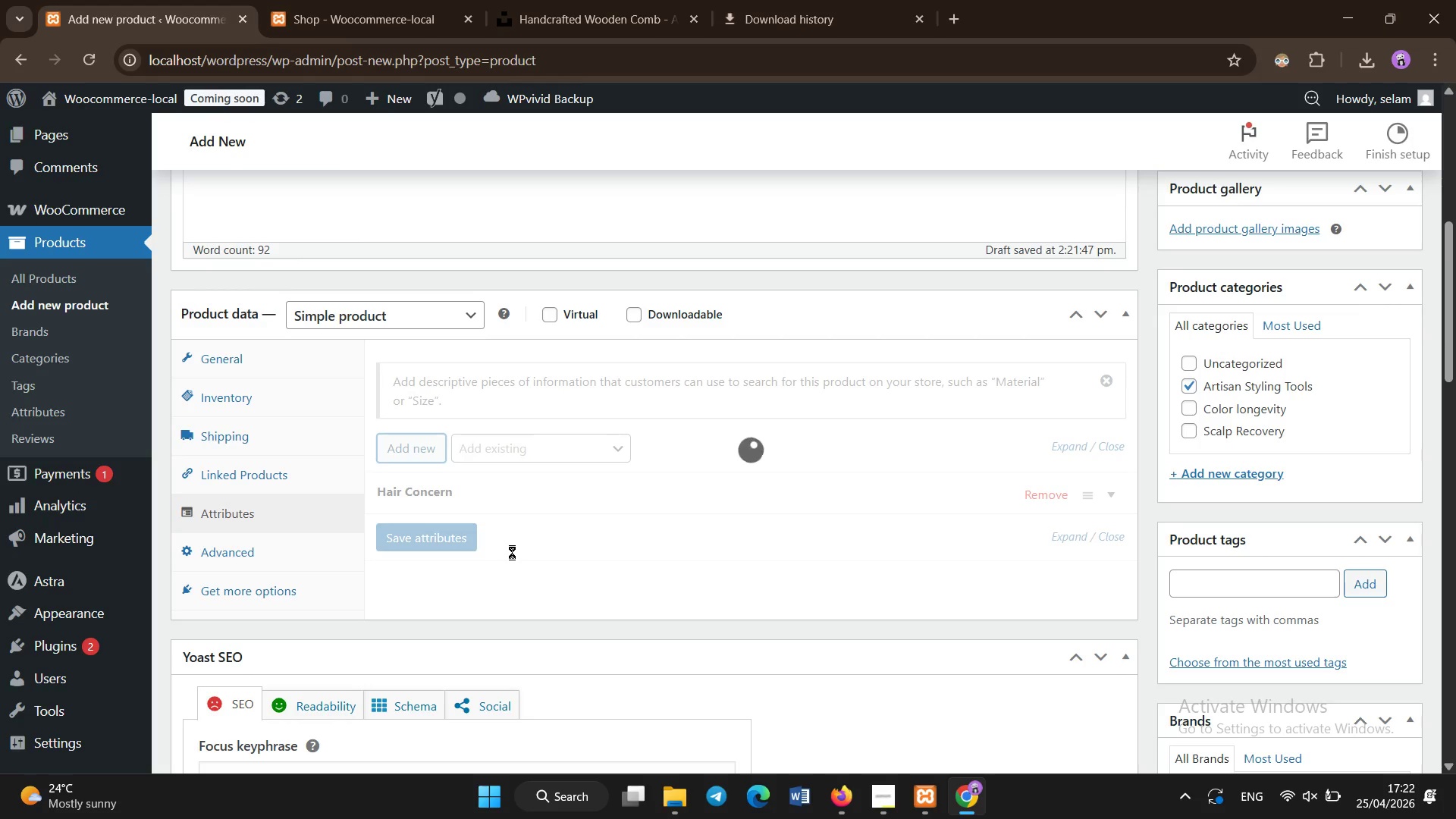 
left_click([474, 599])
 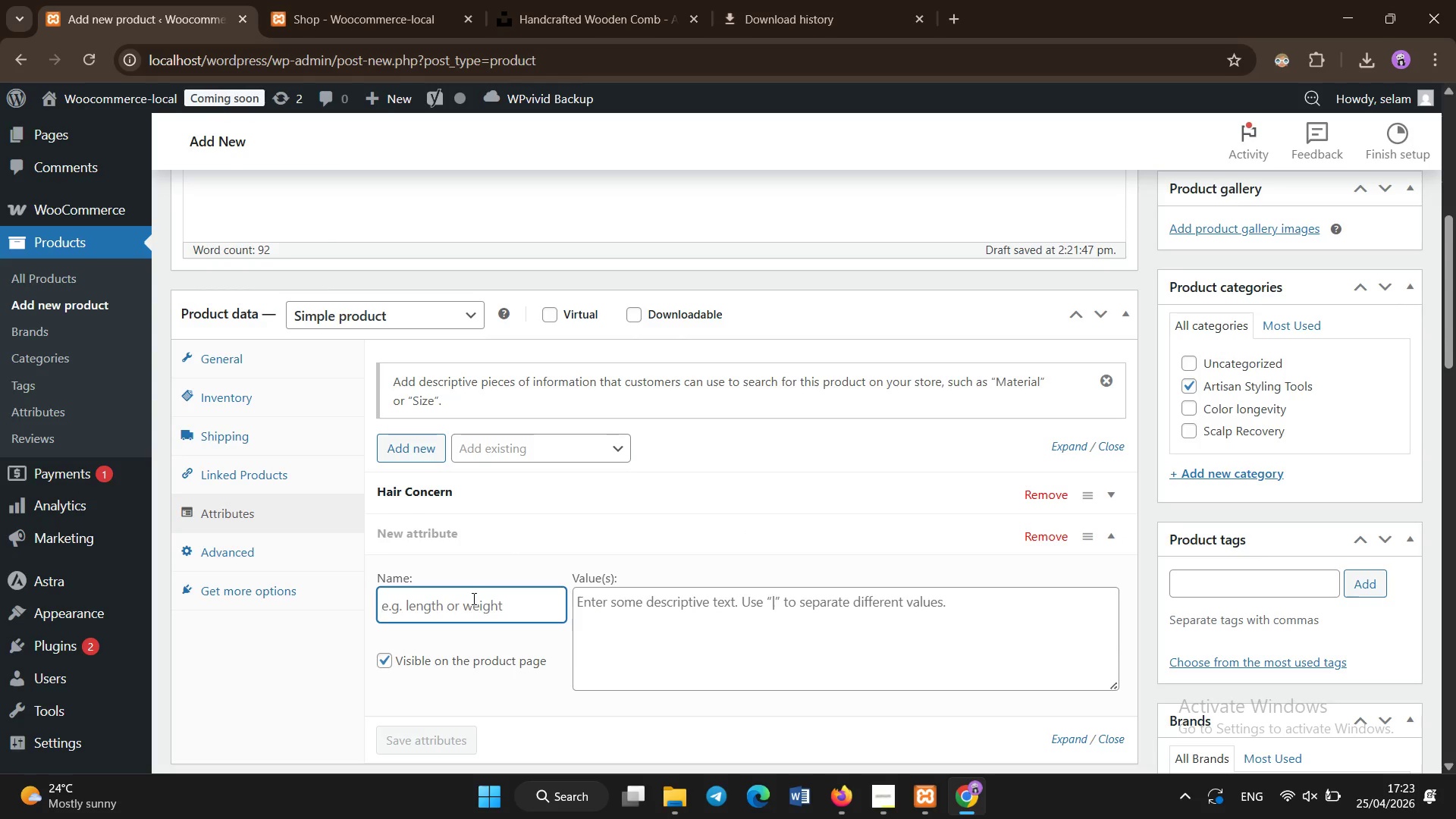 
type(Key Benefit )
 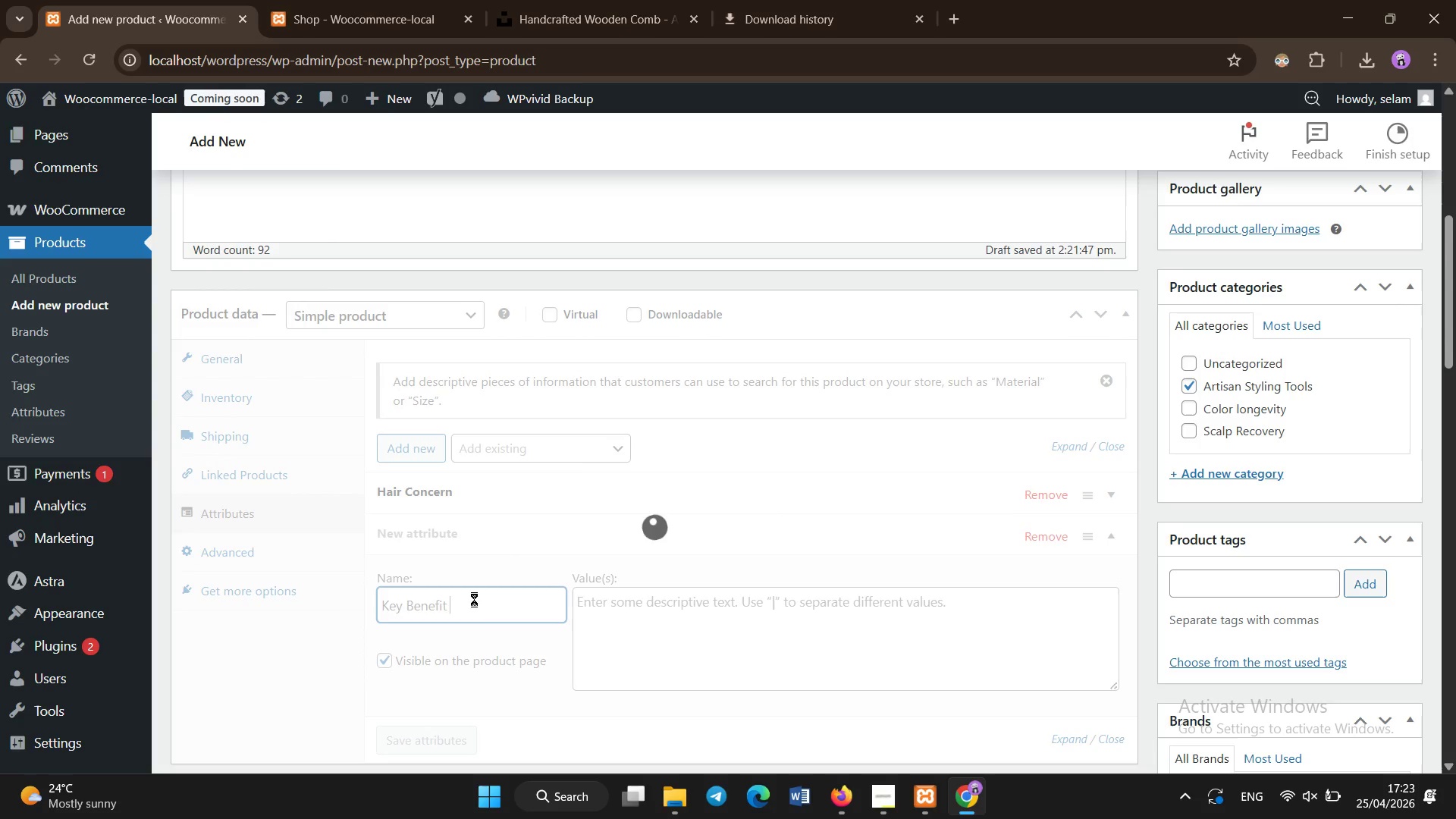 
left_click([627, 623])
 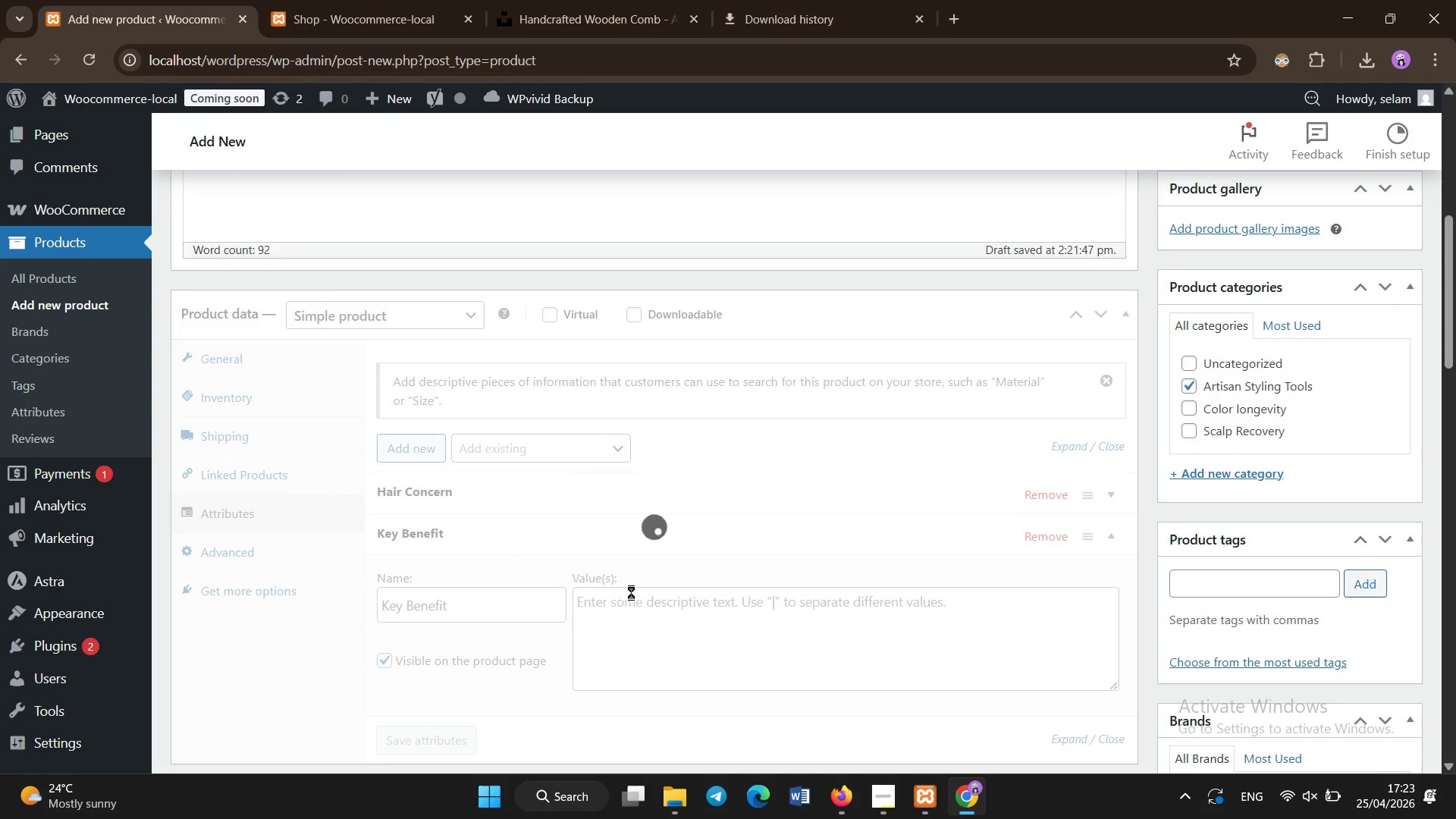 
double_click([636, 625])
 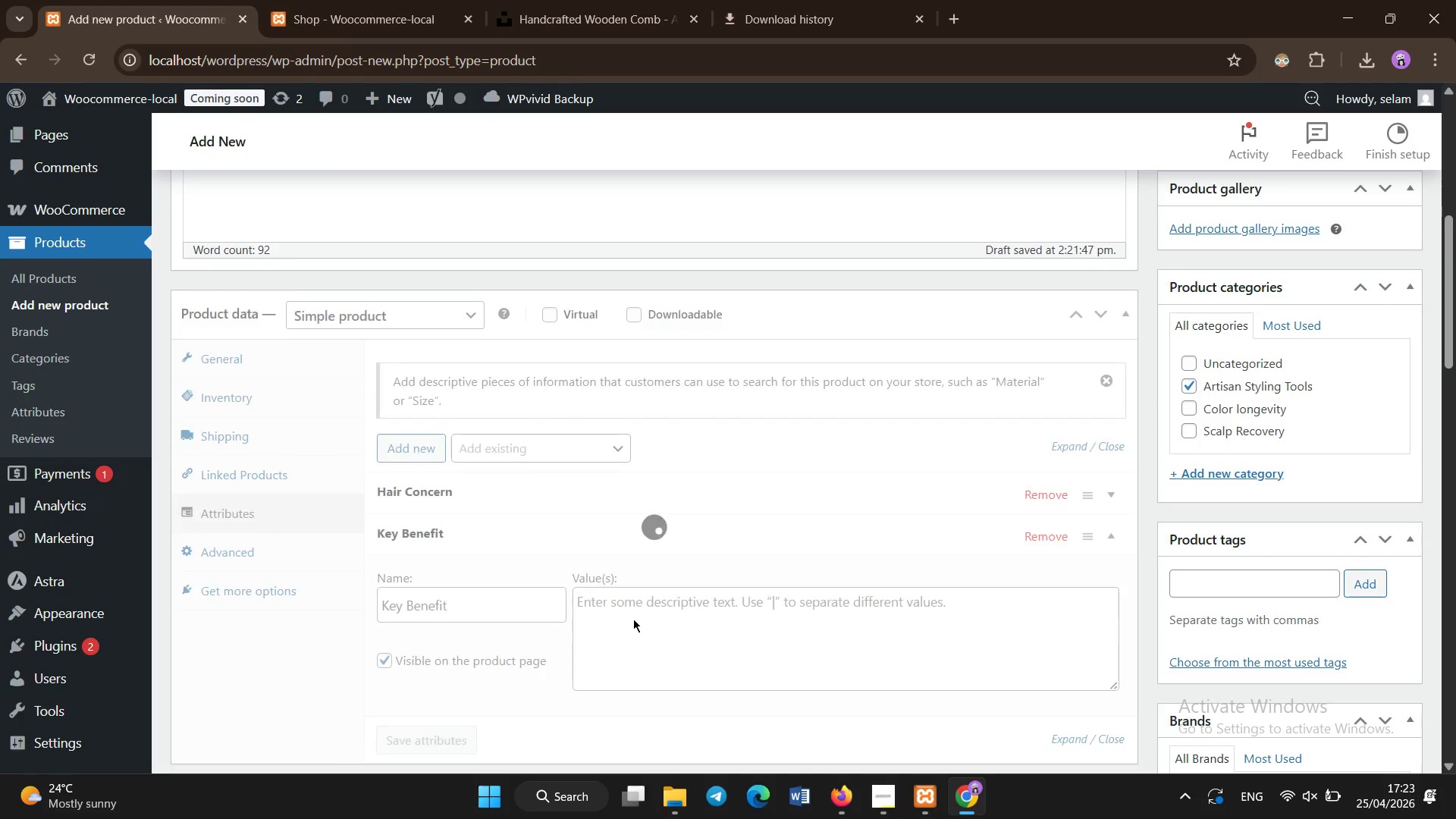 
left_click([633, 619])
 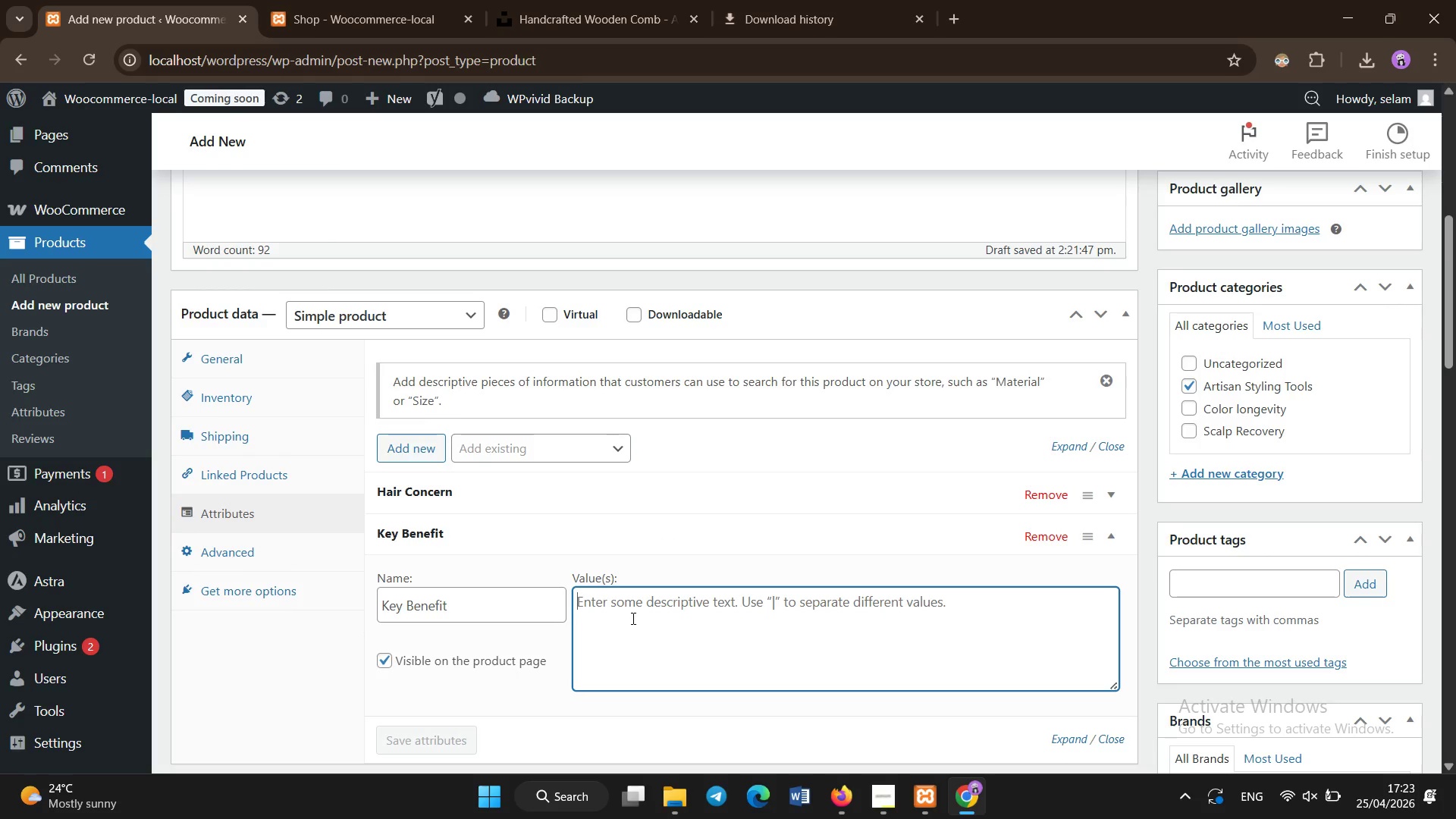 
type(Repair | Detox)
 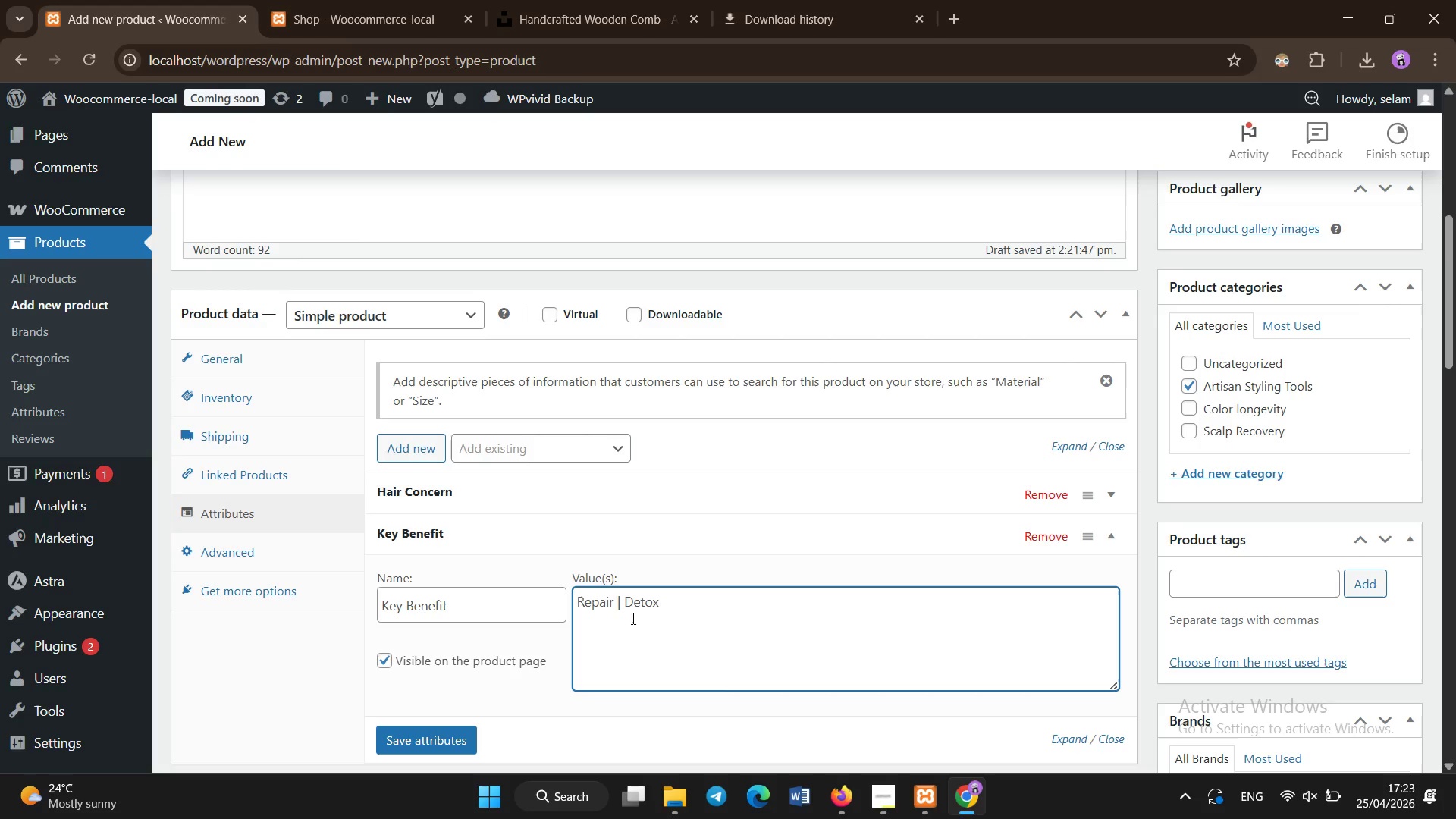 
left_click([403, 733])
 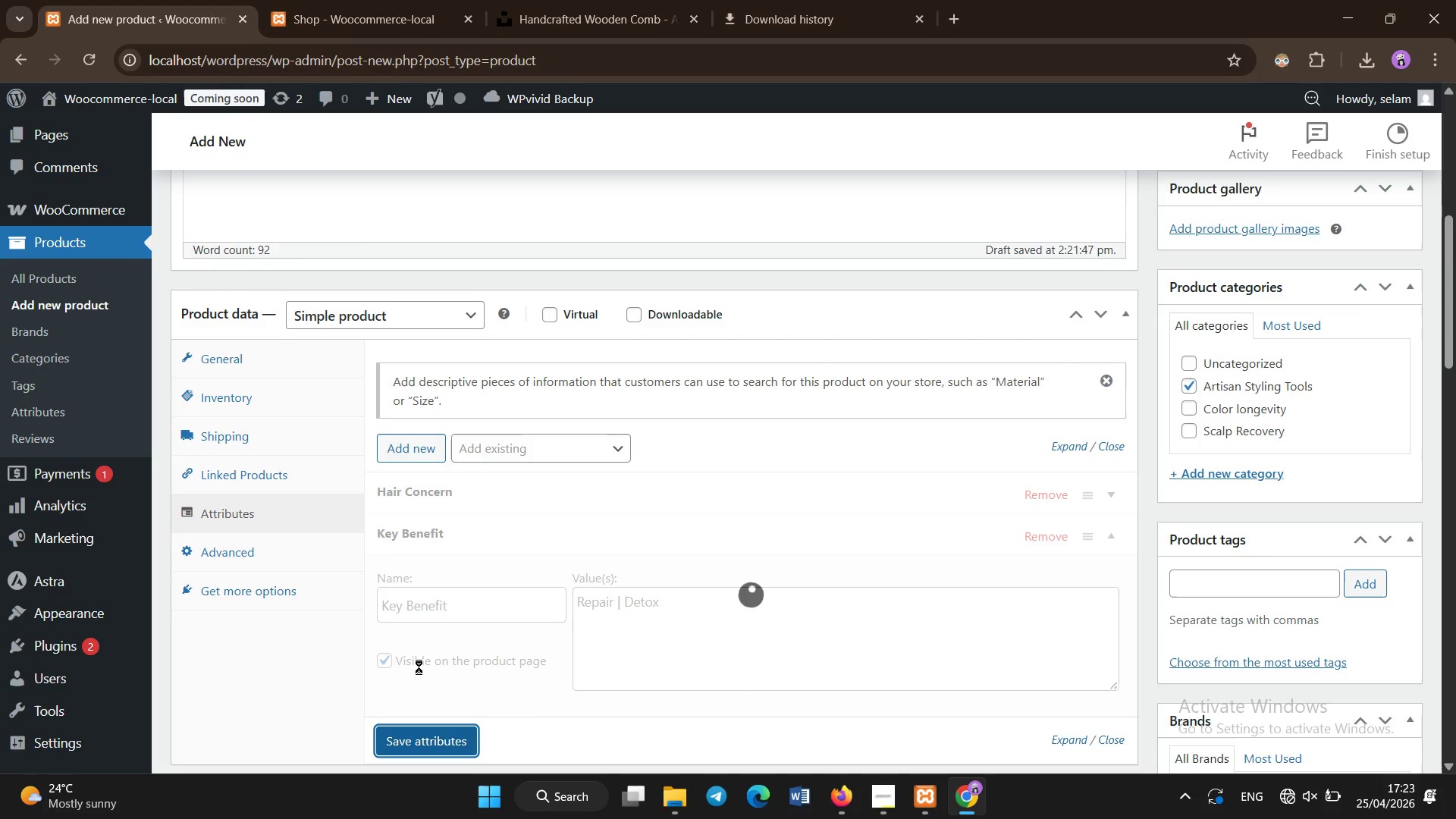 
wait(9.23)
 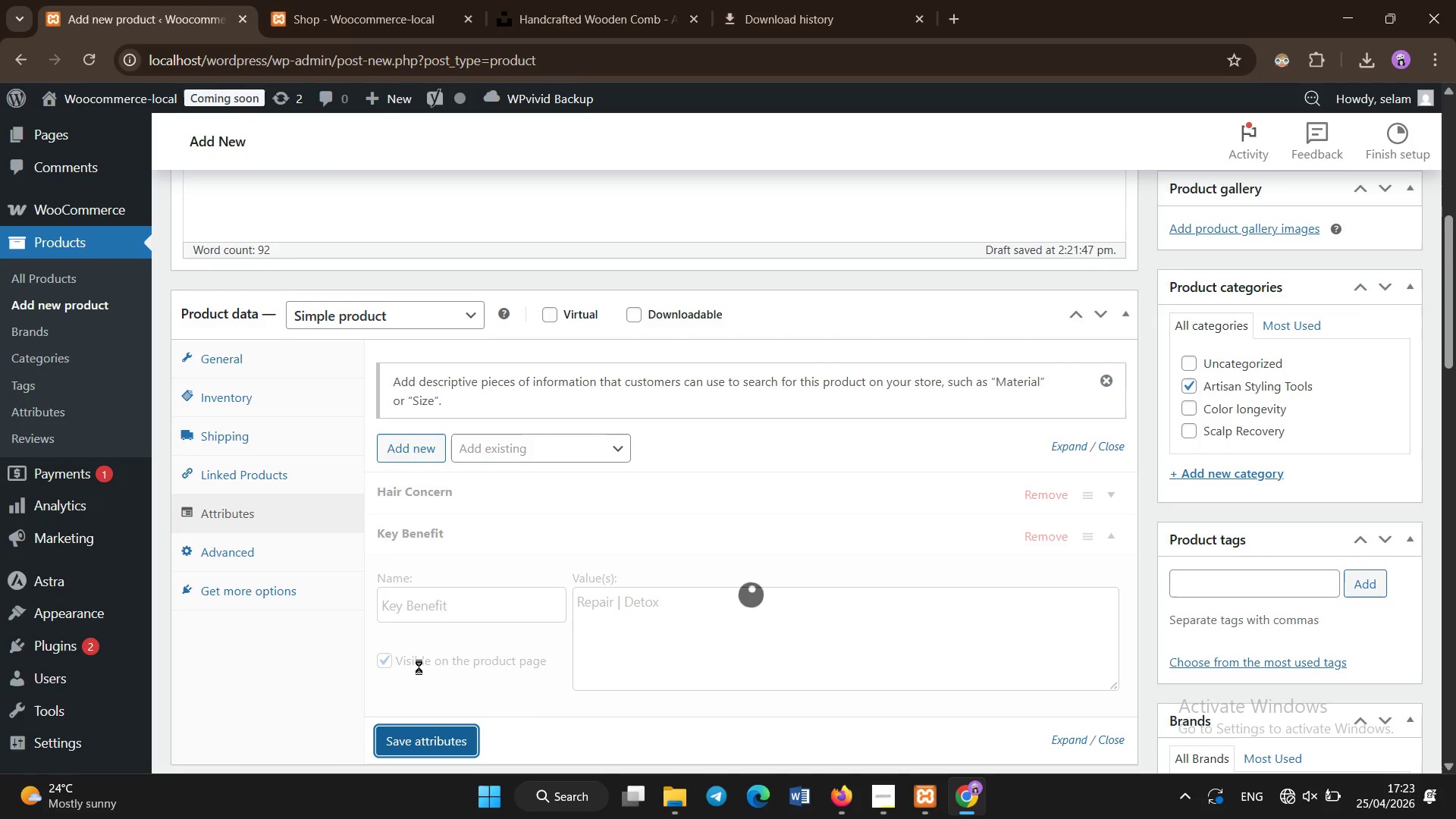 
left_click([414, 453])
 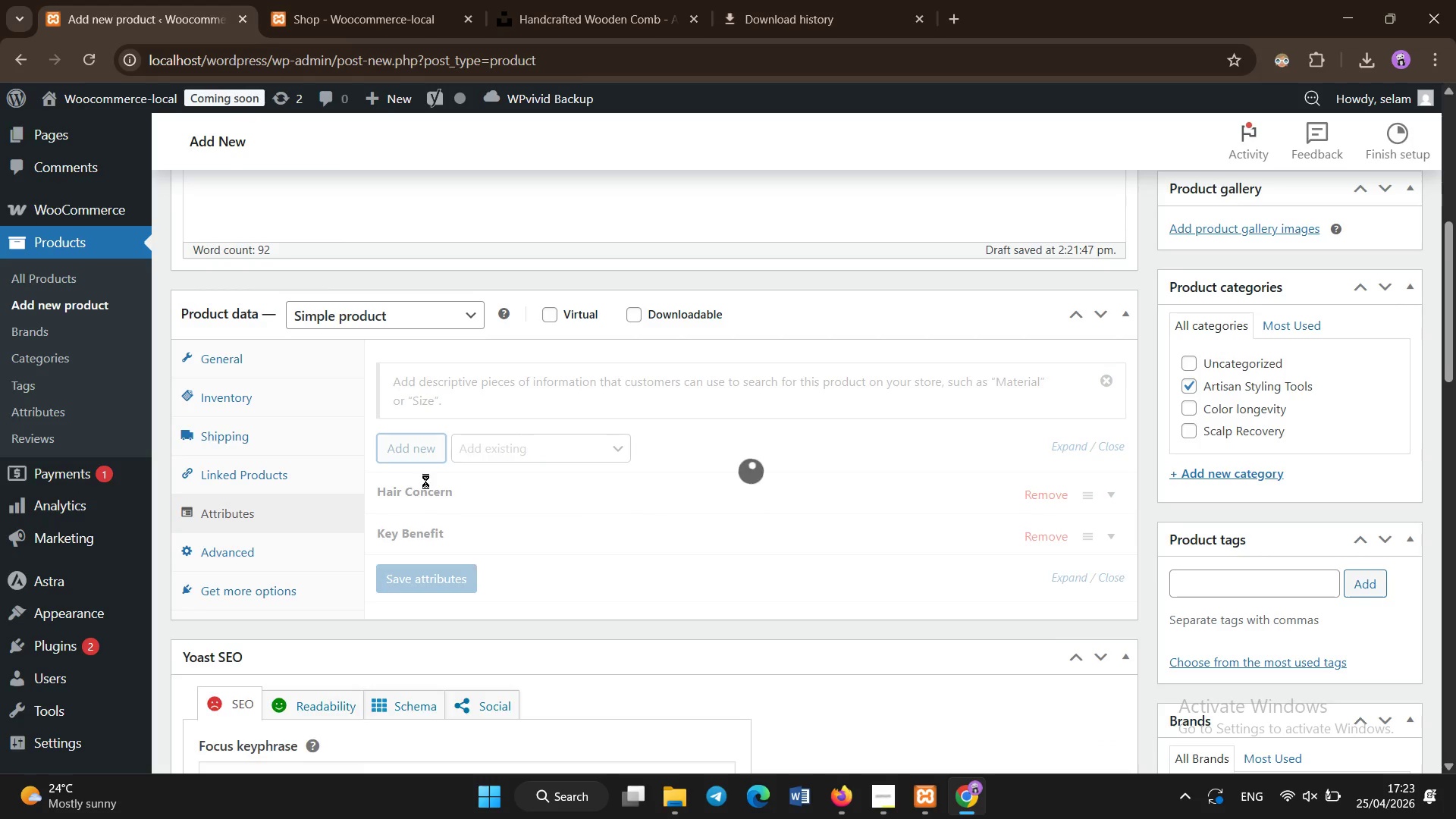 
wait(5.73)
 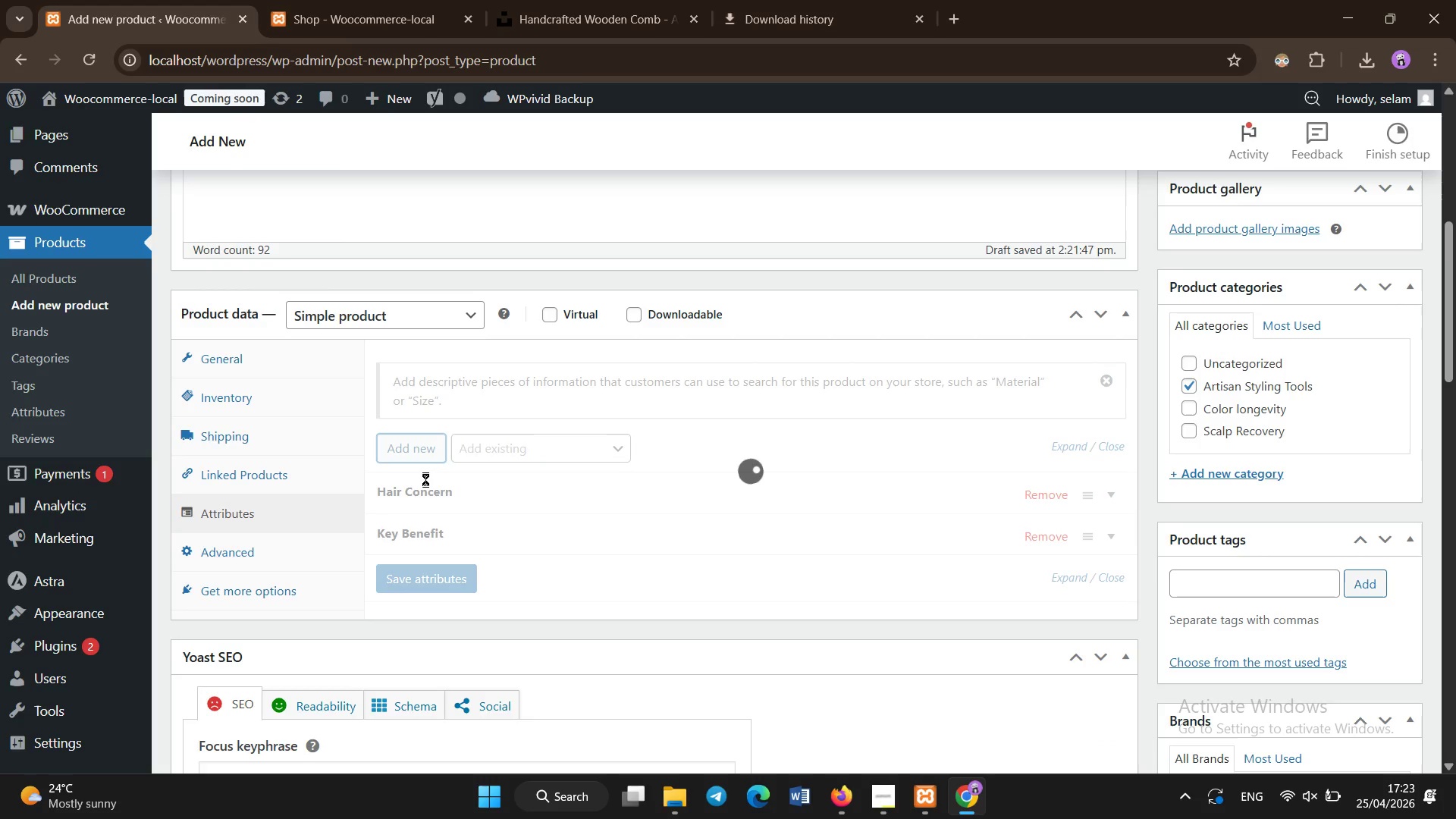 
left_click([463, 653])
 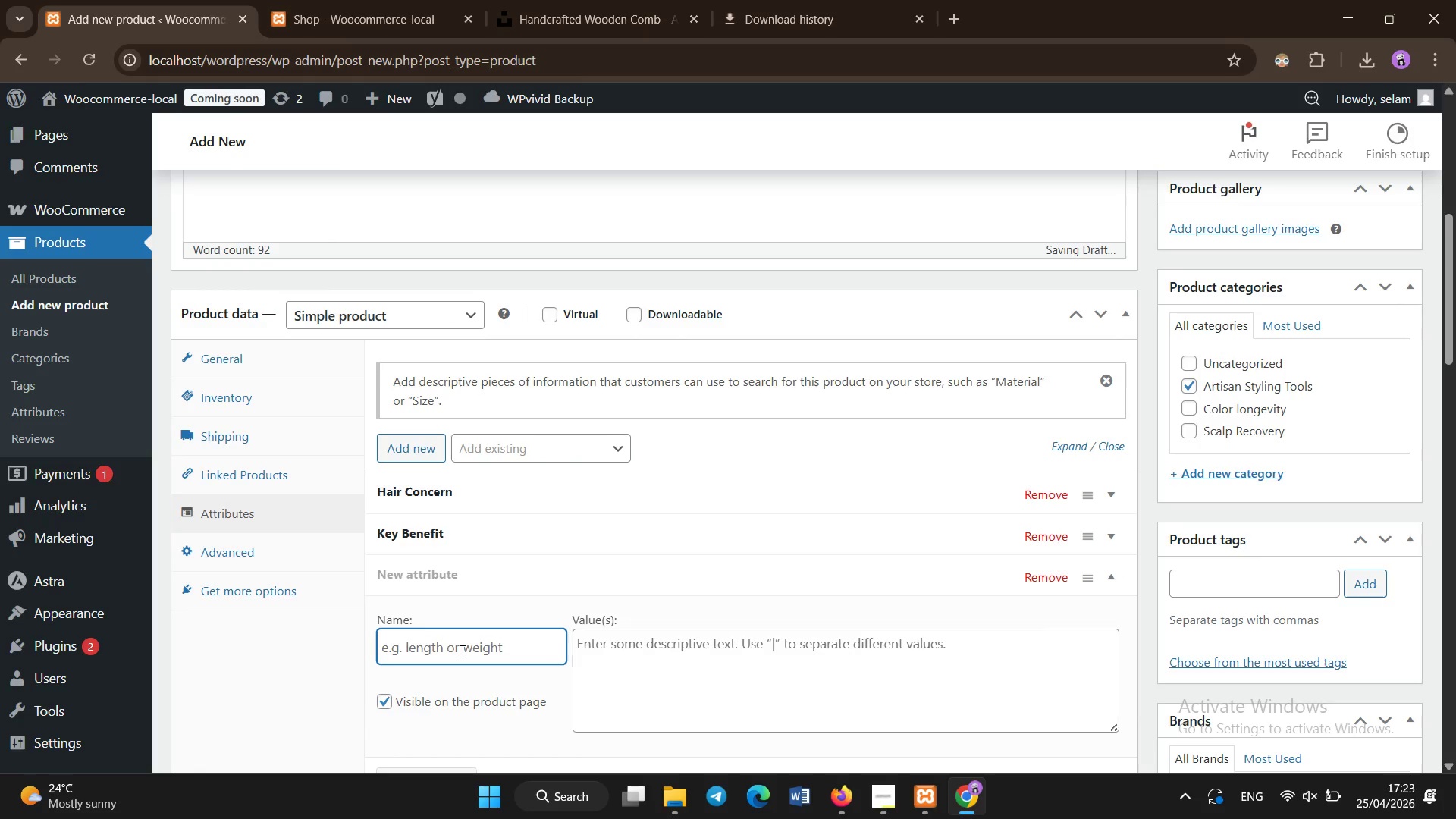 
type(Product Type)
 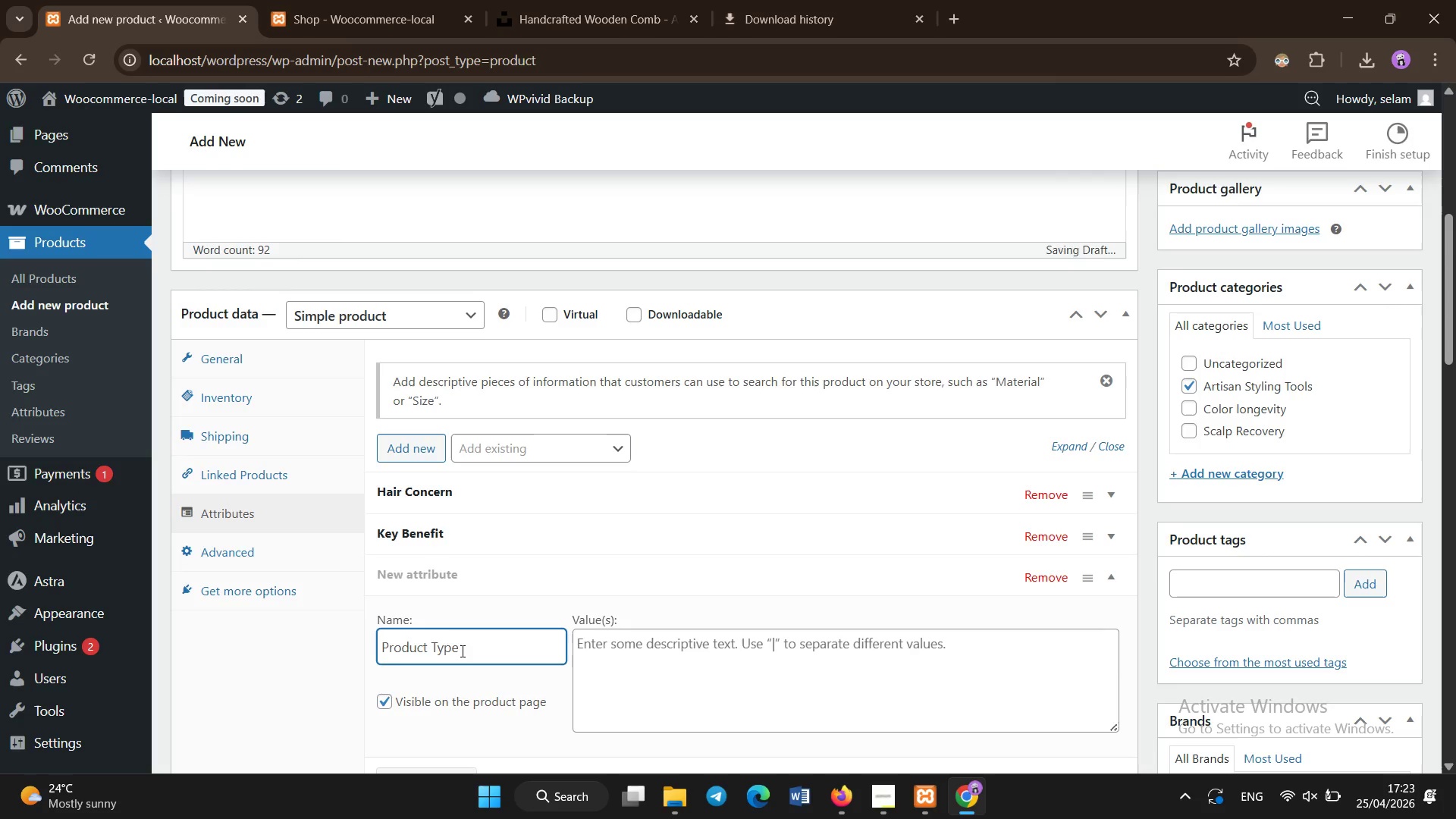 
left_click([682, 659])
 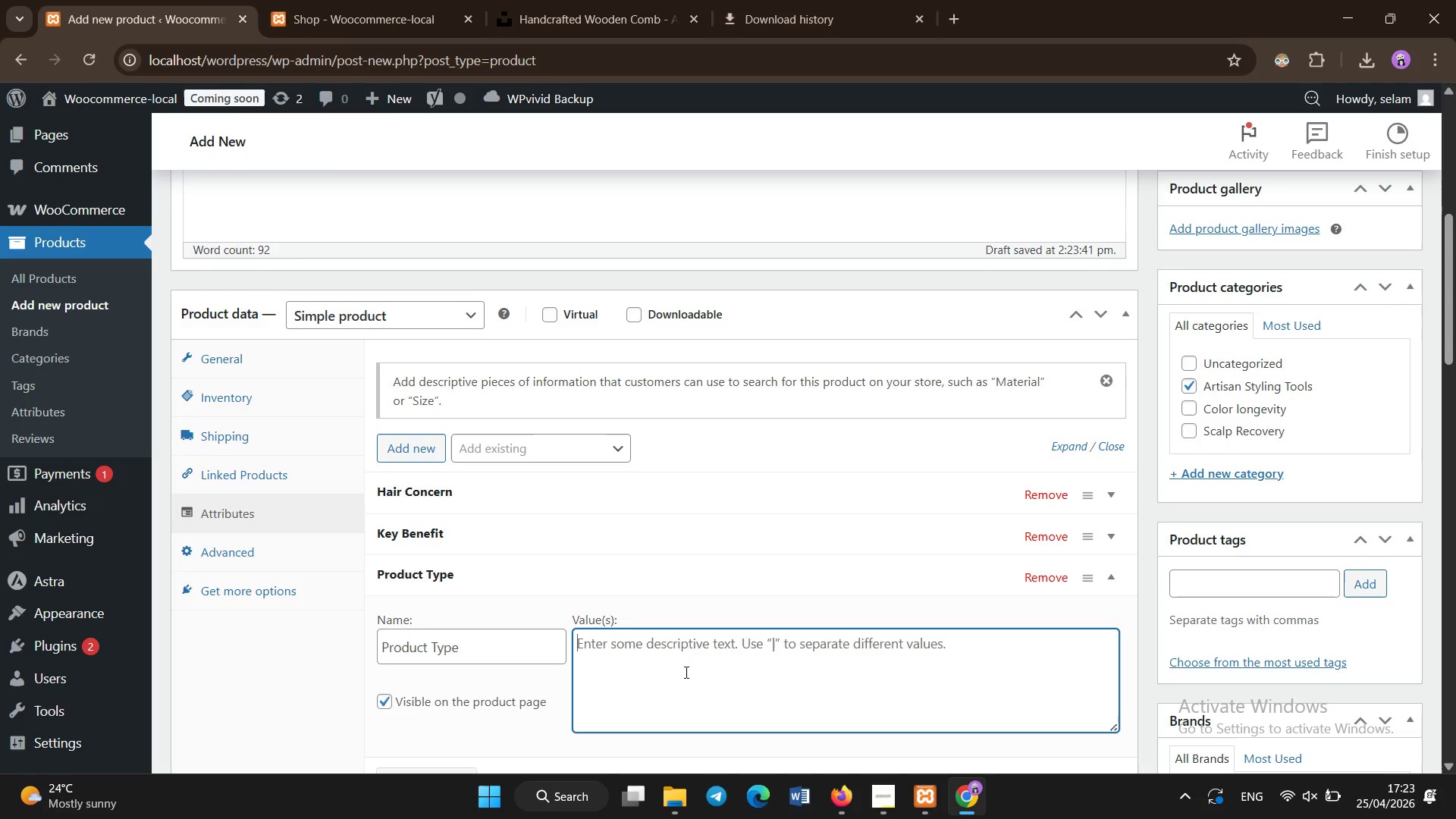 
type(Tools)
 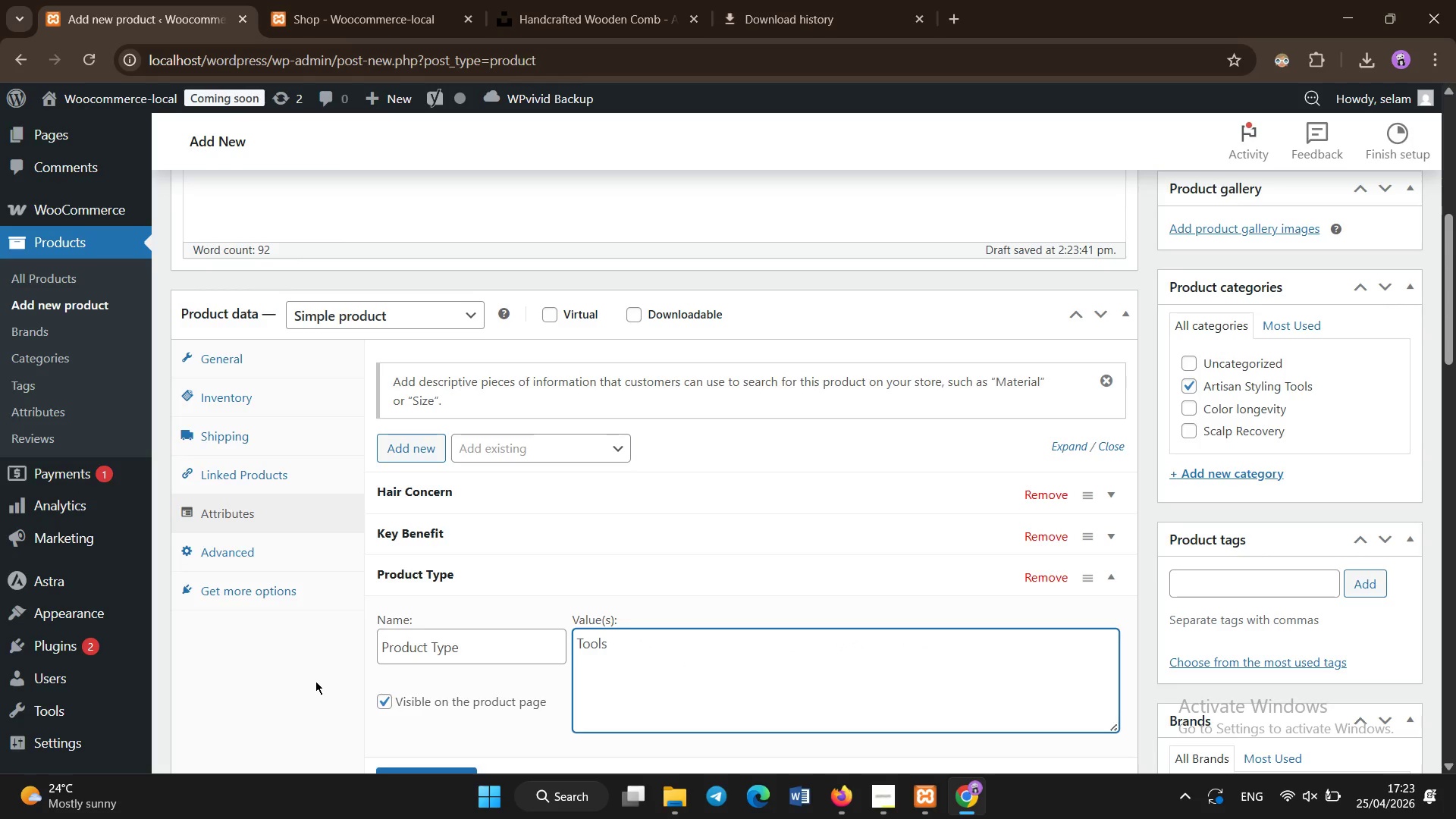 
scroll: coordinate [437, 660], scroll_direction: down, amount: 3.0
 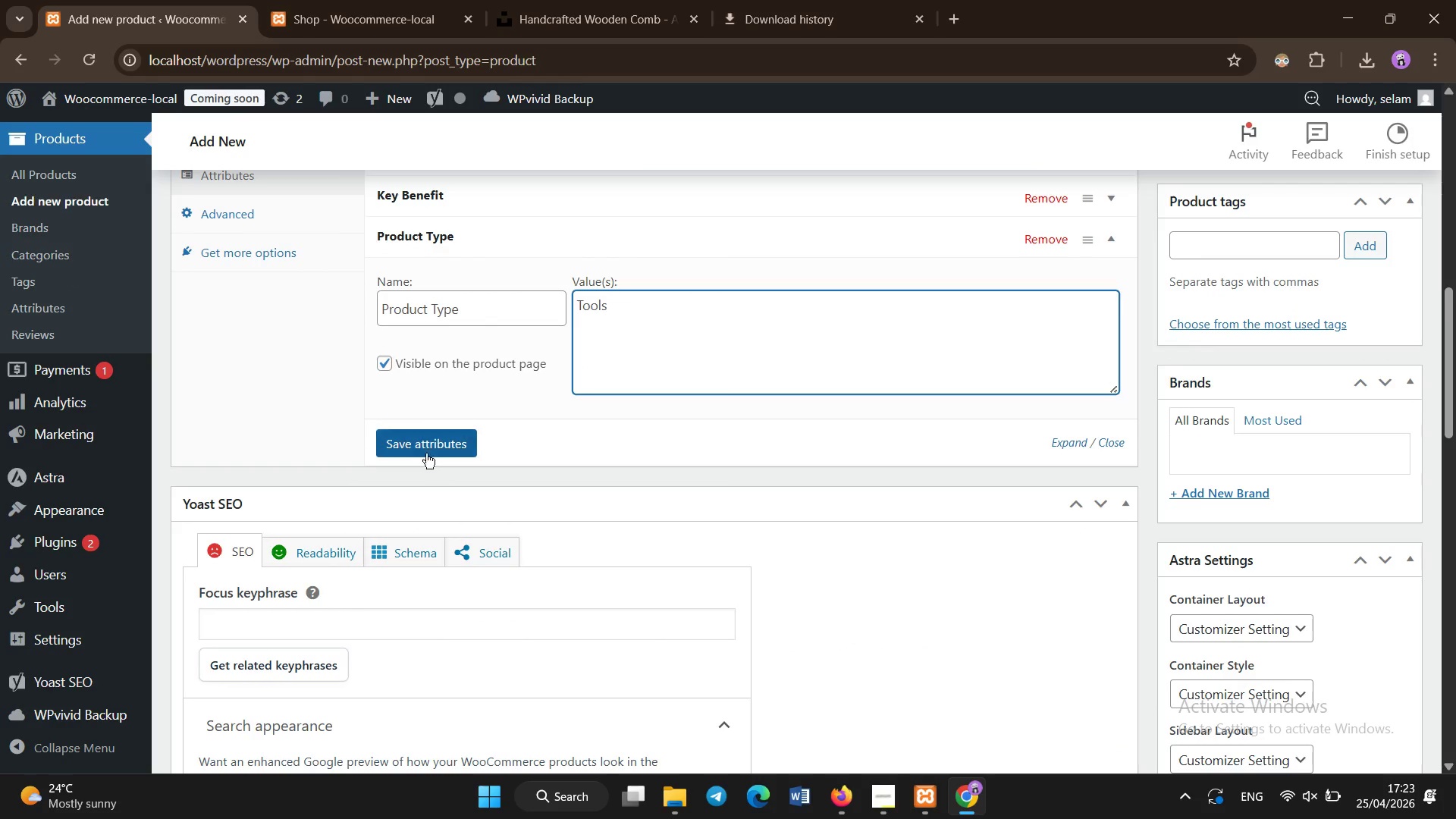 
left_click([427, 455])
 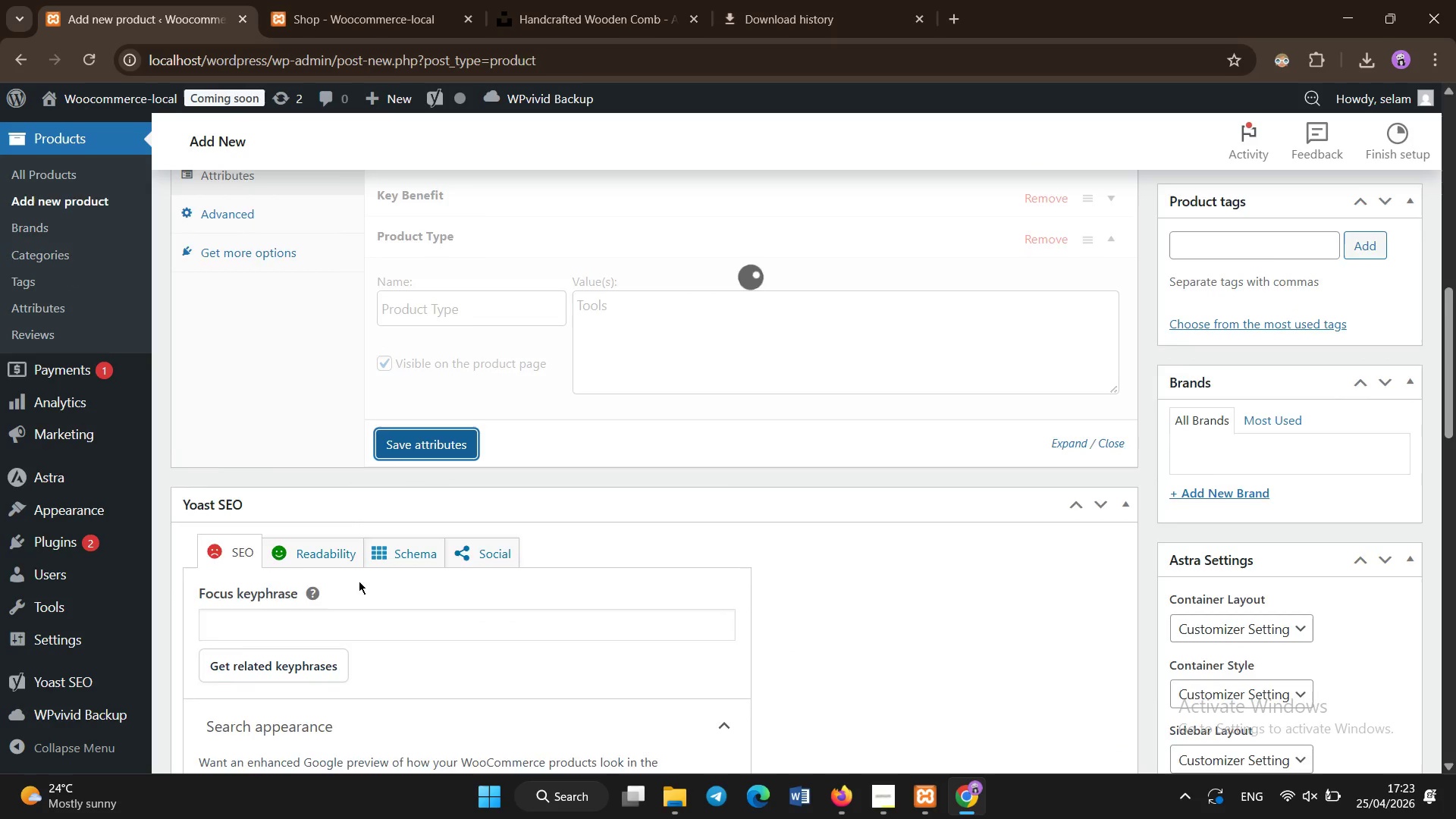 
scroll: coordinate [353, 600], scroll_direction: down, amount: 2.0
 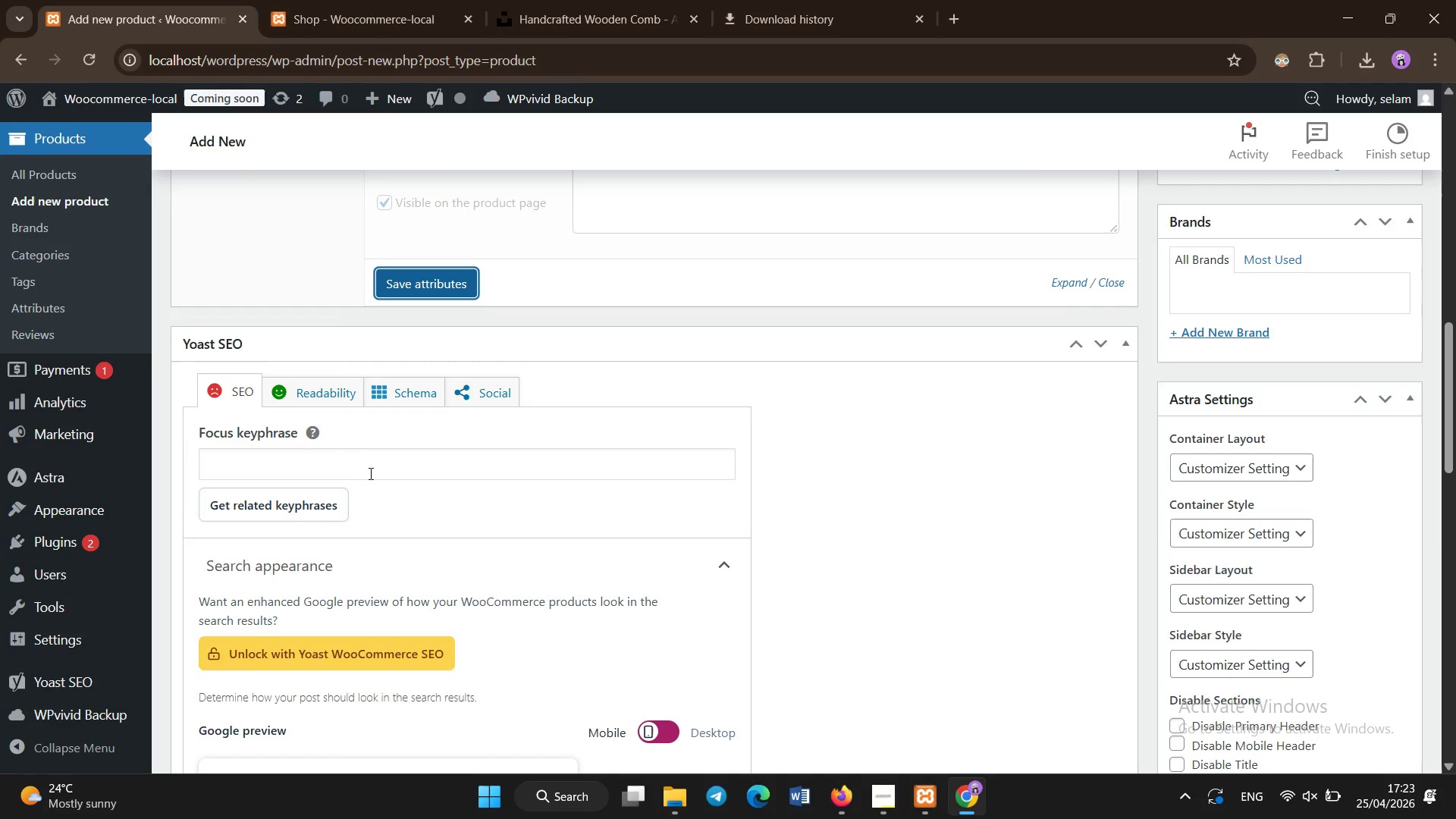 
left_click([372, 475])
 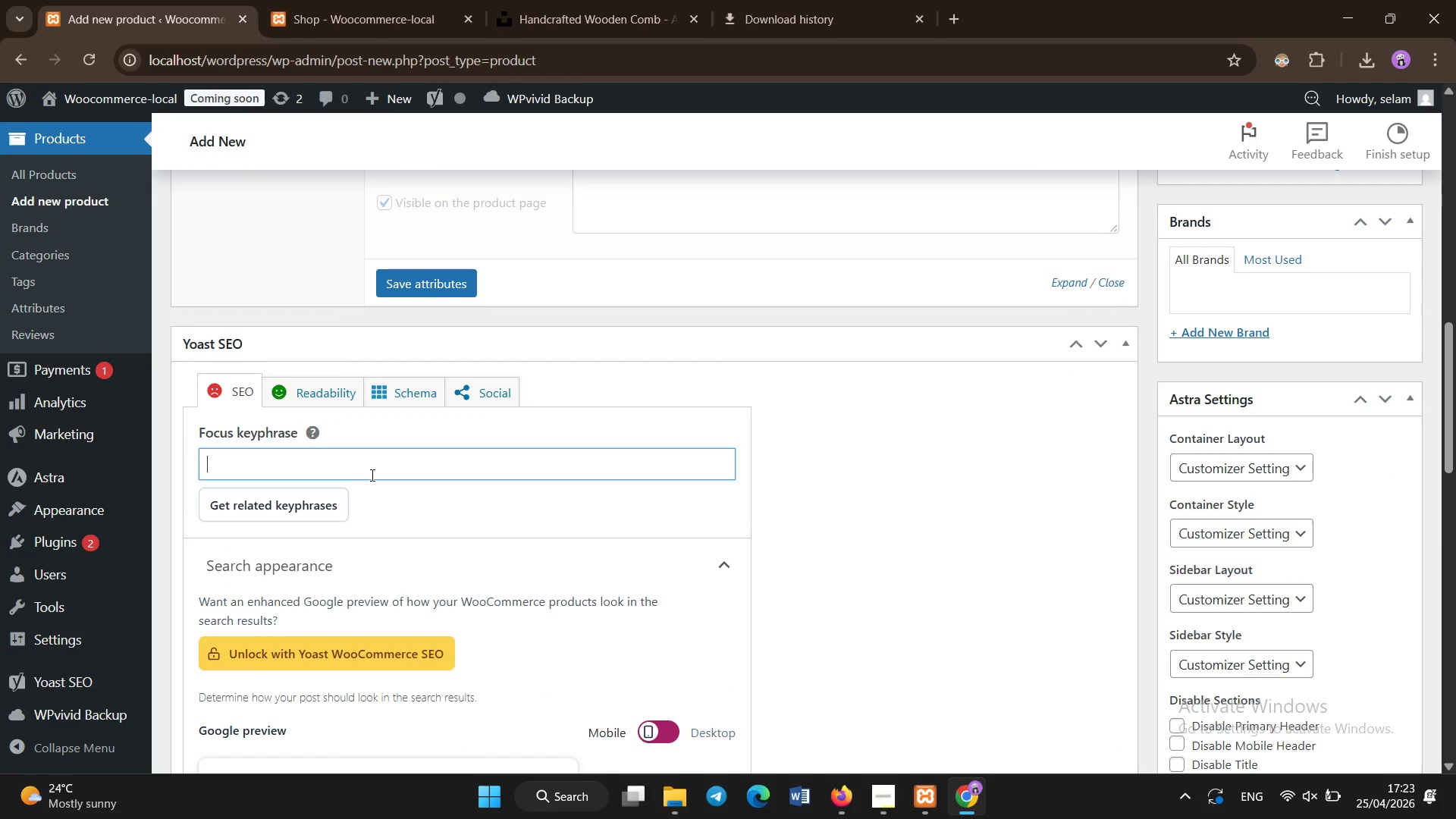 
type(scalp massage tool)
 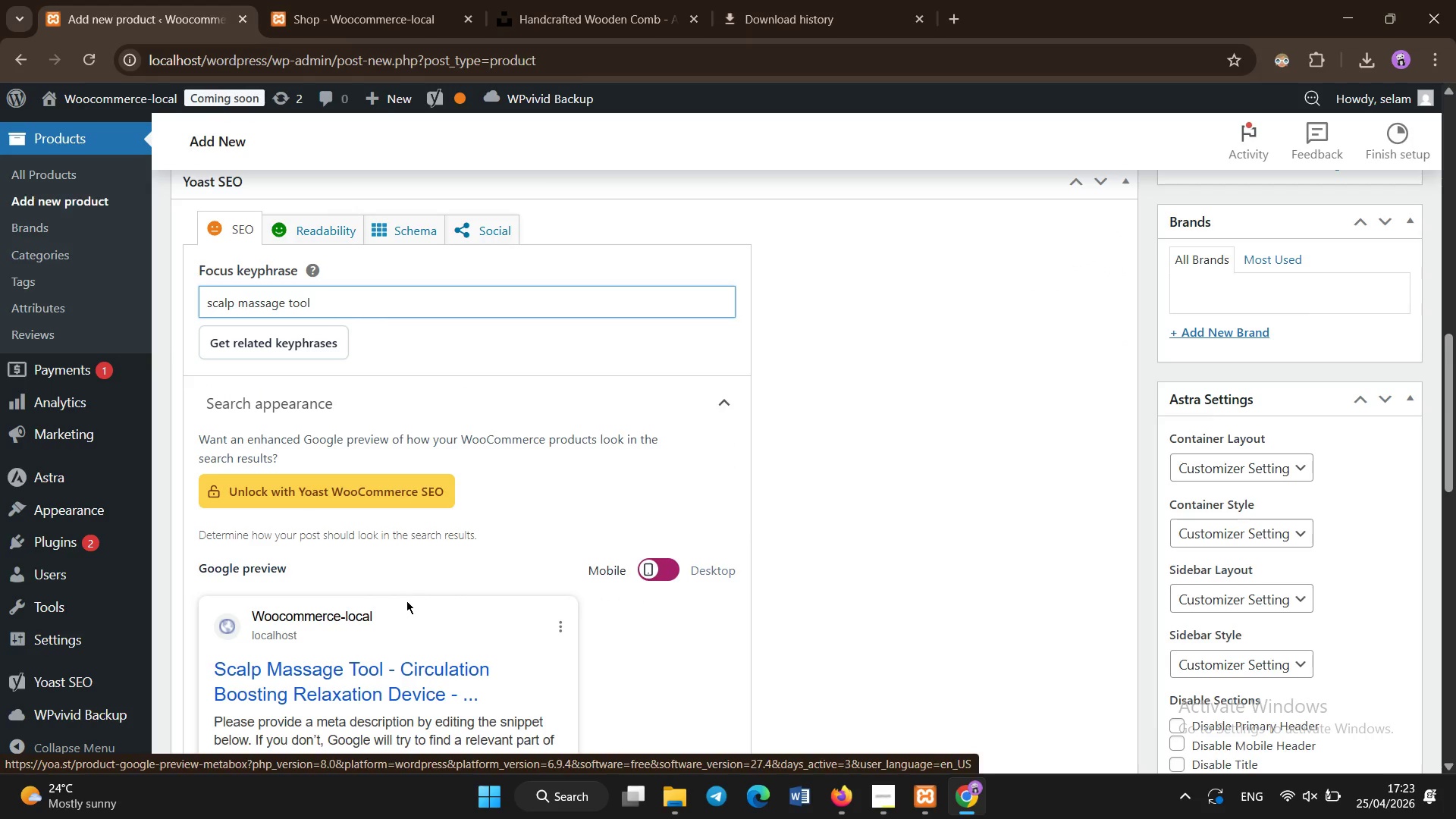 
scroll: coordinate [404, 589], scroll_direction: down, amount: 4.0
 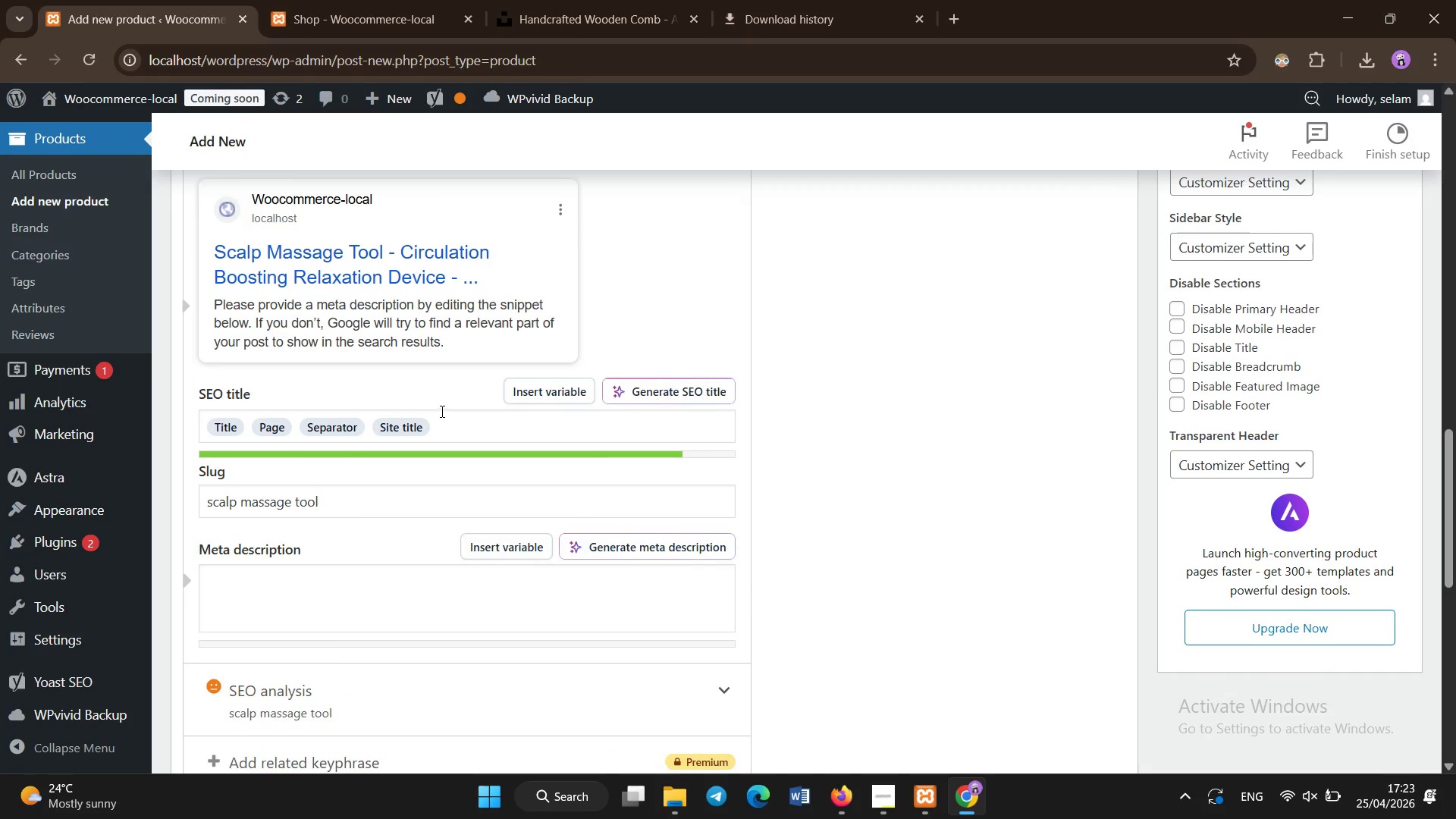 
left_click([442, 414])
 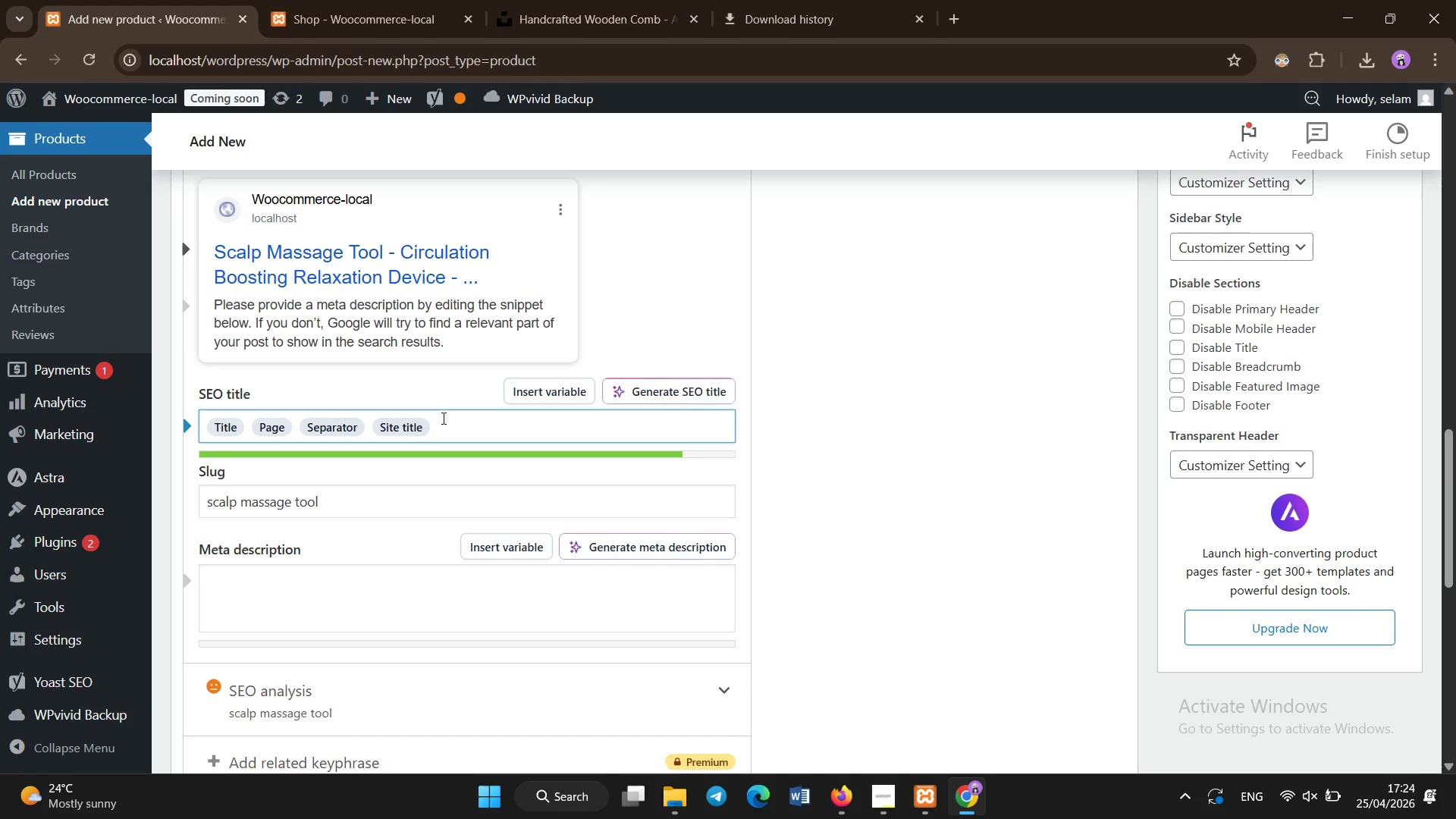 
key(Backspace)
 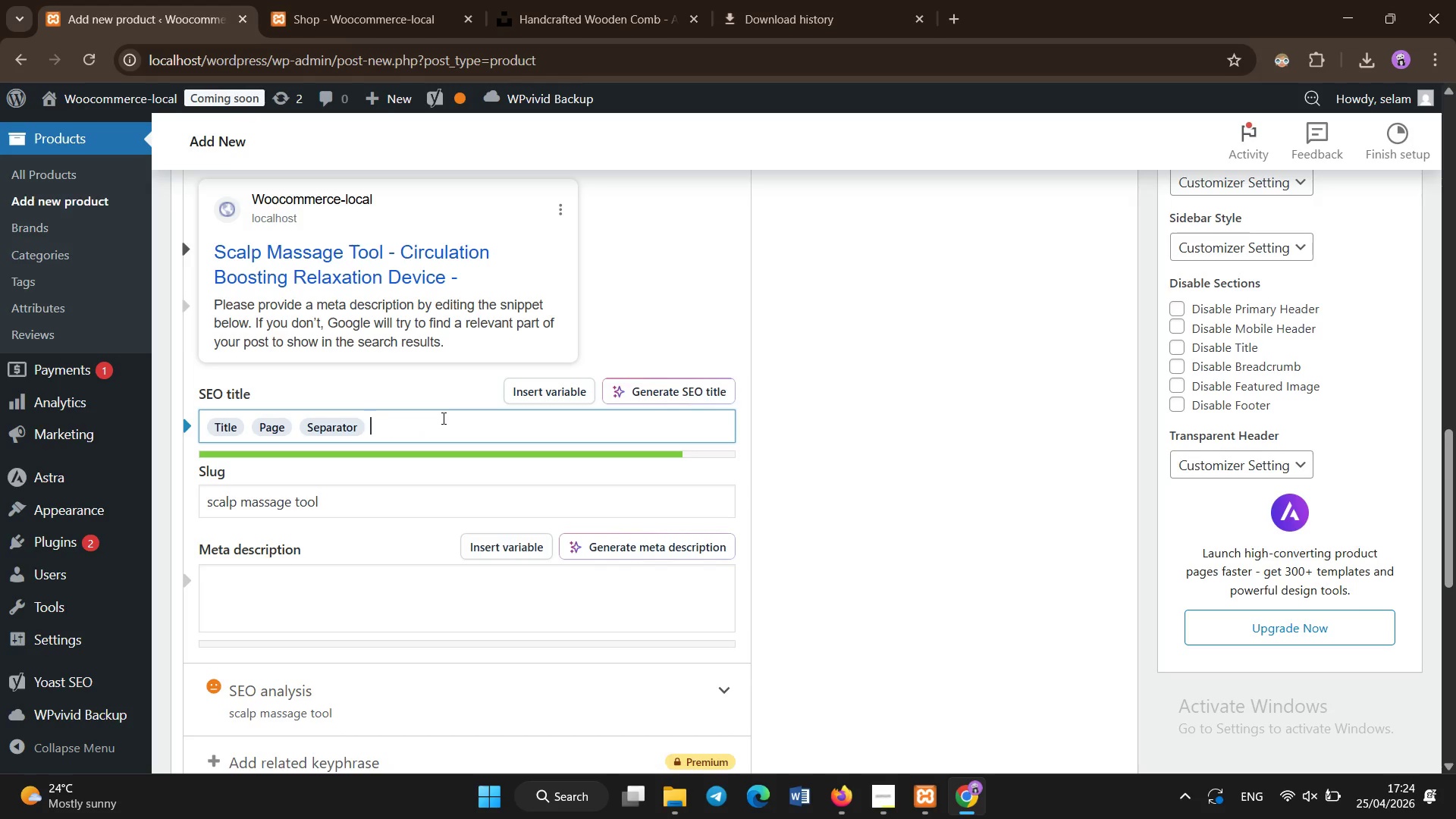 
key(Backspace)
 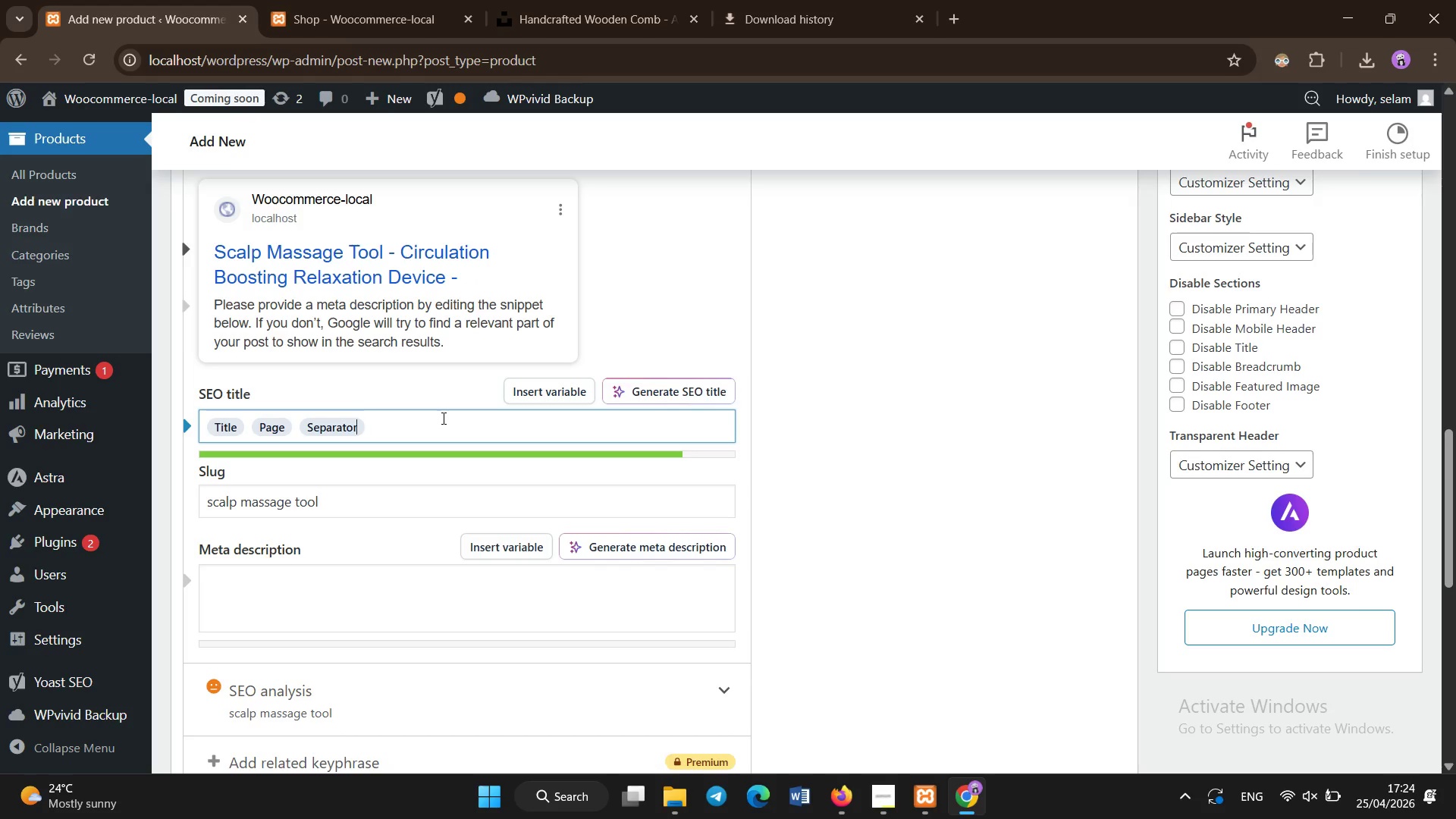 
key(Backspace)
 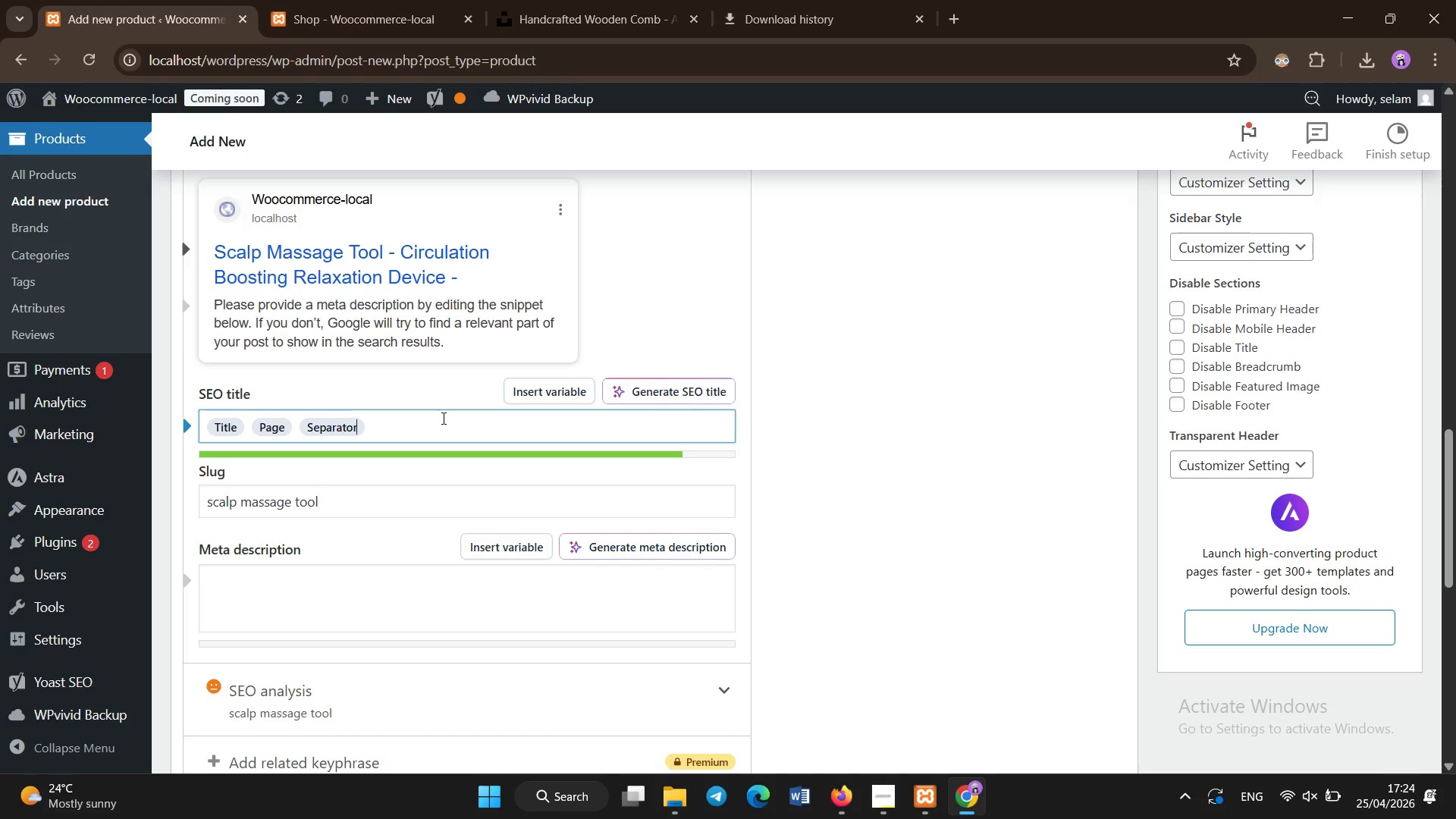 
key(Backspace)
 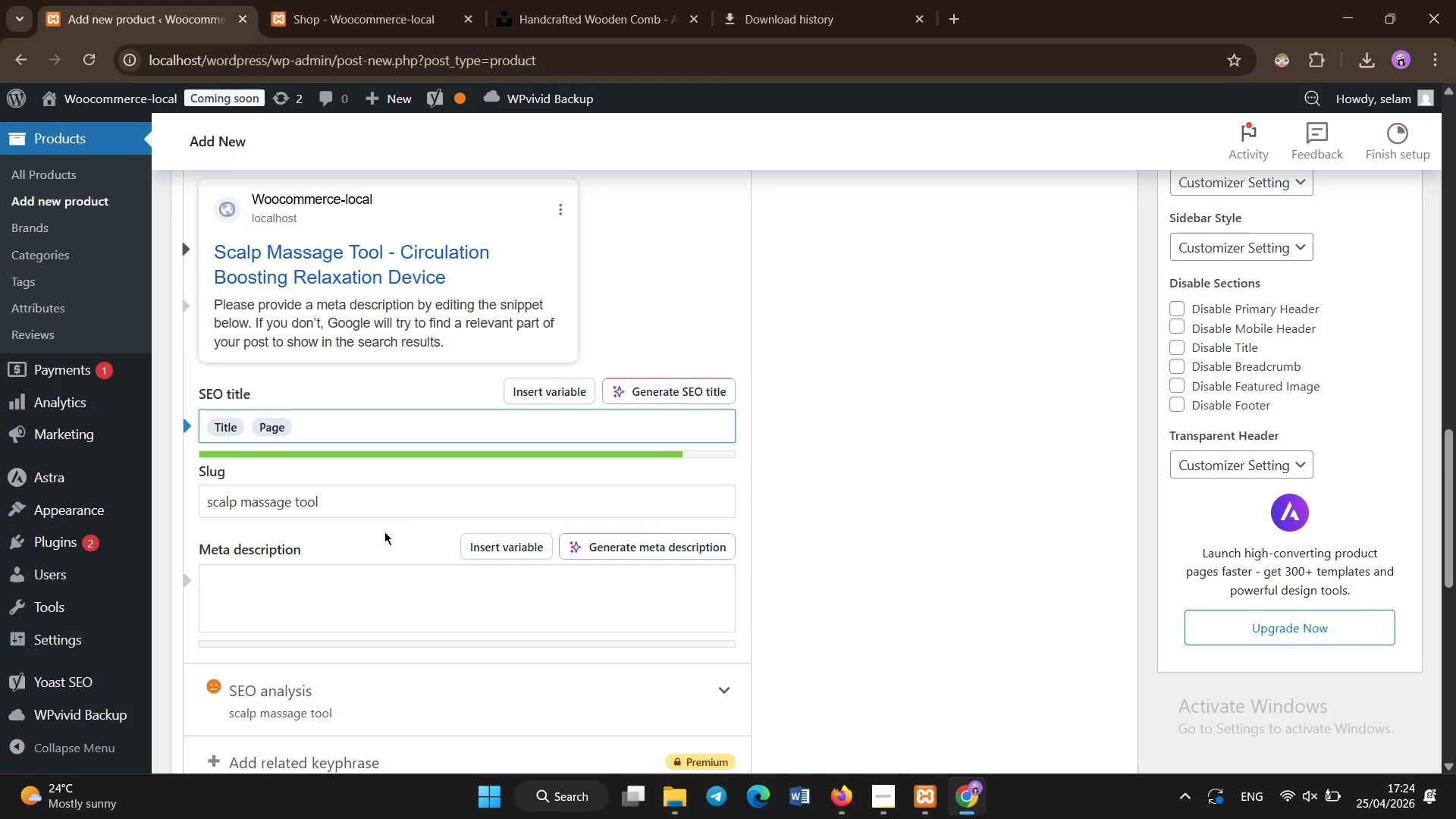 
left_click([382, 585])
 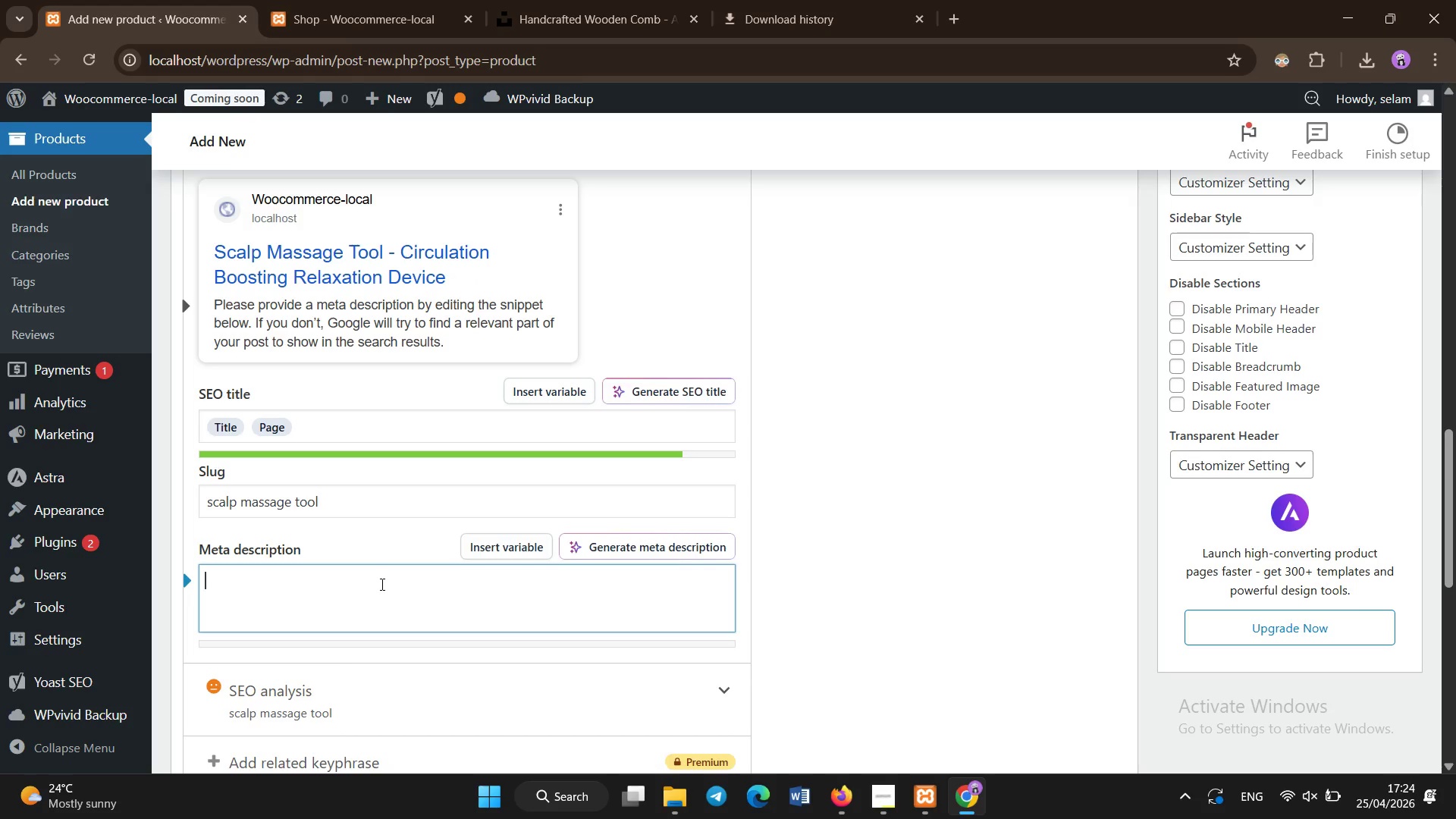 
type(Scalp massage tools for circulation, relaxation, and improved hair growth support.)
 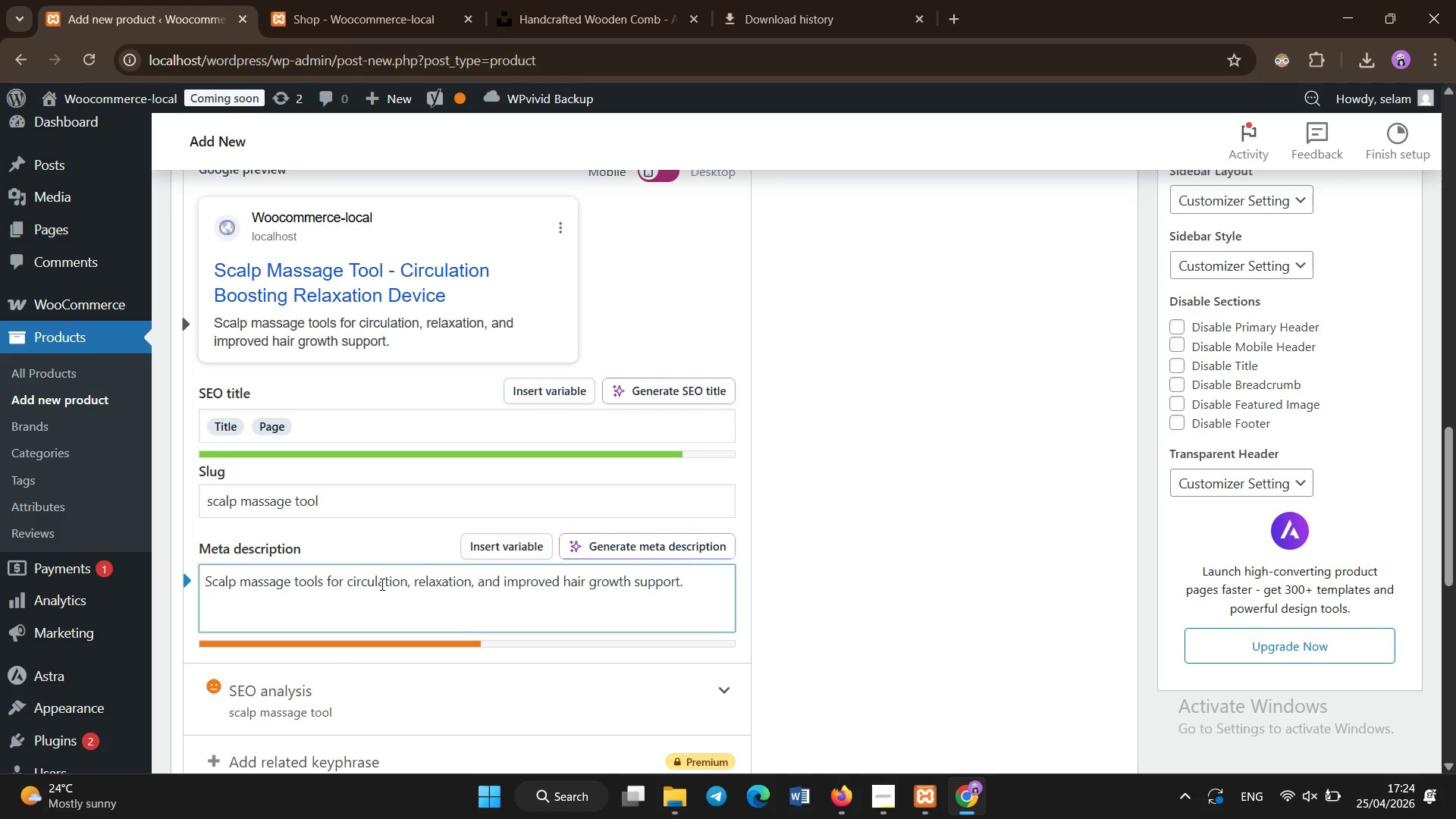 
scroll: coordinate [548, 452], scroll_direction: up, amount: 12.0
 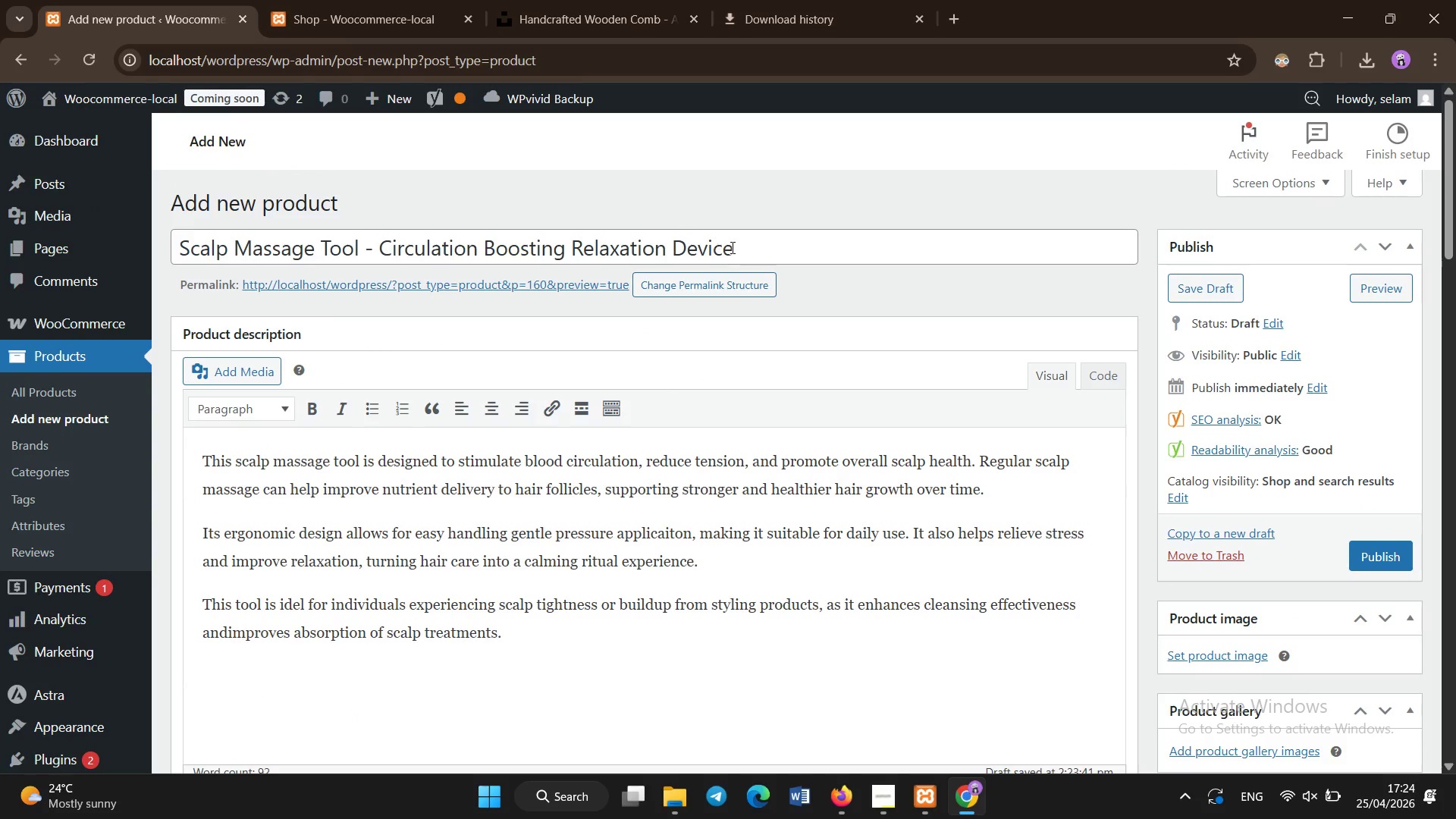 
left_click([735, 250])
 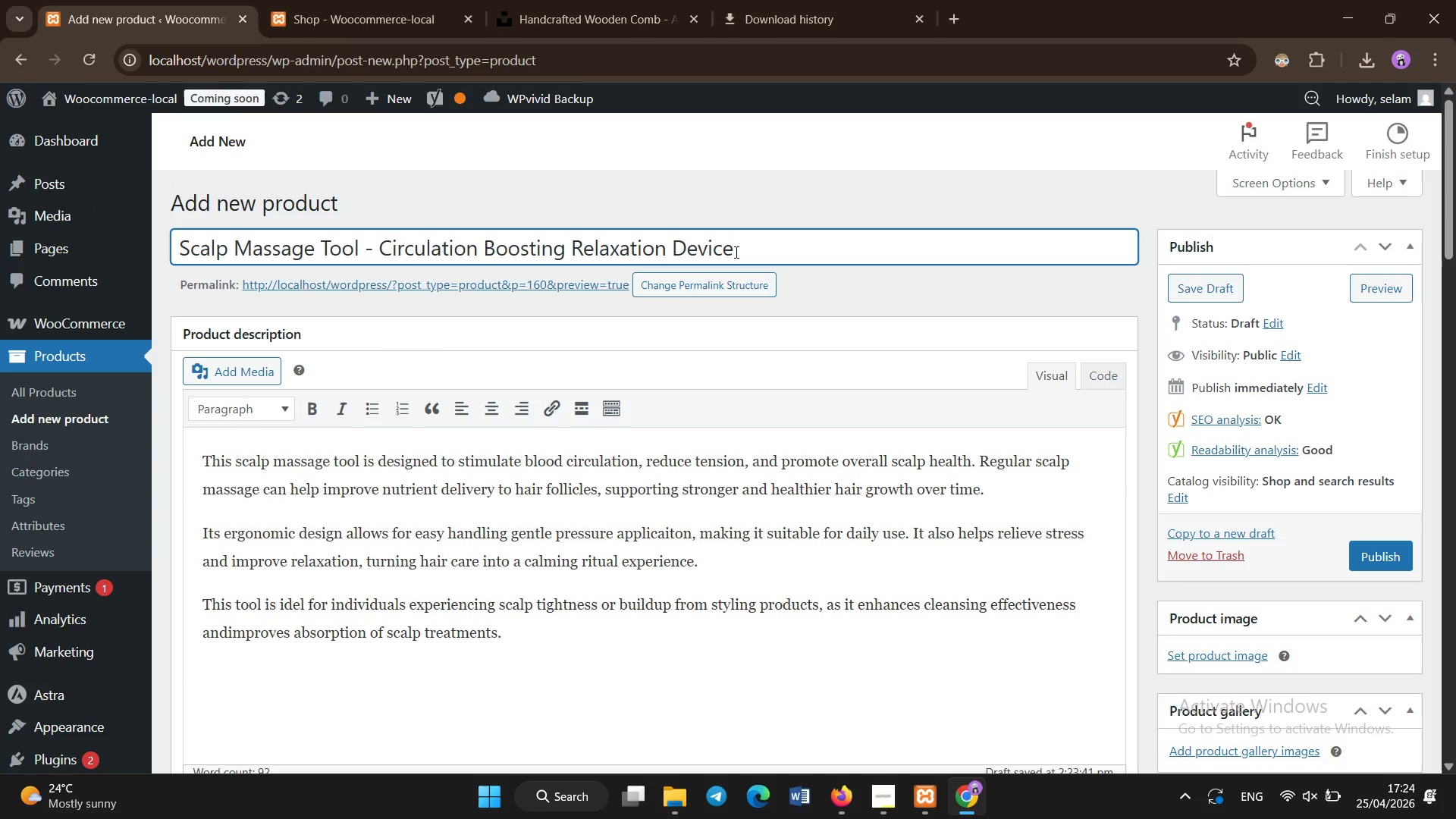 
key(Control+A)
 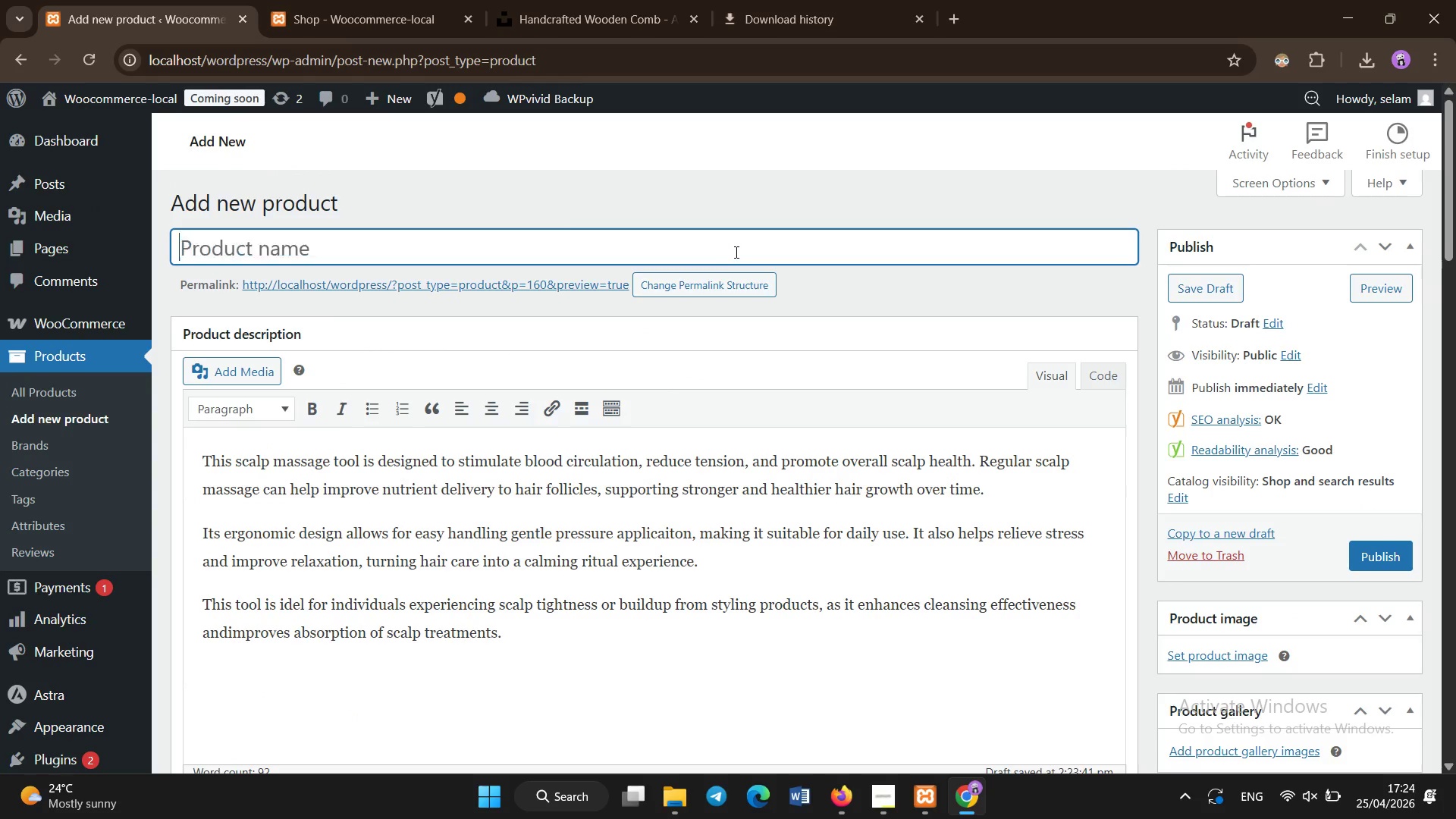 
key(Control+X)
 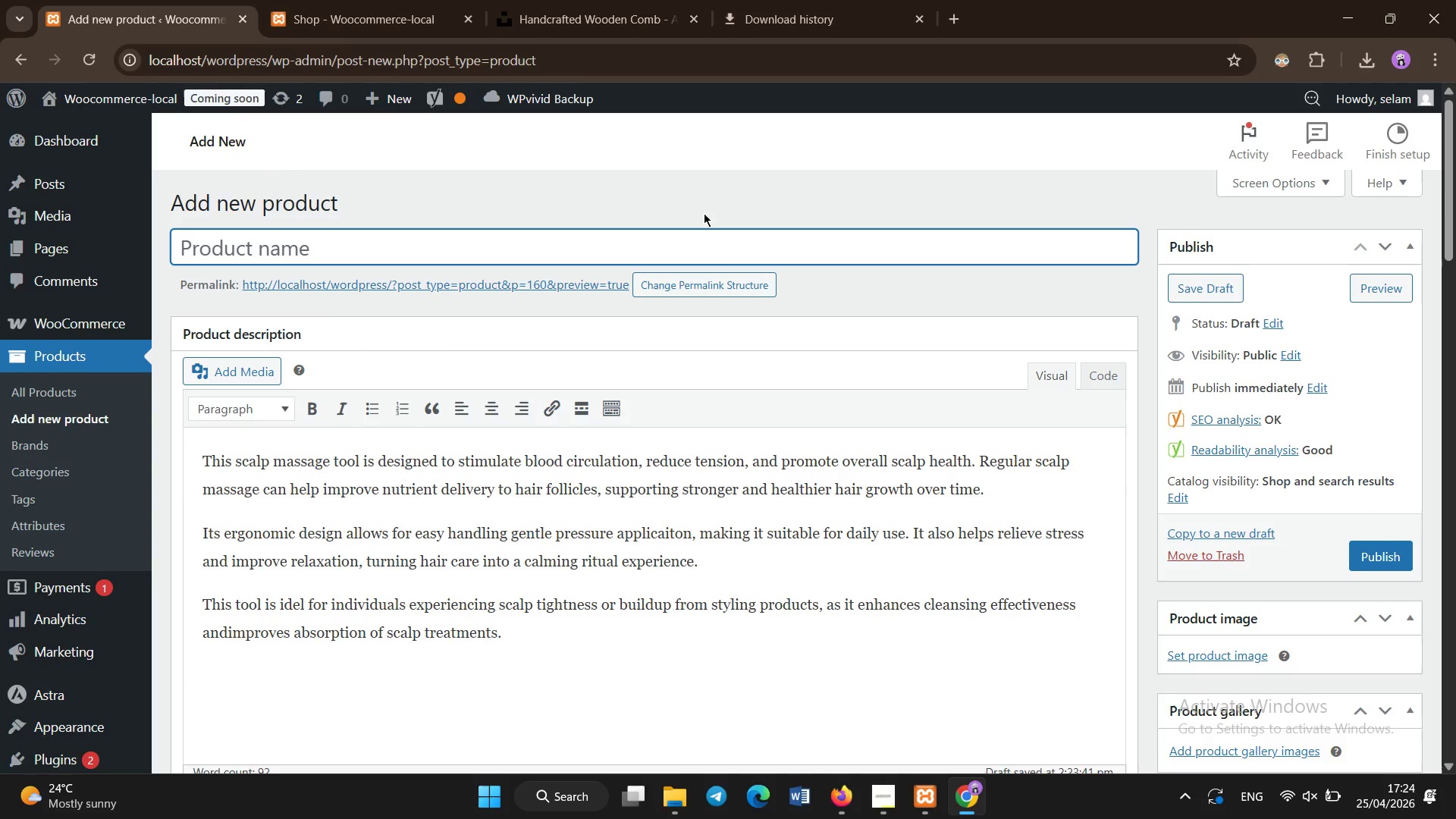 
key(Control+Z)
 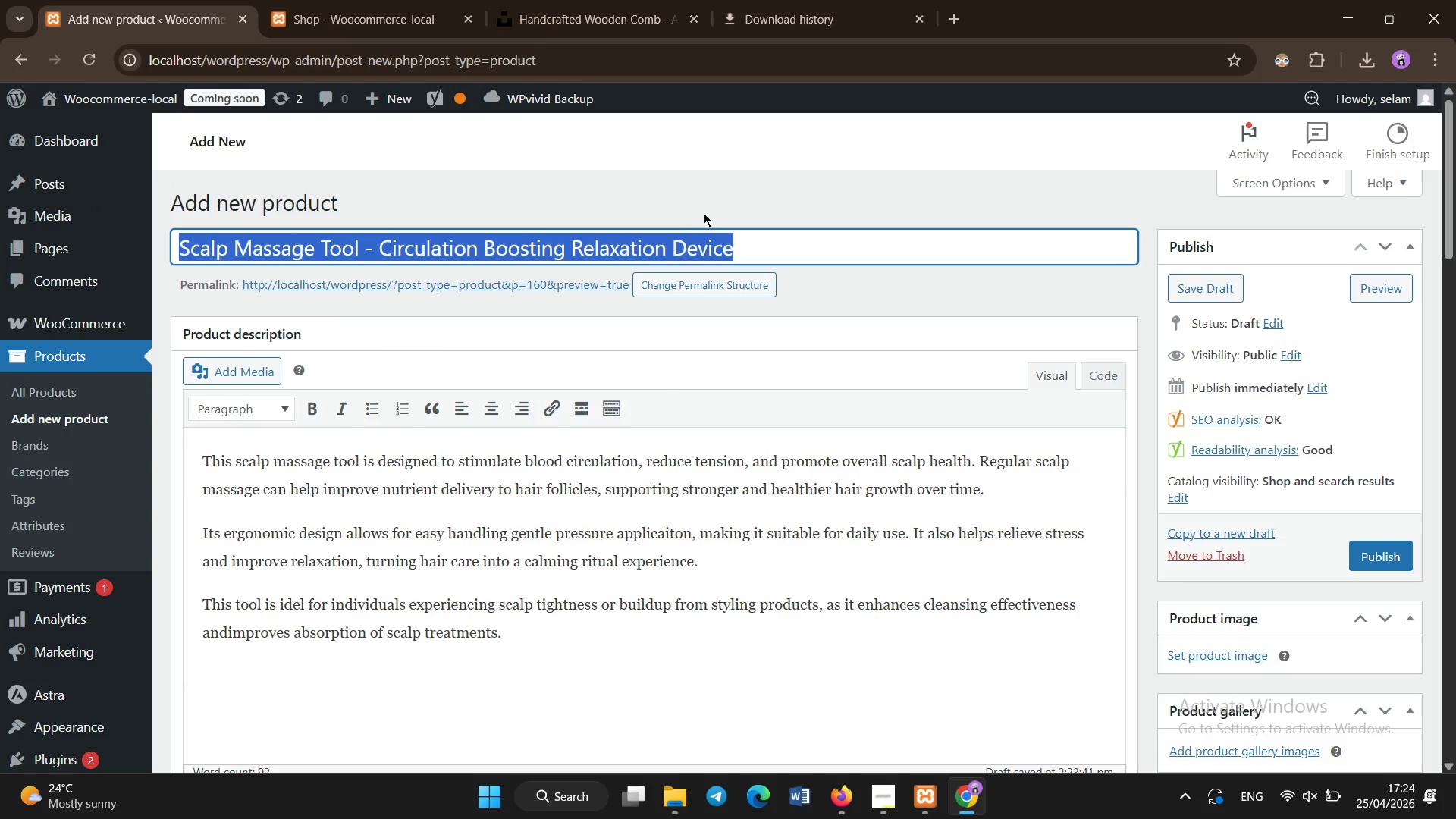 
key(Control+C)
 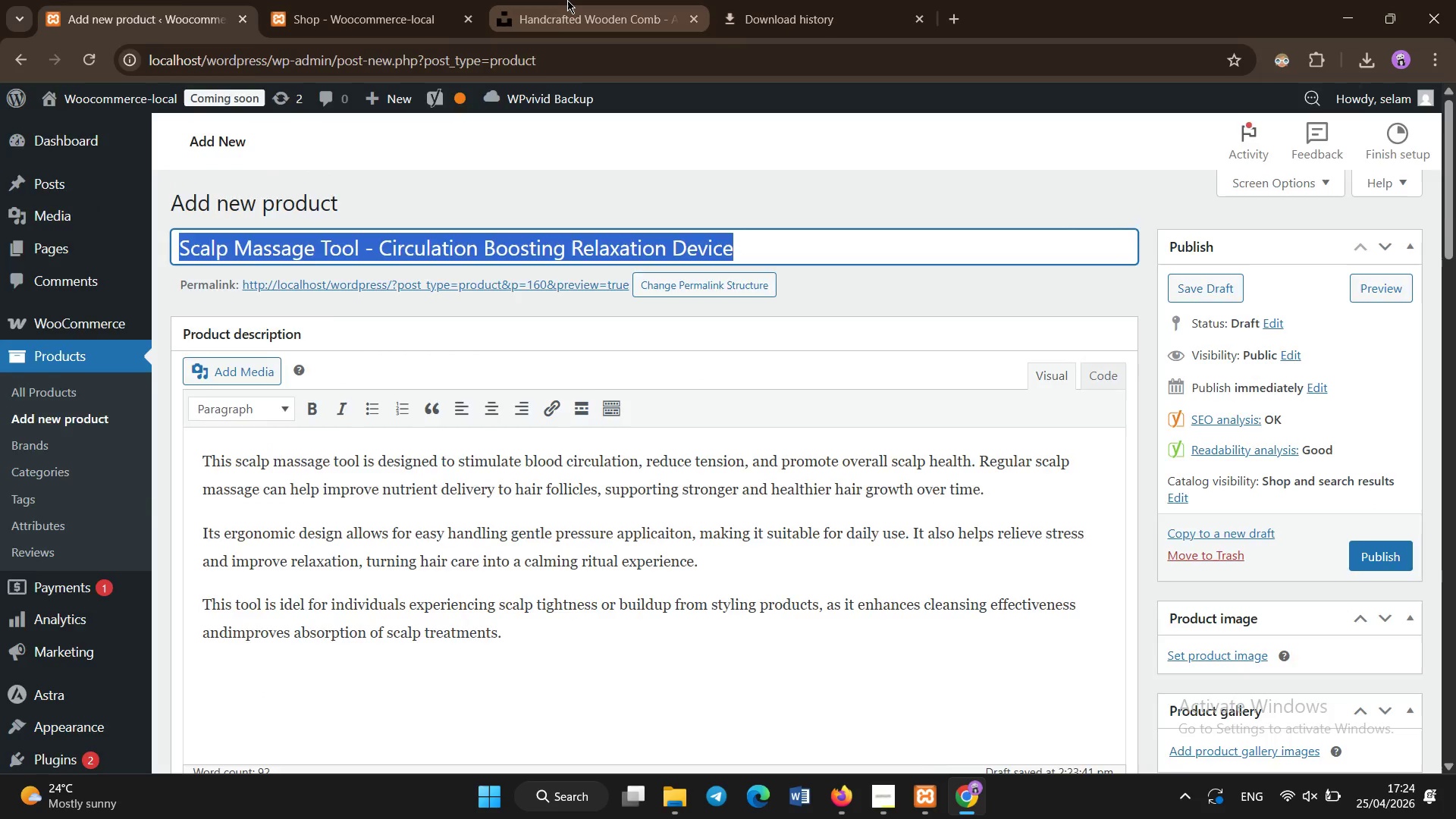 
left_click([567, 0])
 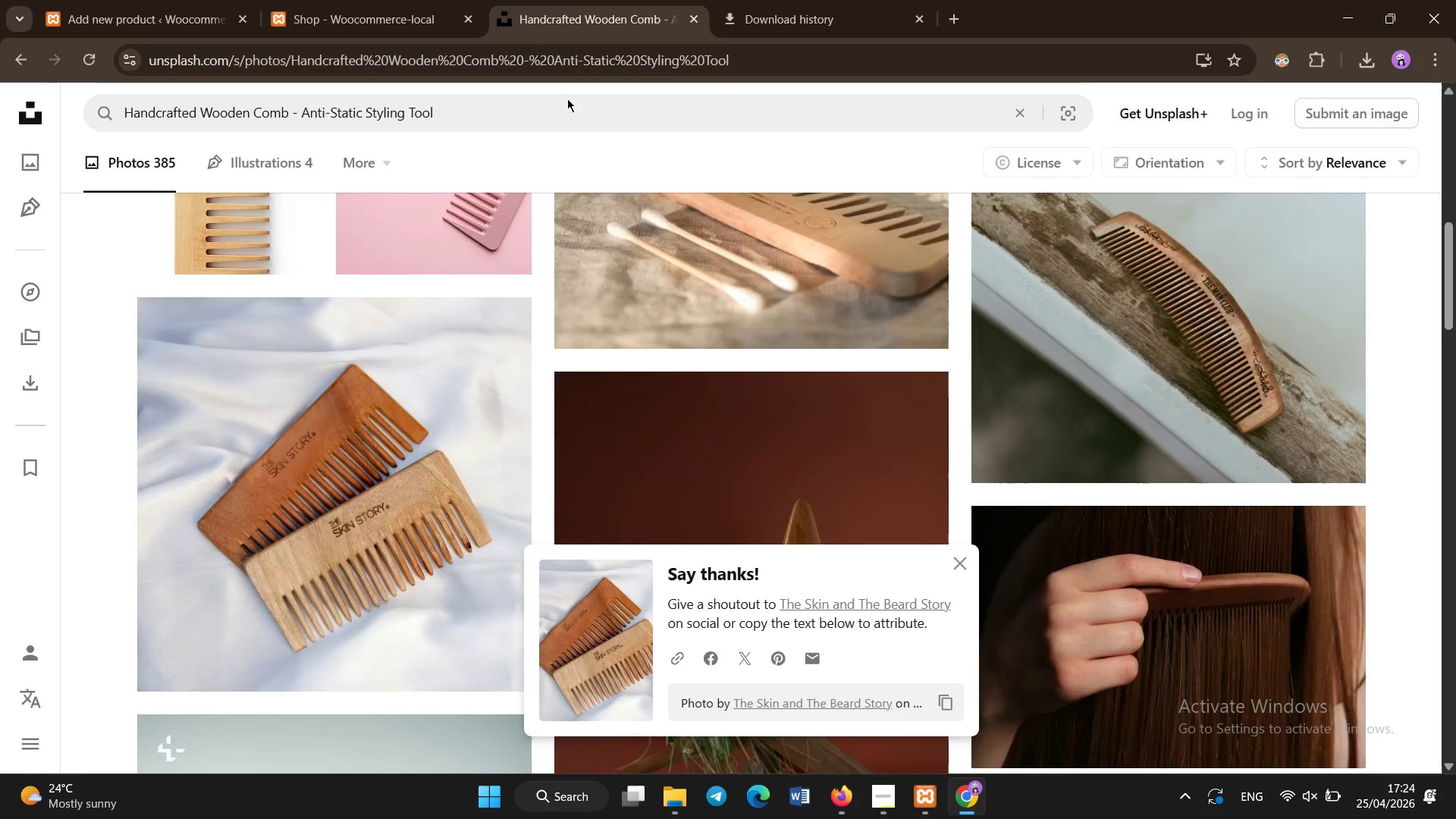 
left_click([567, 118])
 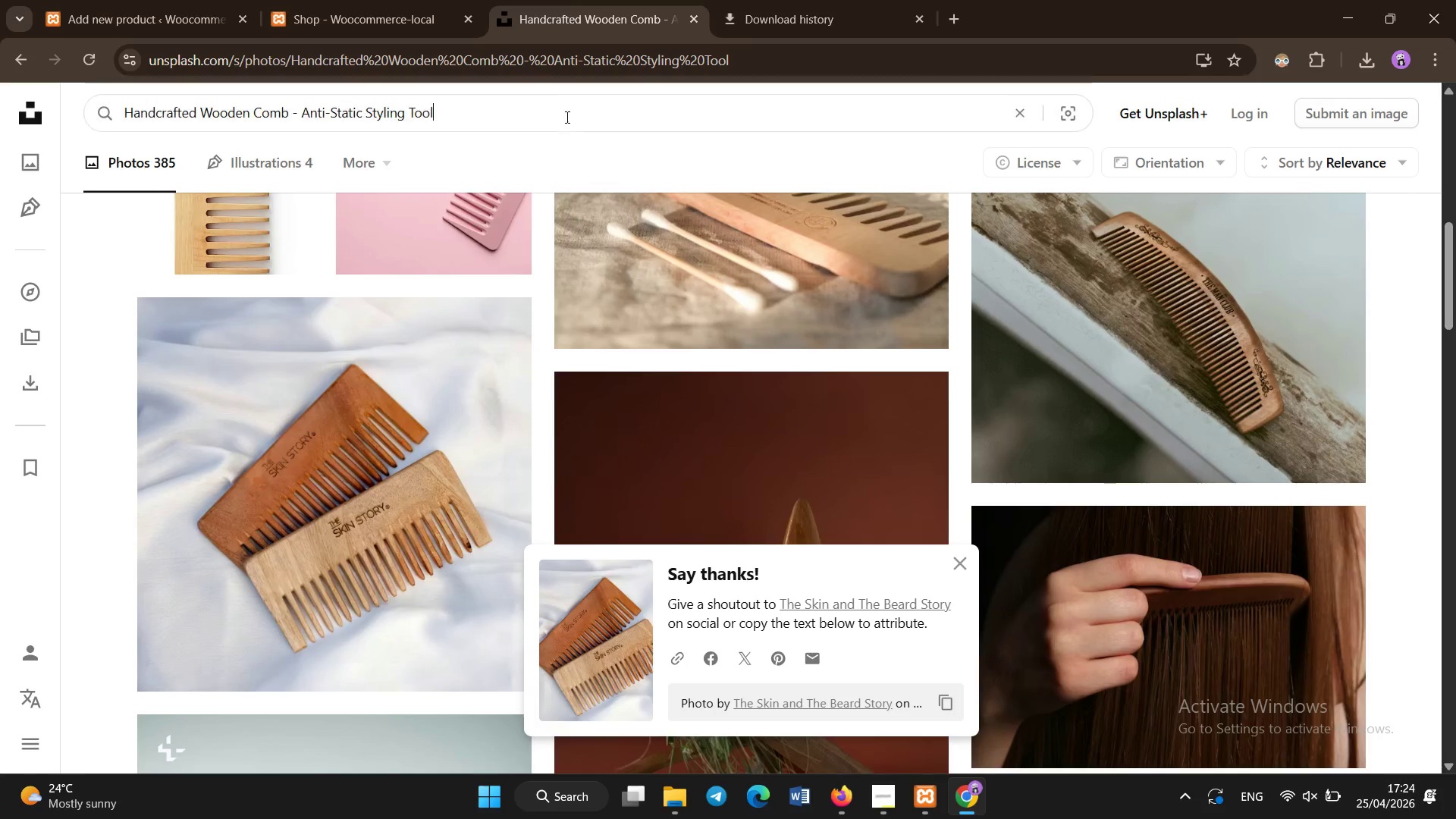 
key(Control+A)
 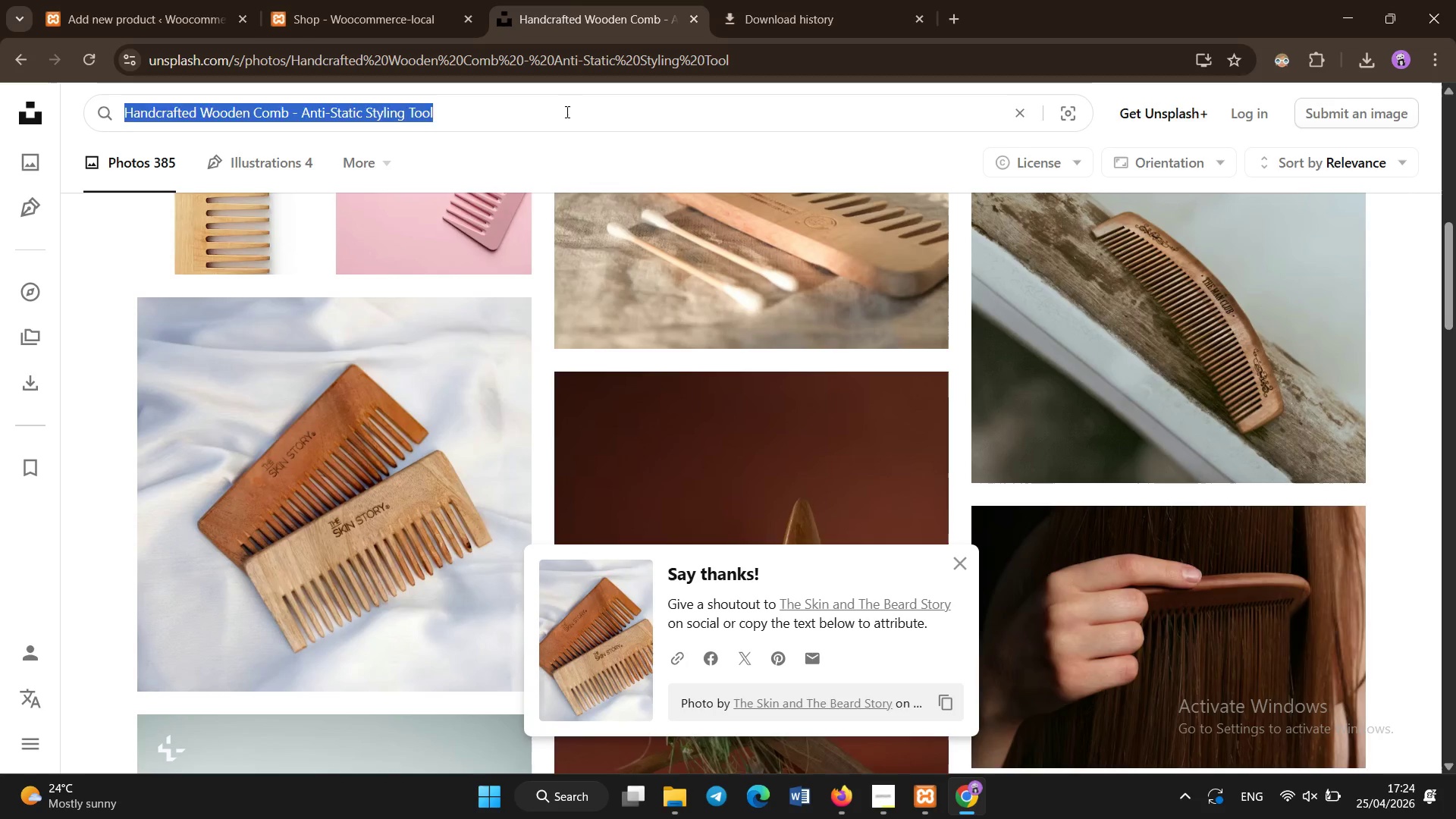 
key(Control+V)
 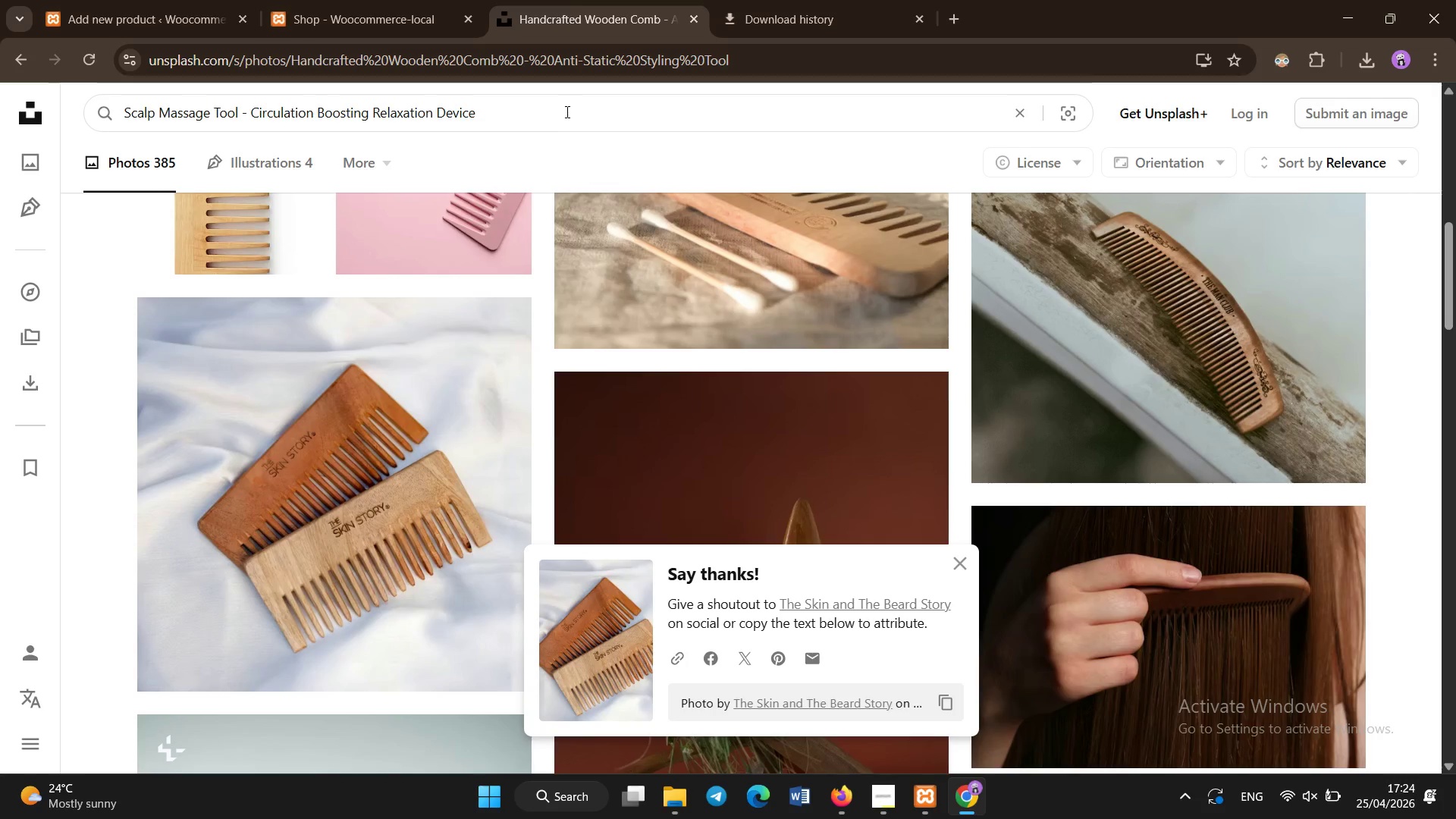 
key(Enter)
 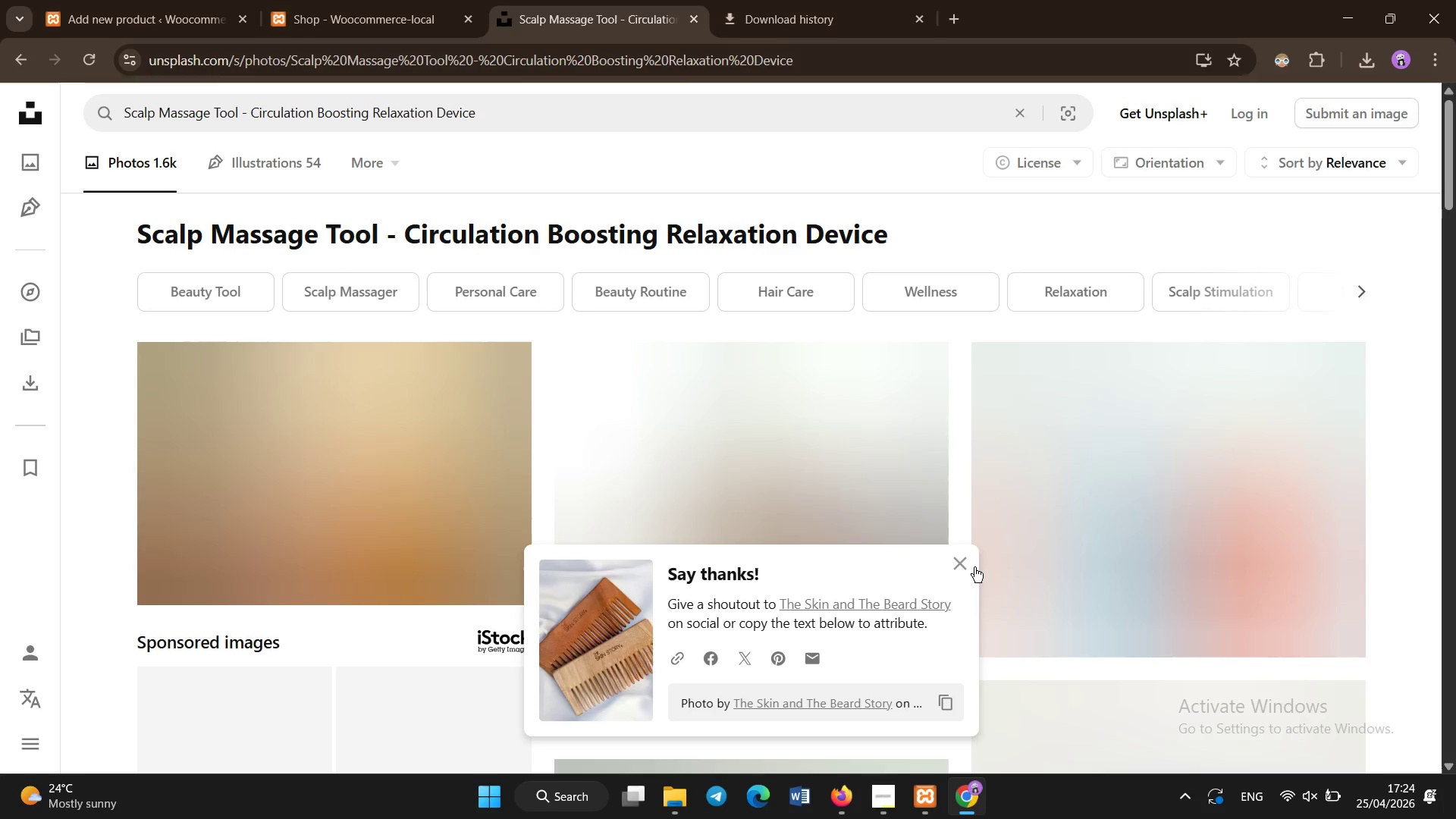 
left_click([961, 565])
 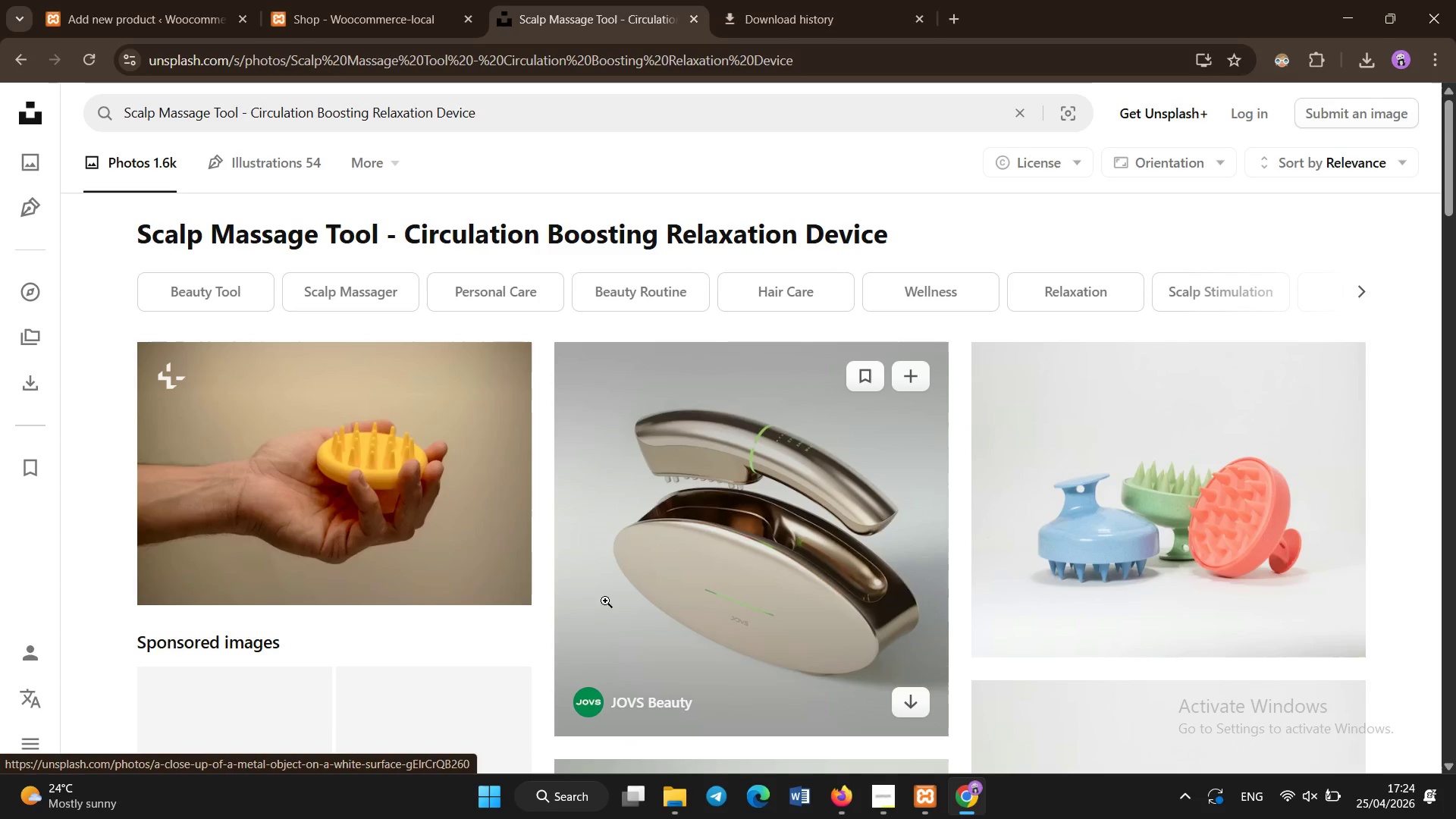 
mouse_move([579, 630])
 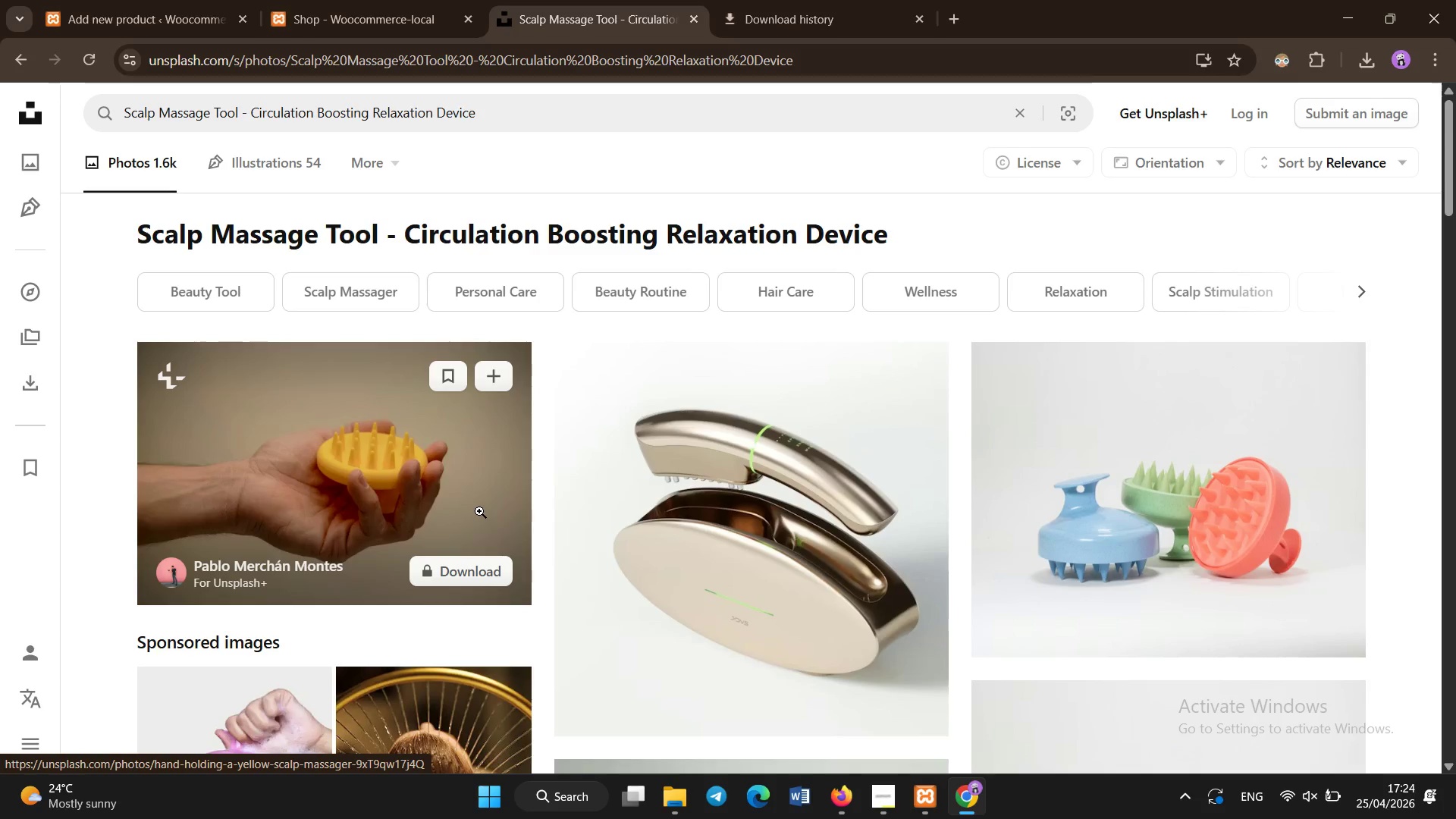 
scroll: coordinate [527, 523], scroll_direction: down, amount: 1.0
 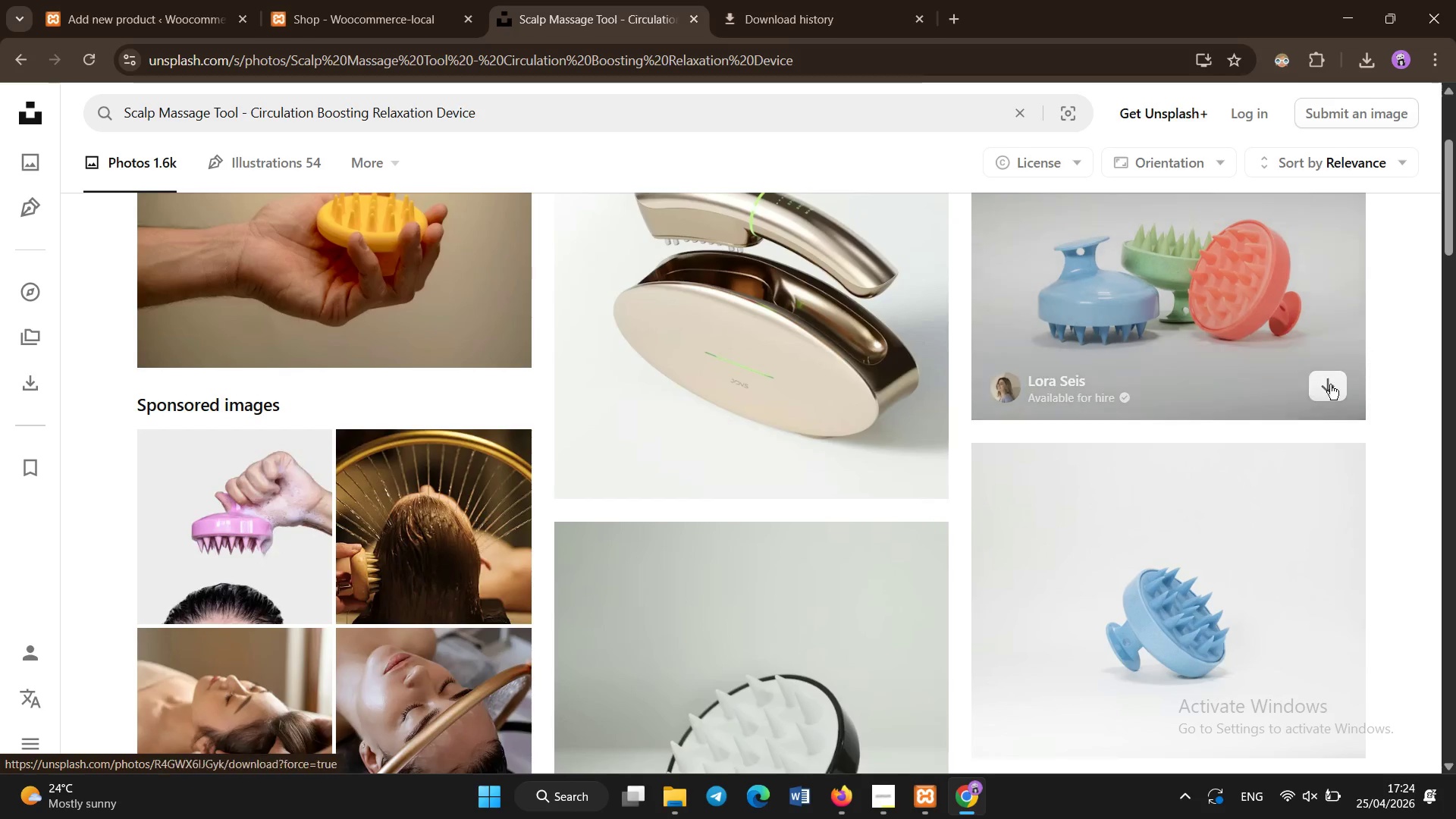 
left_click([1315, 391])
 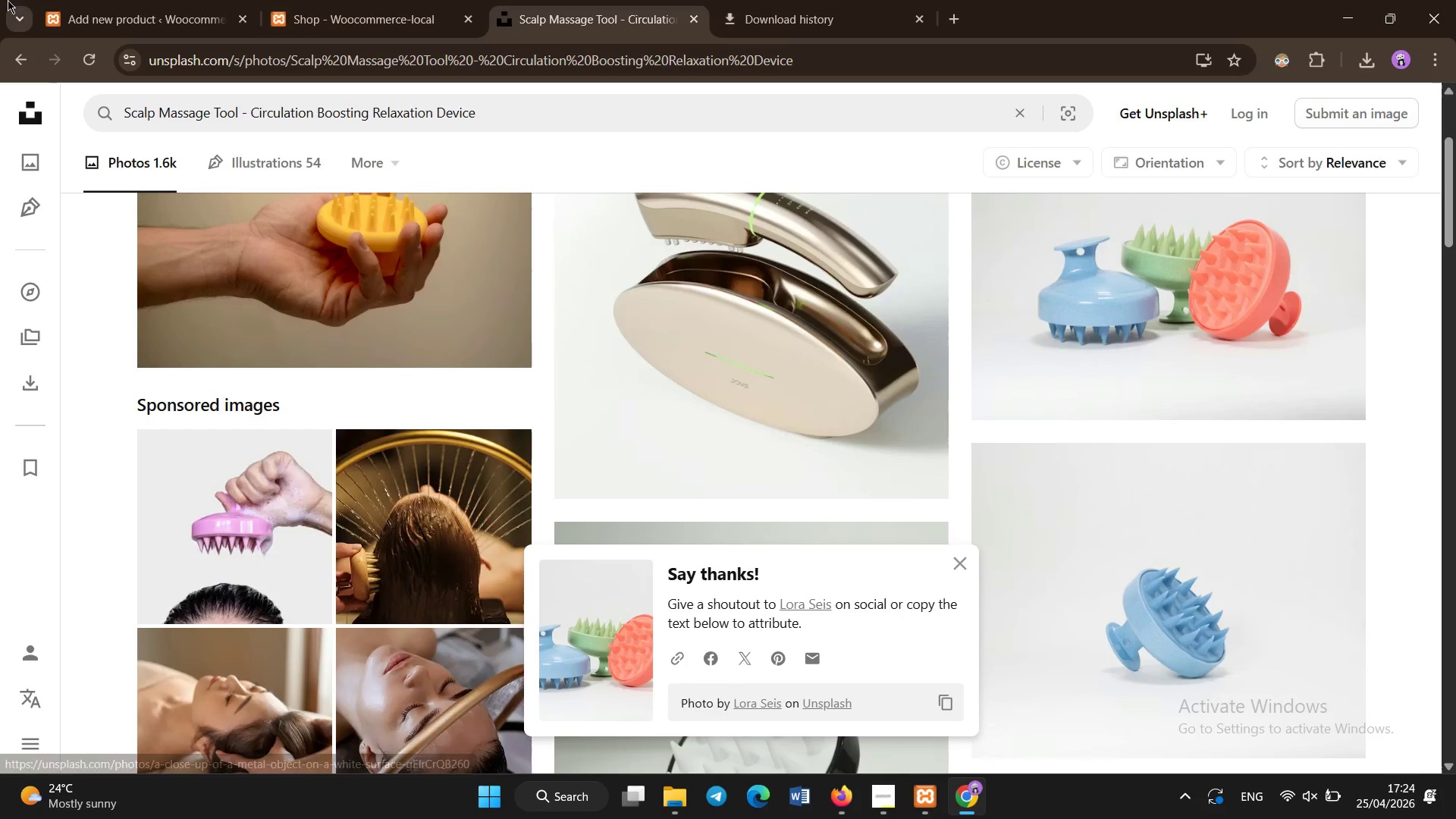 
left_click([155, 0])
 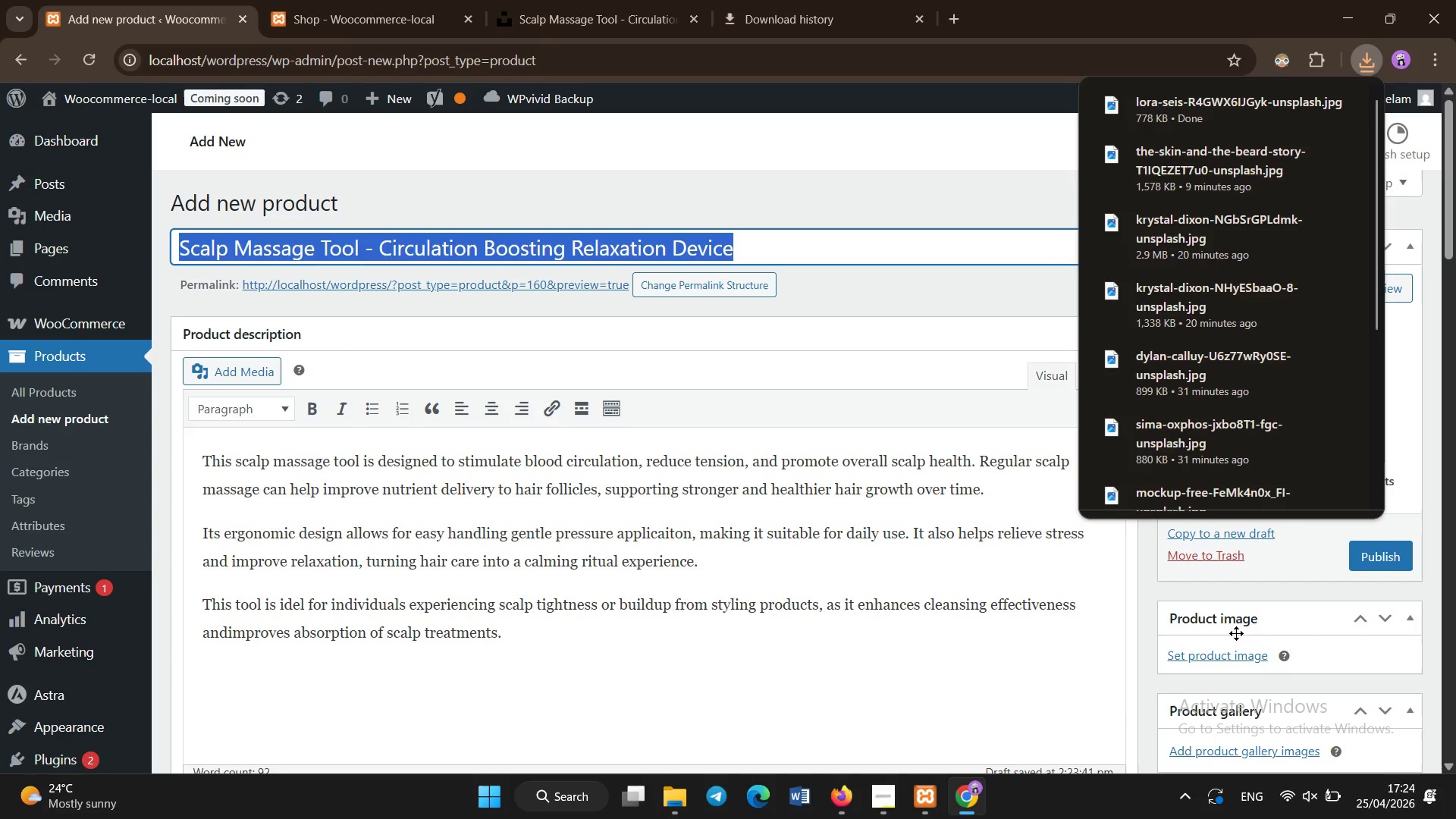 
left_click([1229, 660])
 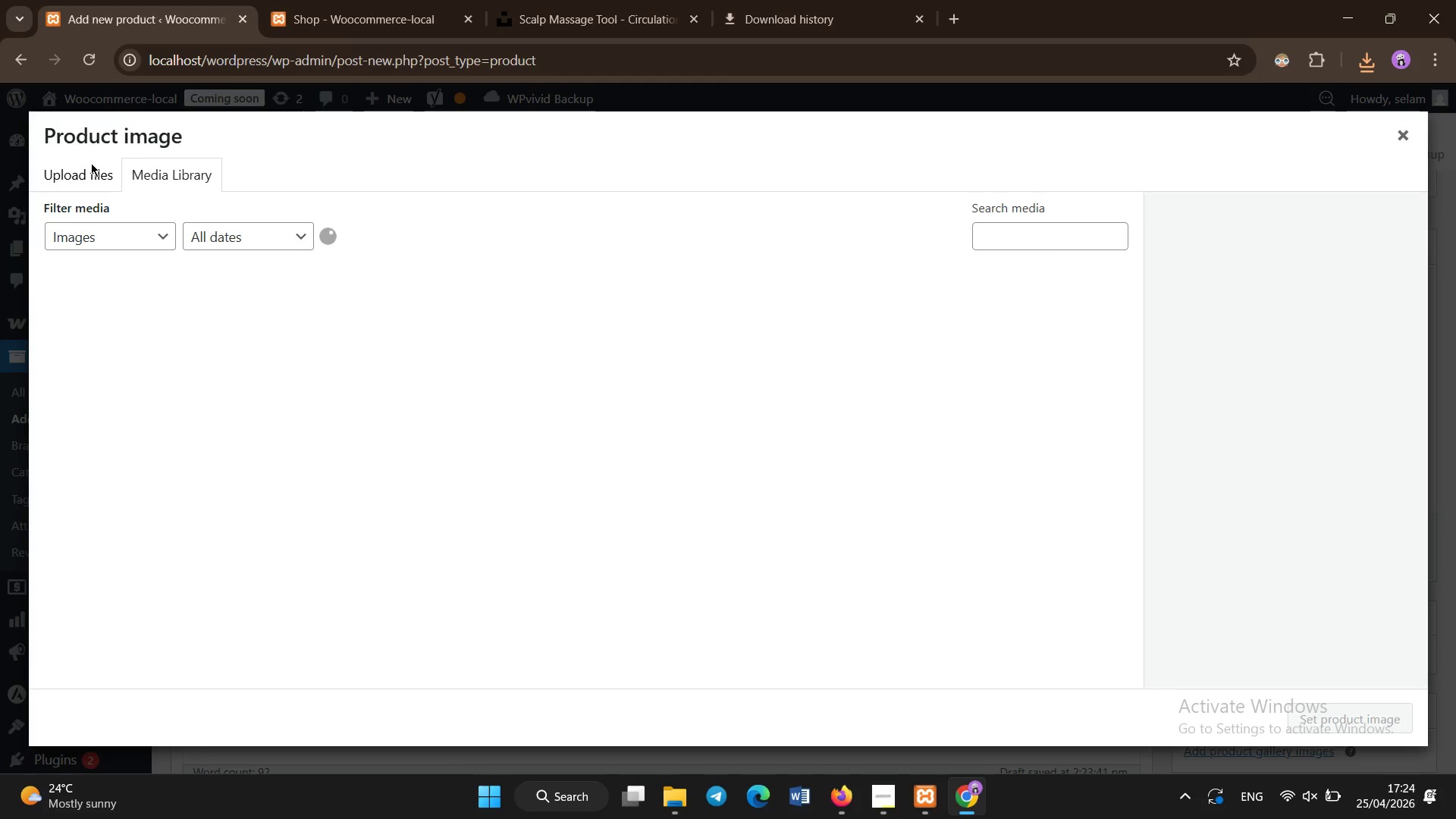 
left_click([82, 190])
 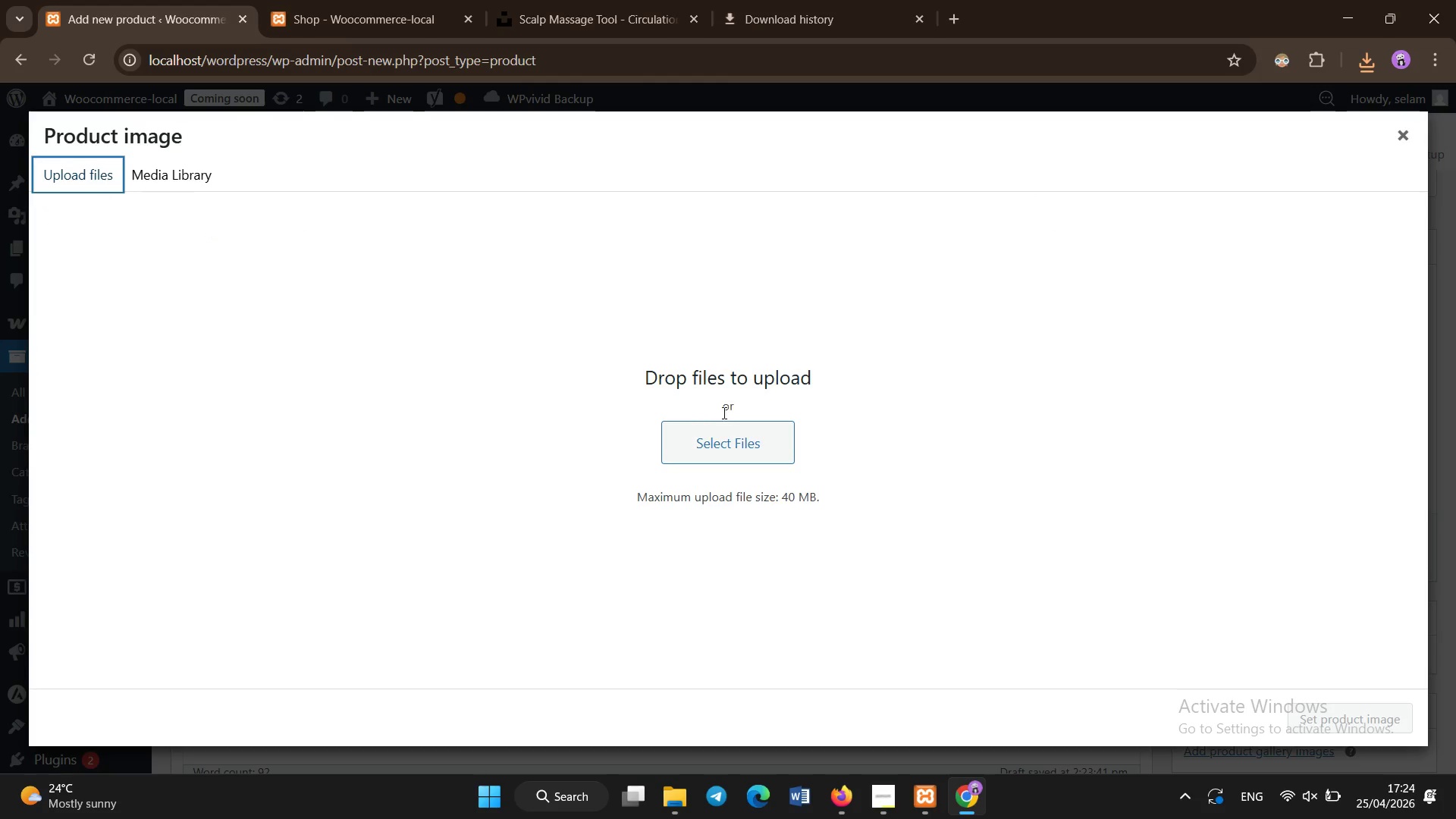 
left_click([723, 441])
 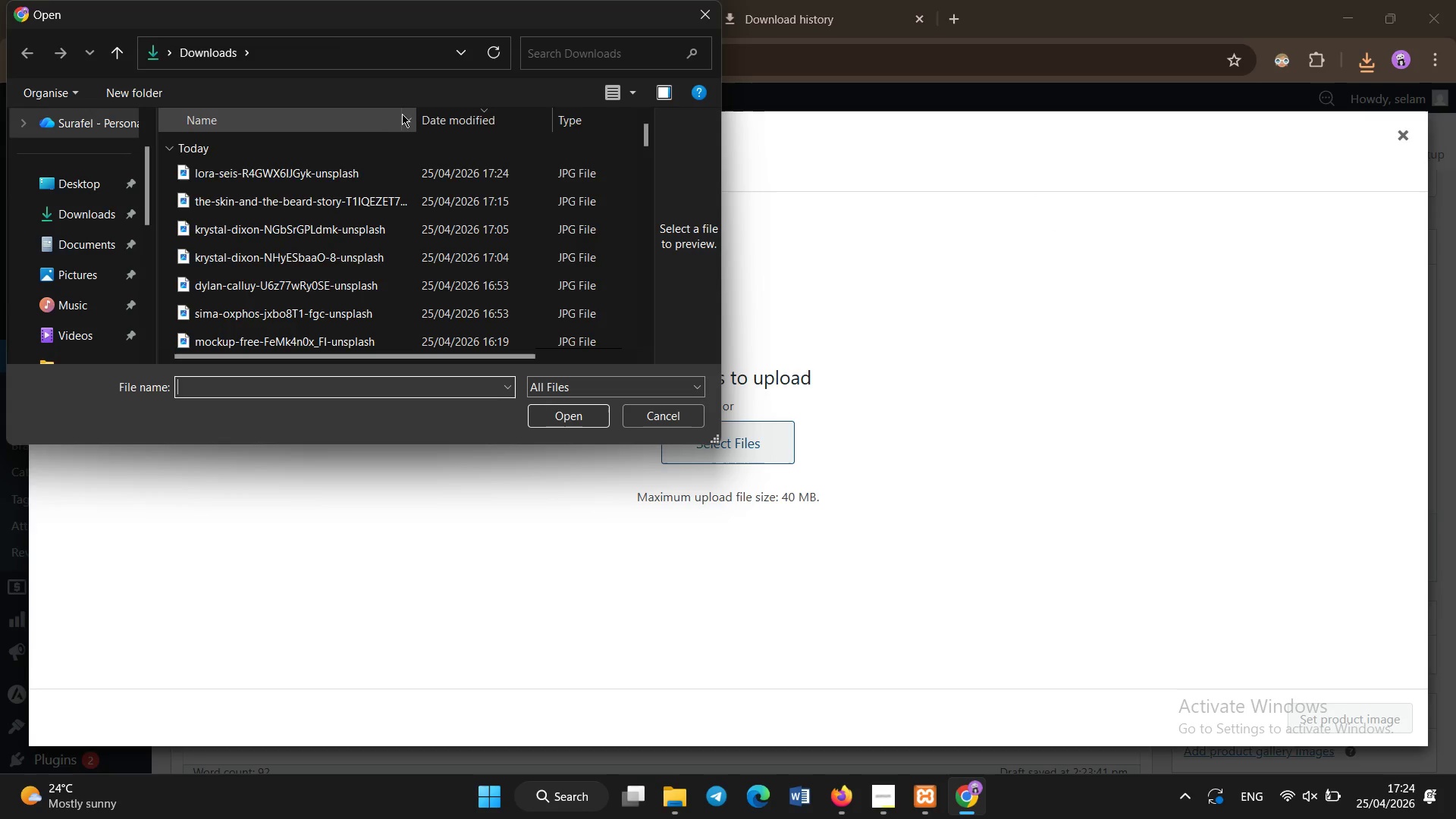 
double_click([403, 177])
 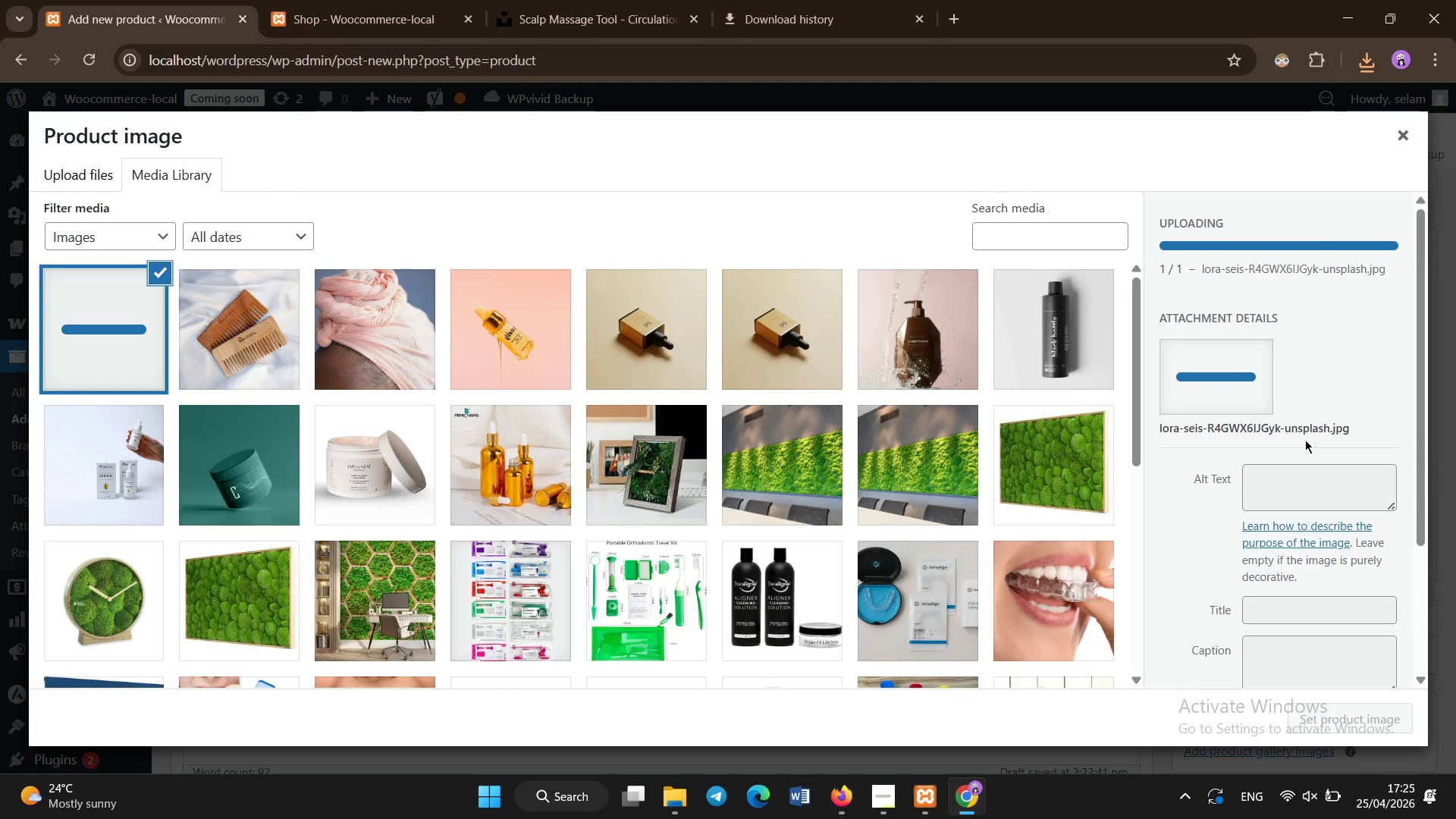 
wait(5.75)
 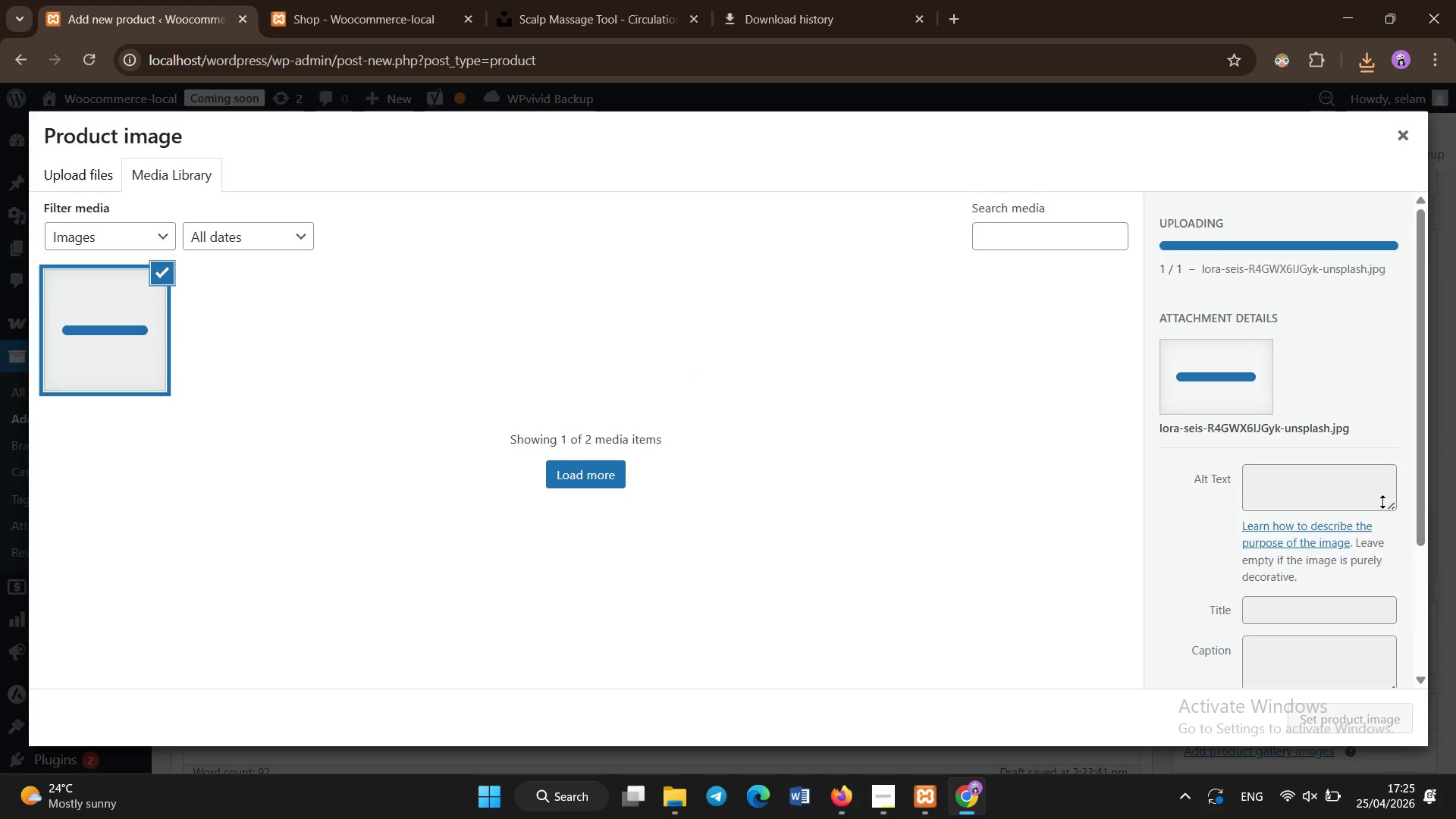 
left_click([1281, 475])
 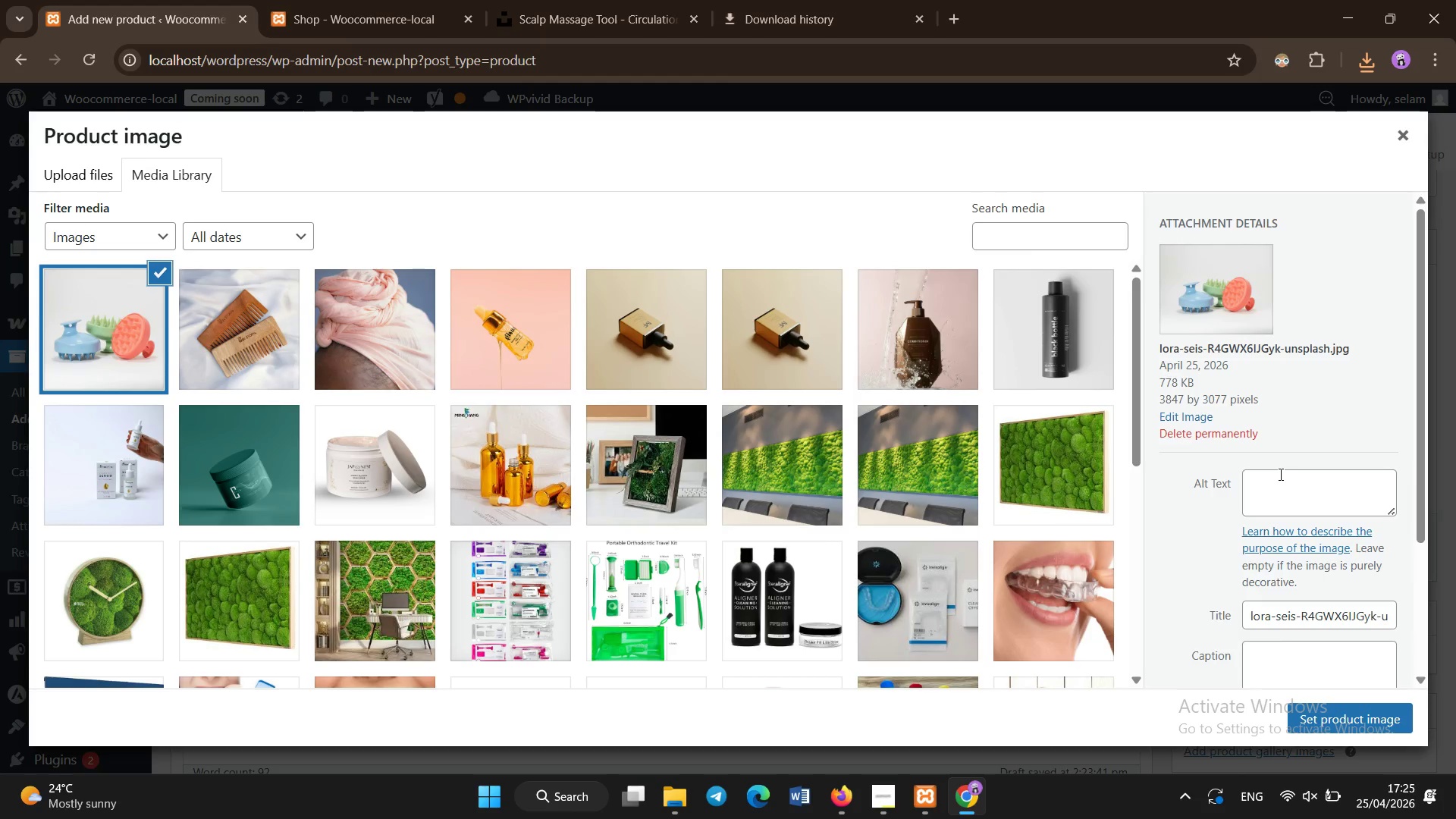 
key(Shift+S)
 